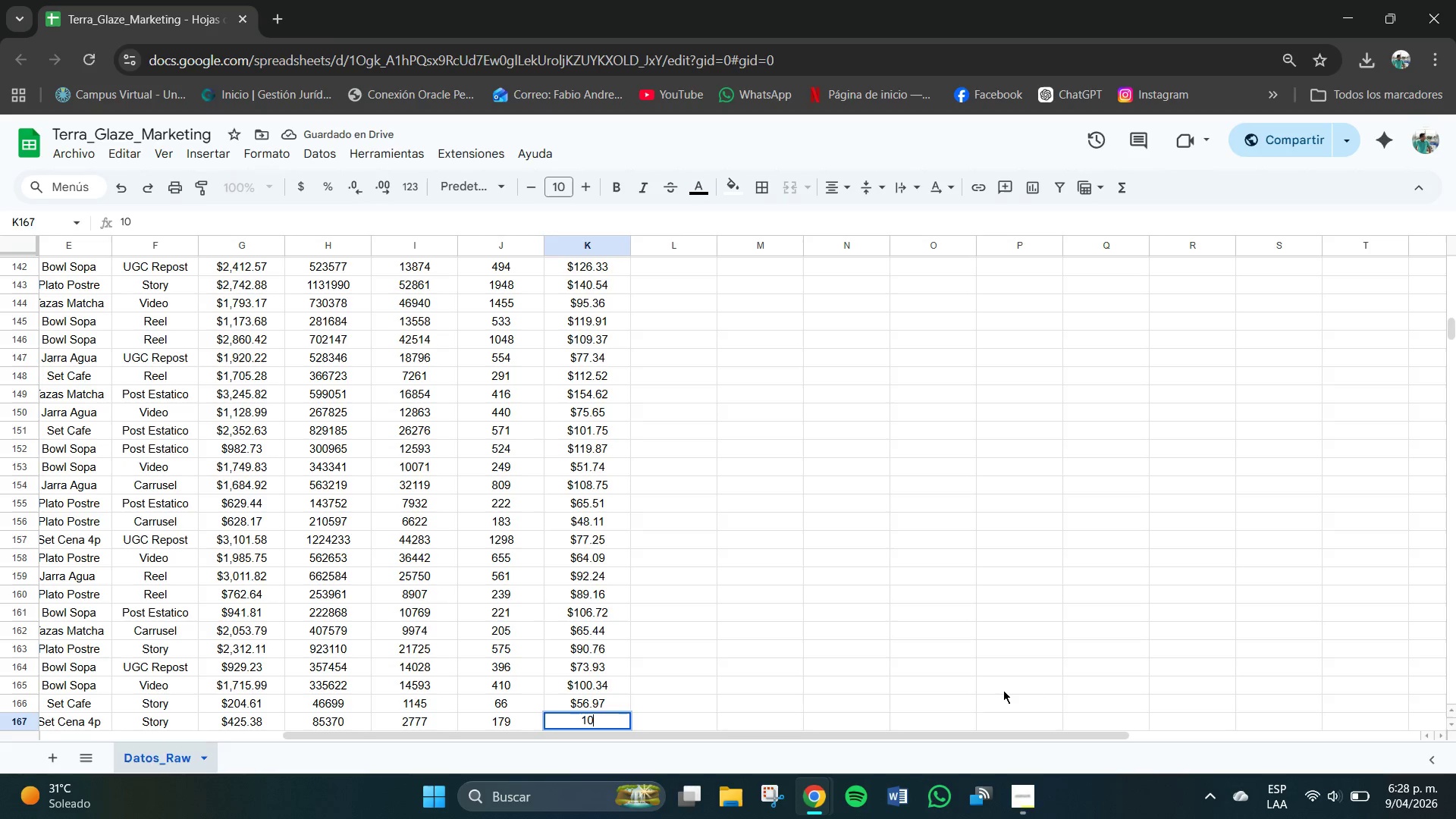 
key(Numpad8)
 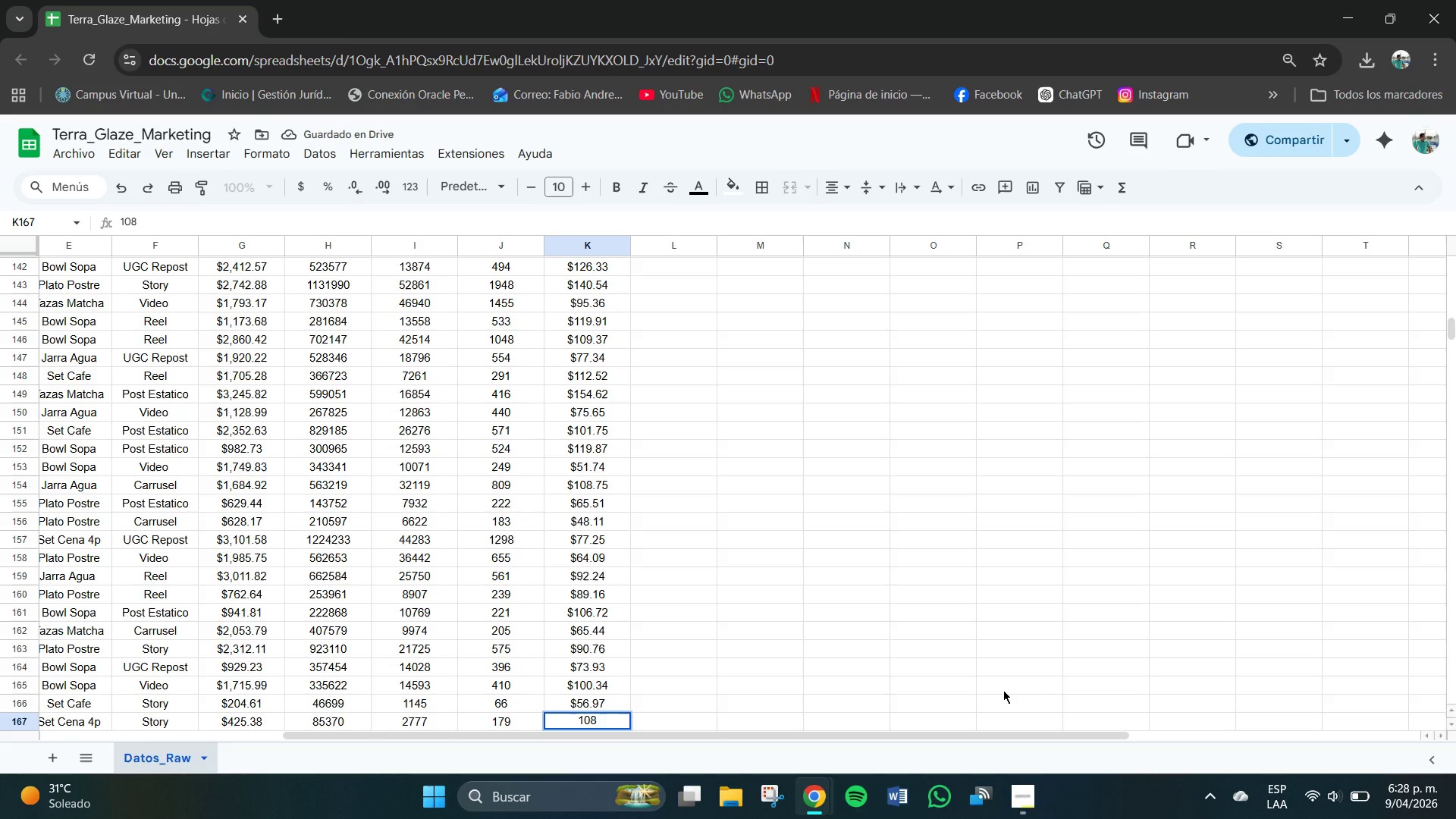 
key(NumpadDecimal)
 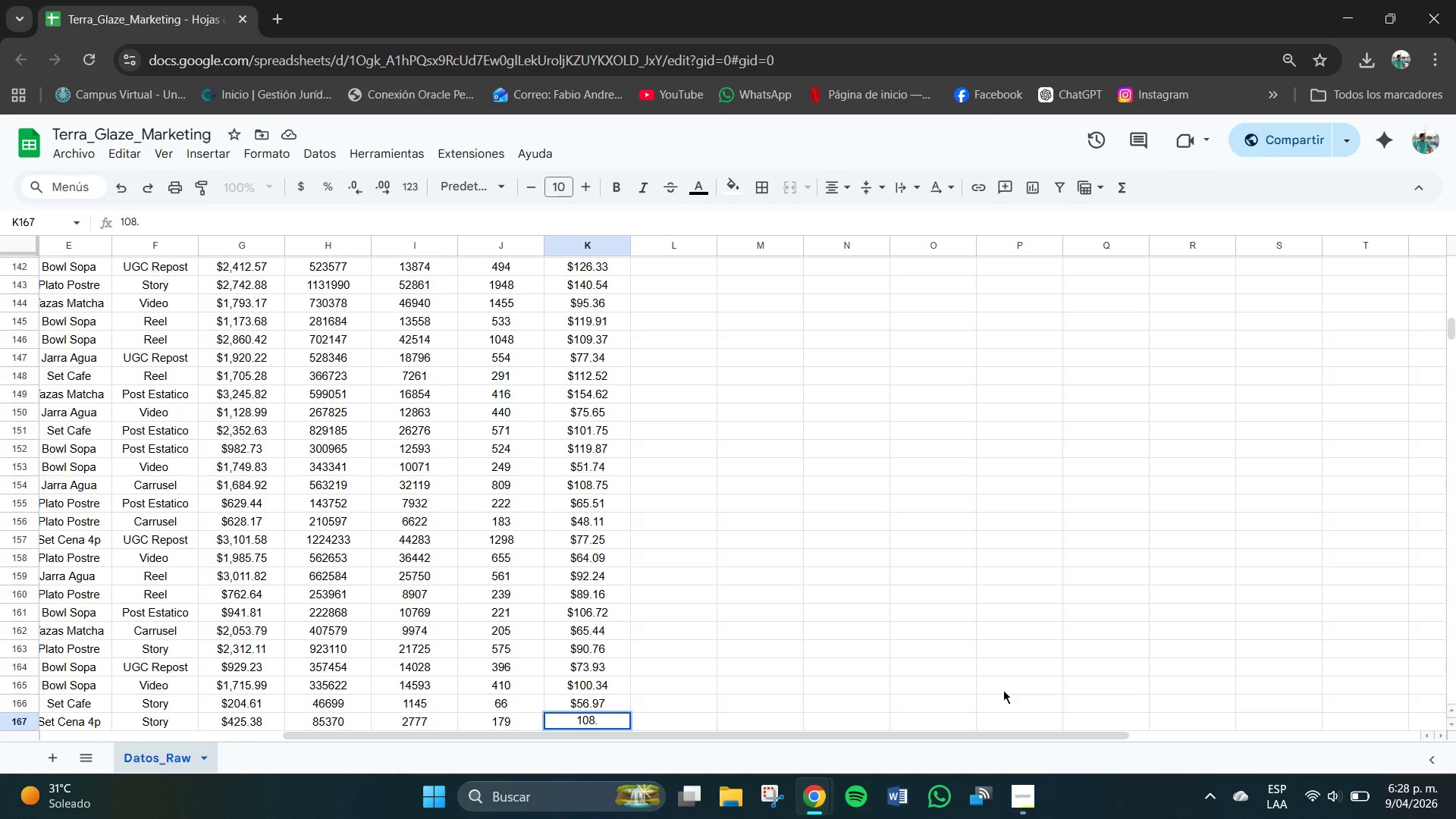 
key(Numpad9)
 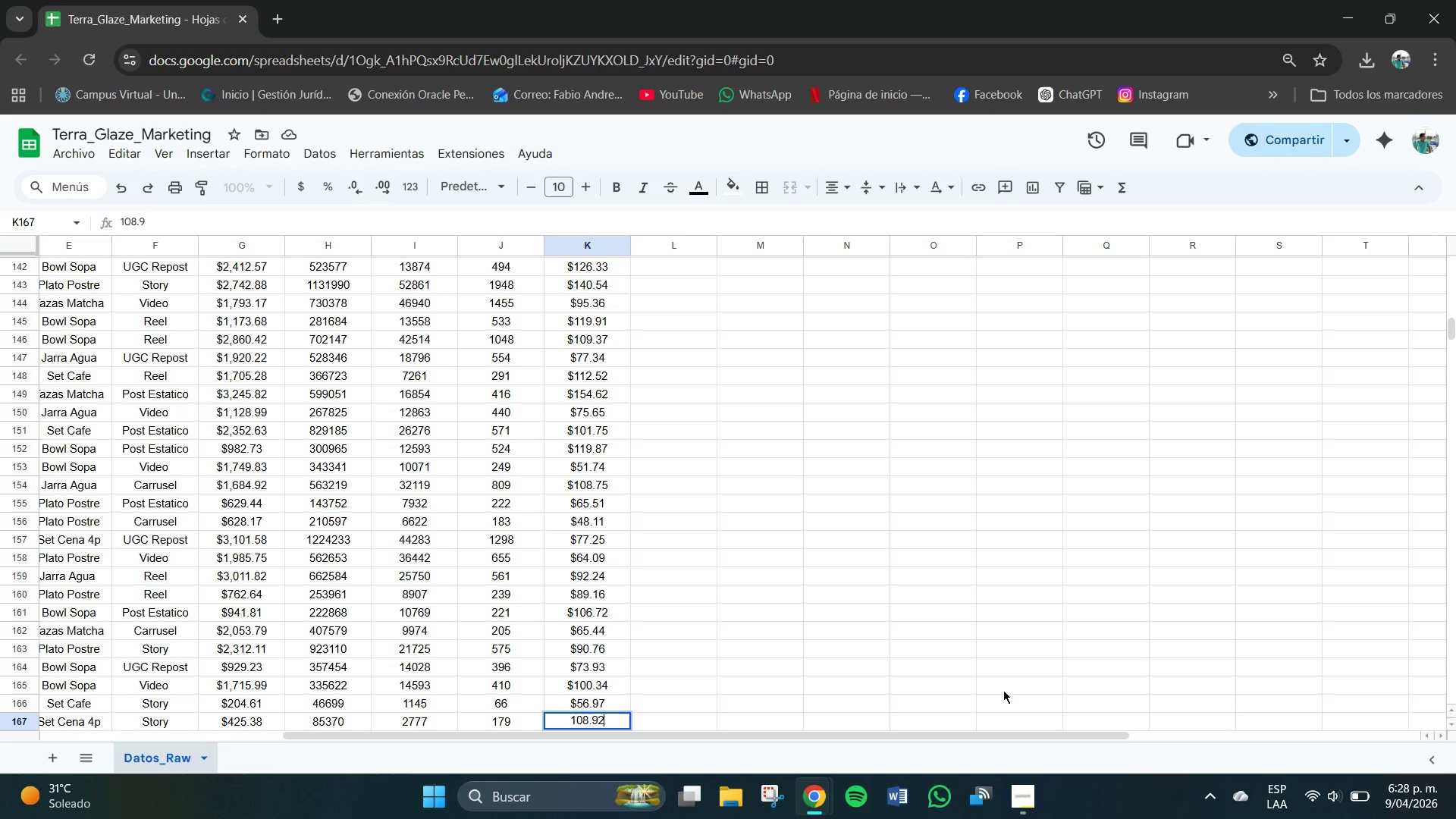 
key(Numpad2)
 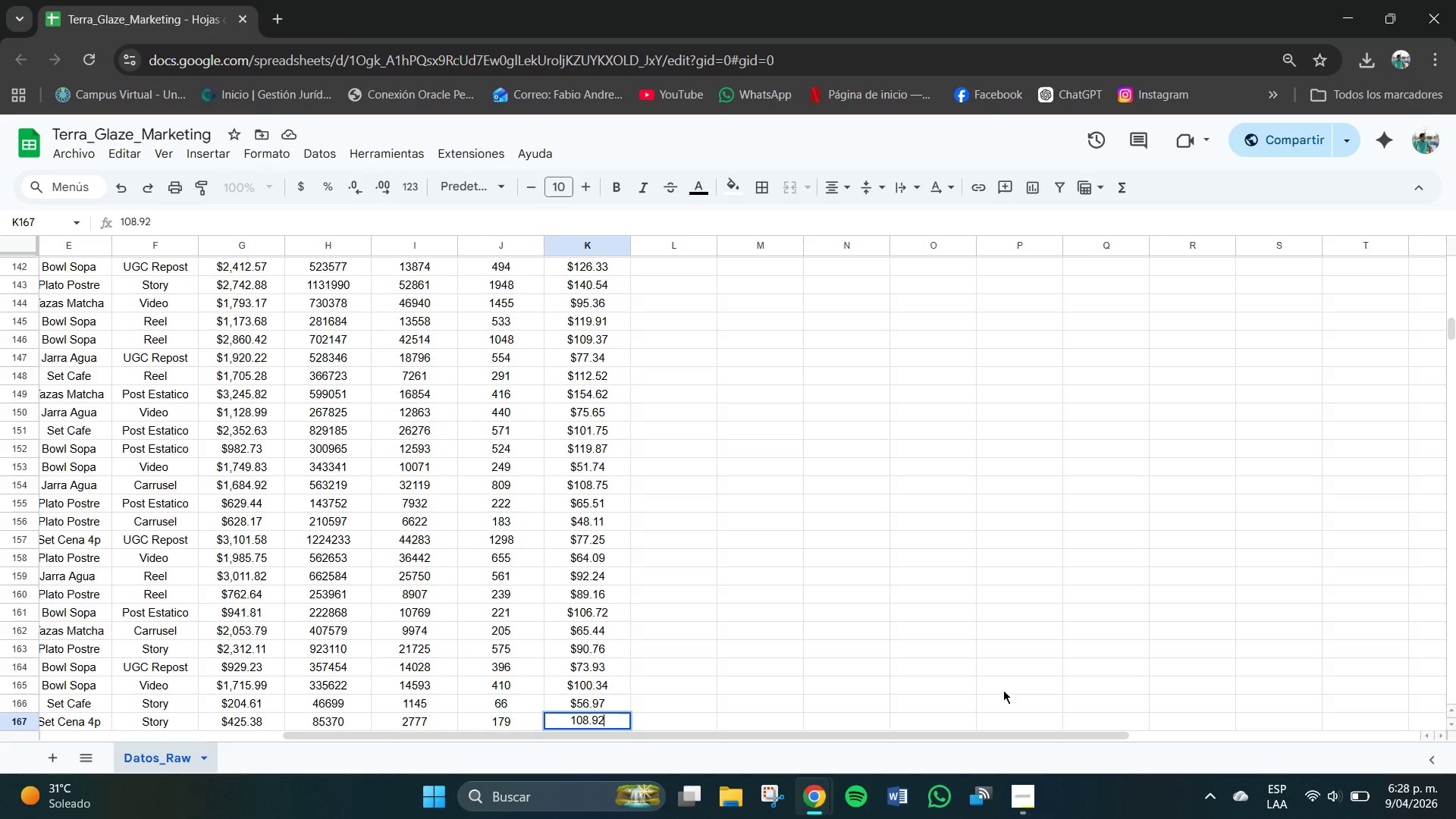 
key(NumpadEnter)
 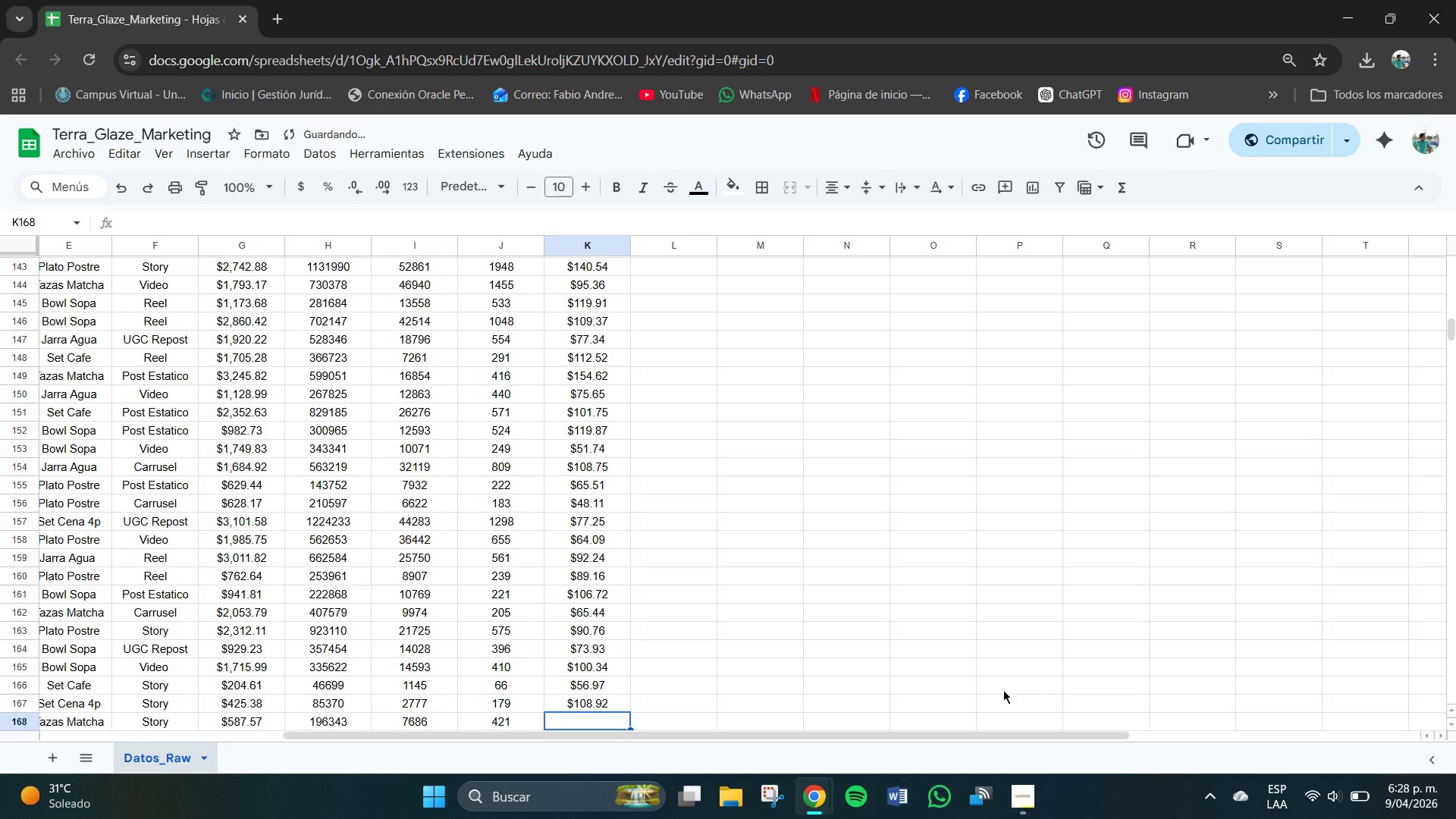 
key(Numpad8)
 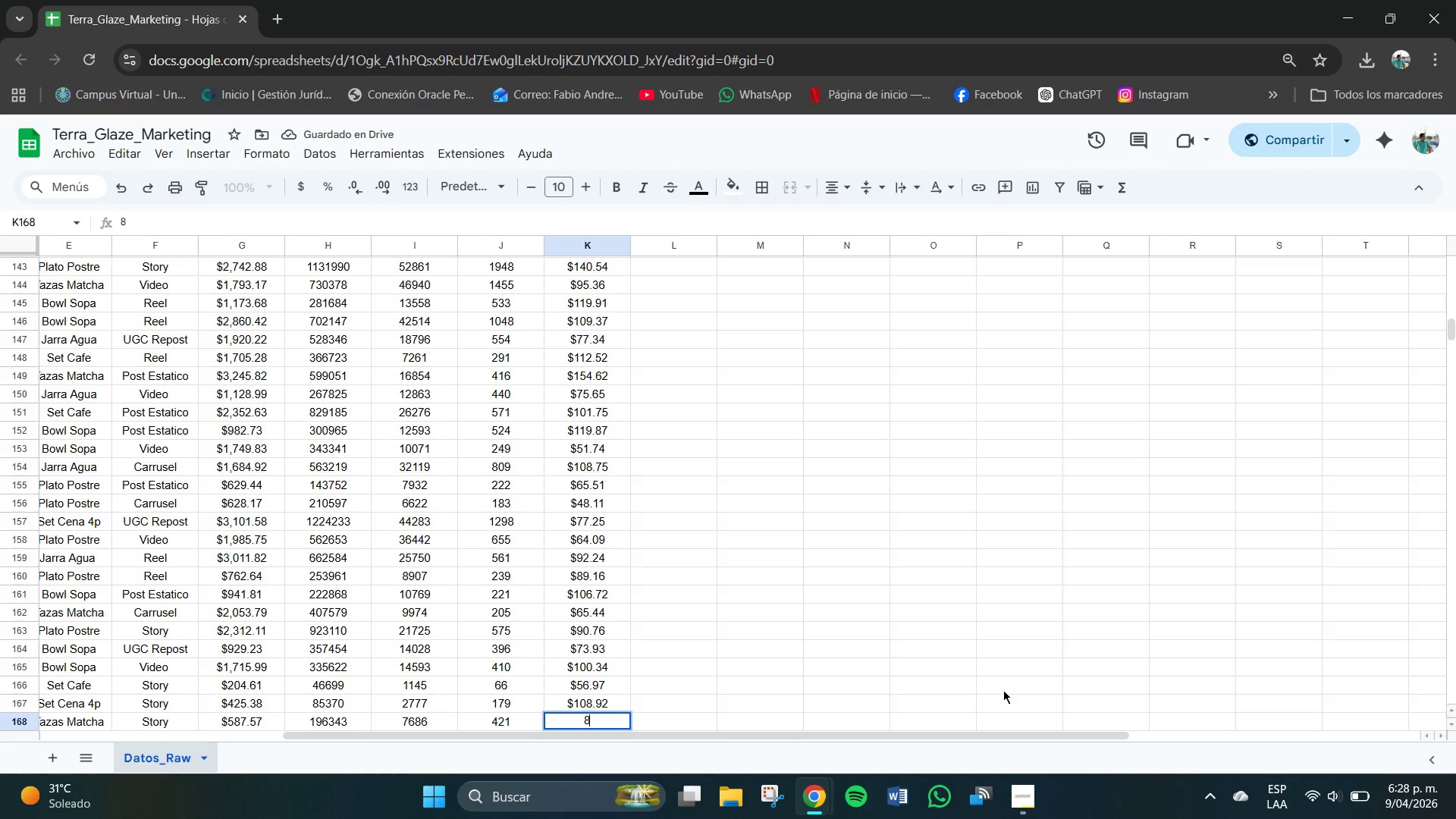 
key(Numpad0)
 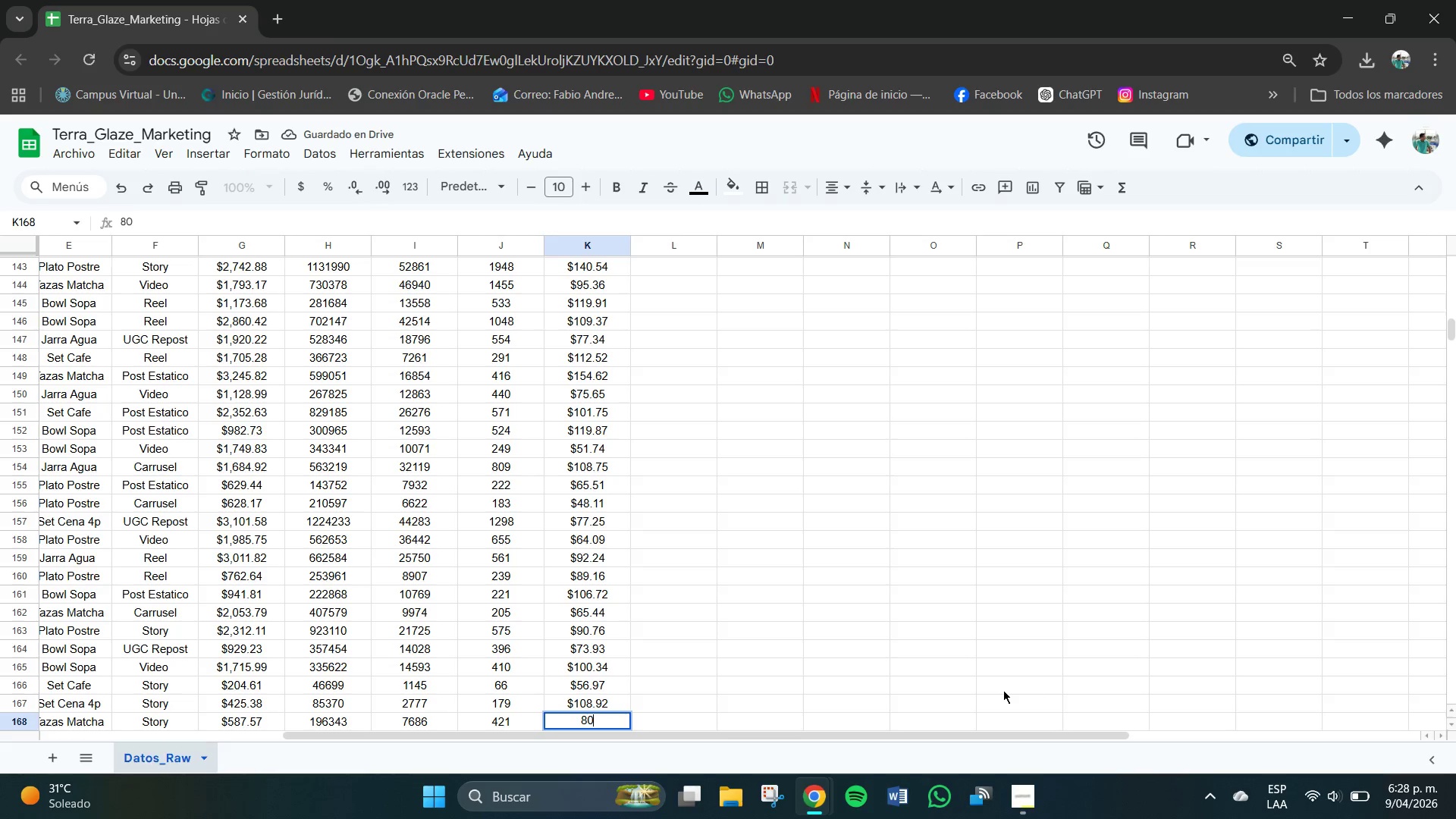 
key(NumpadDecimal)
 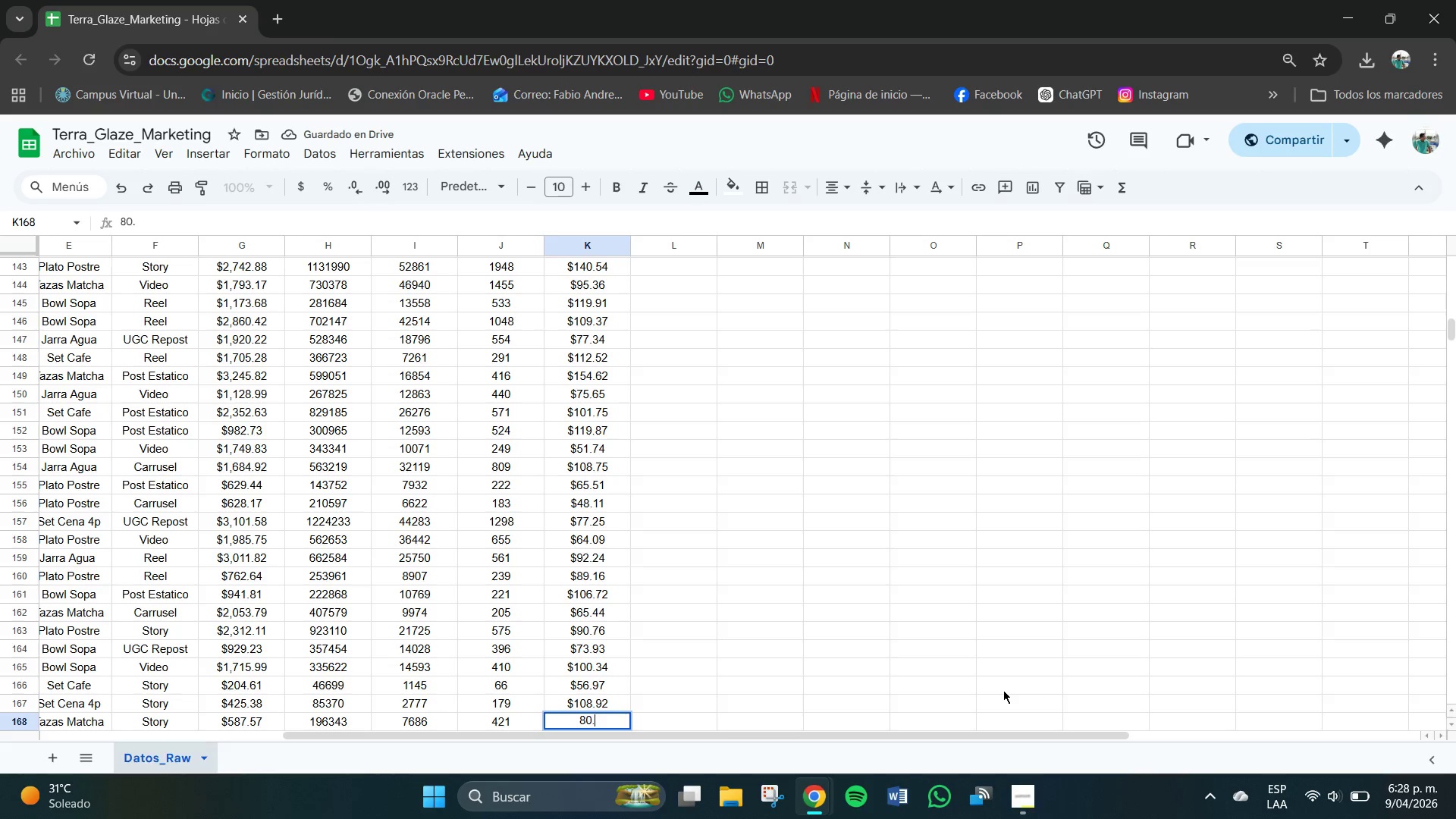 
key(Numpad8)
 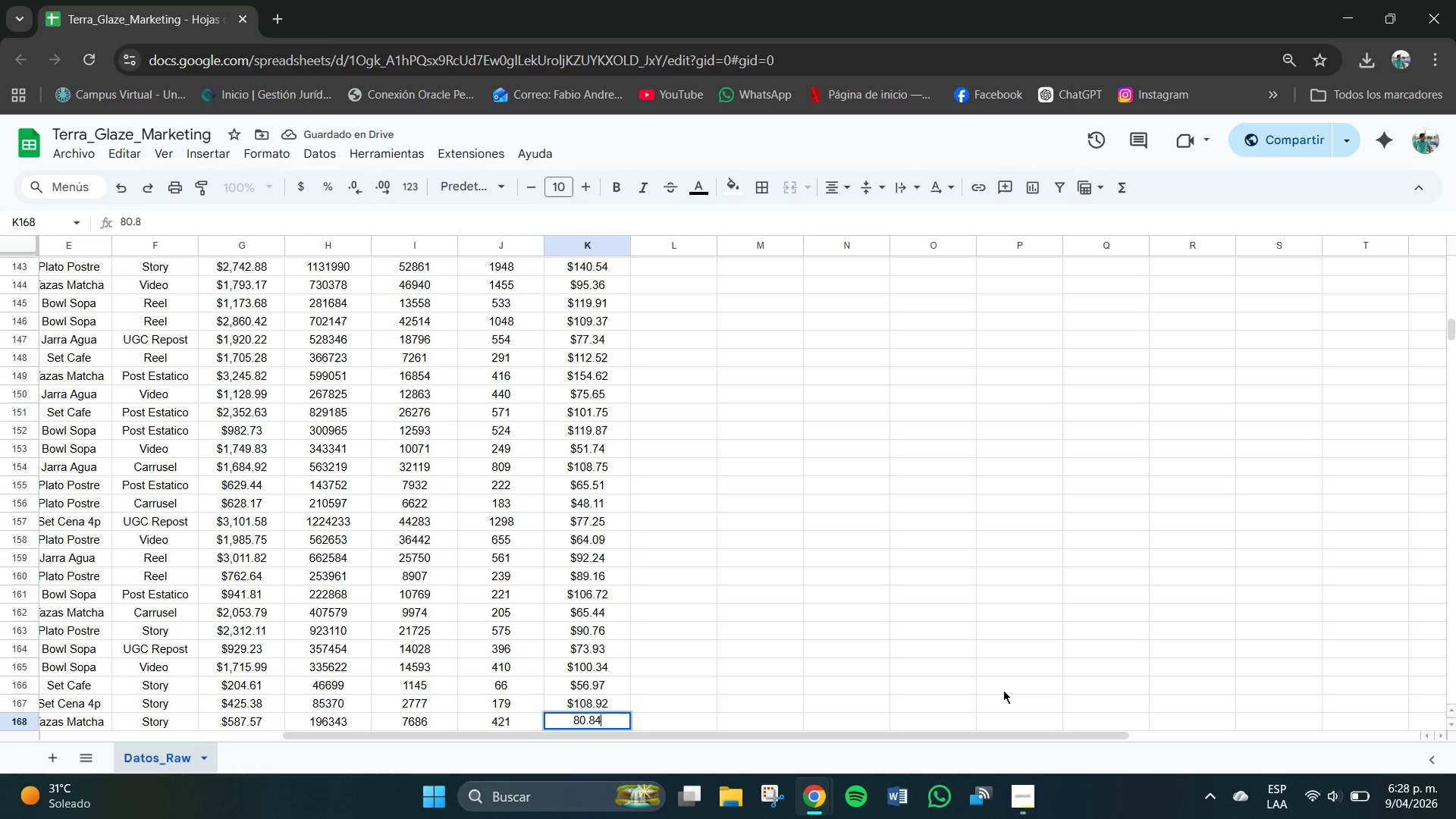 
key(Numpad4)
 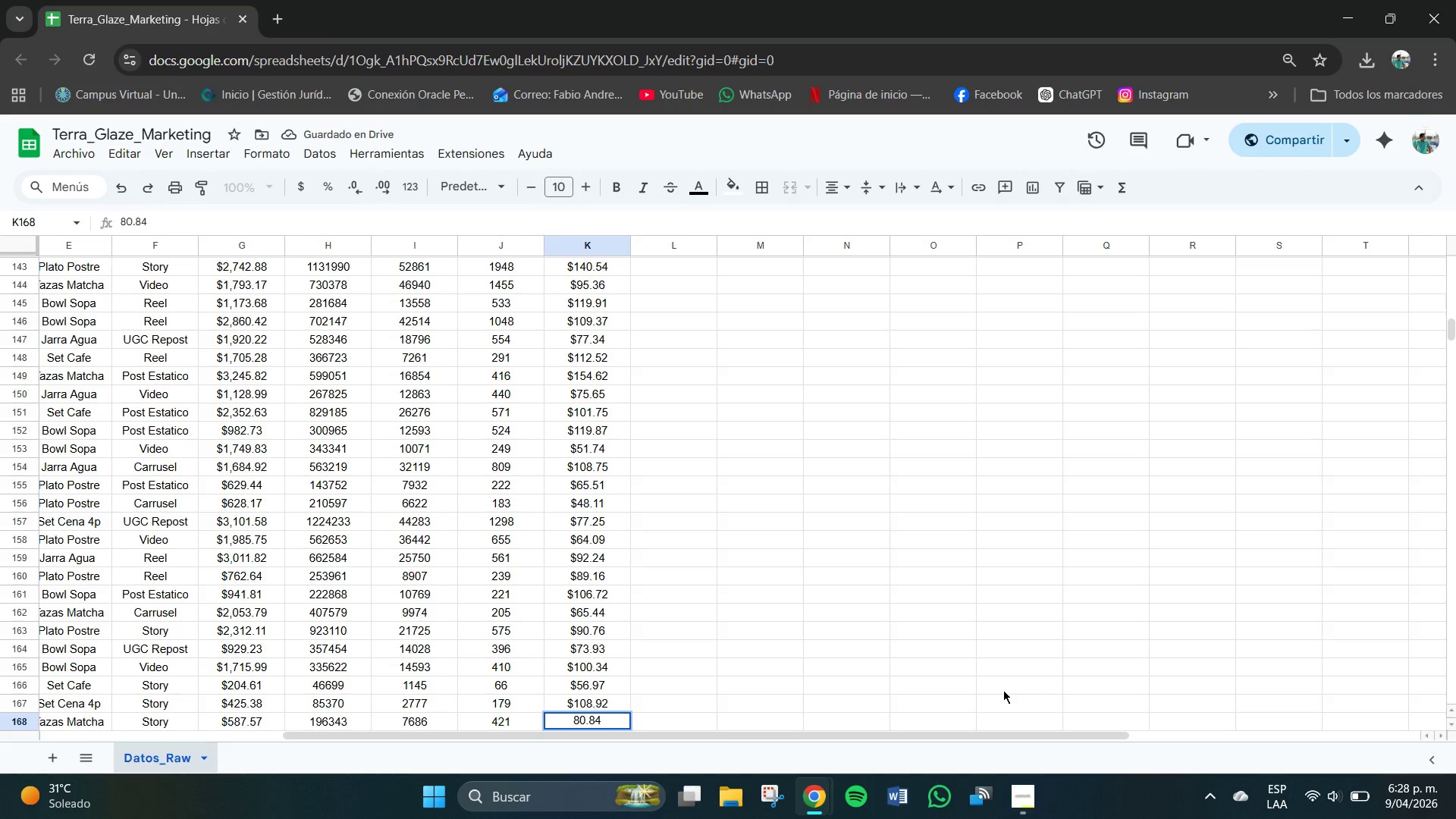 
key(NumpadEnter)
 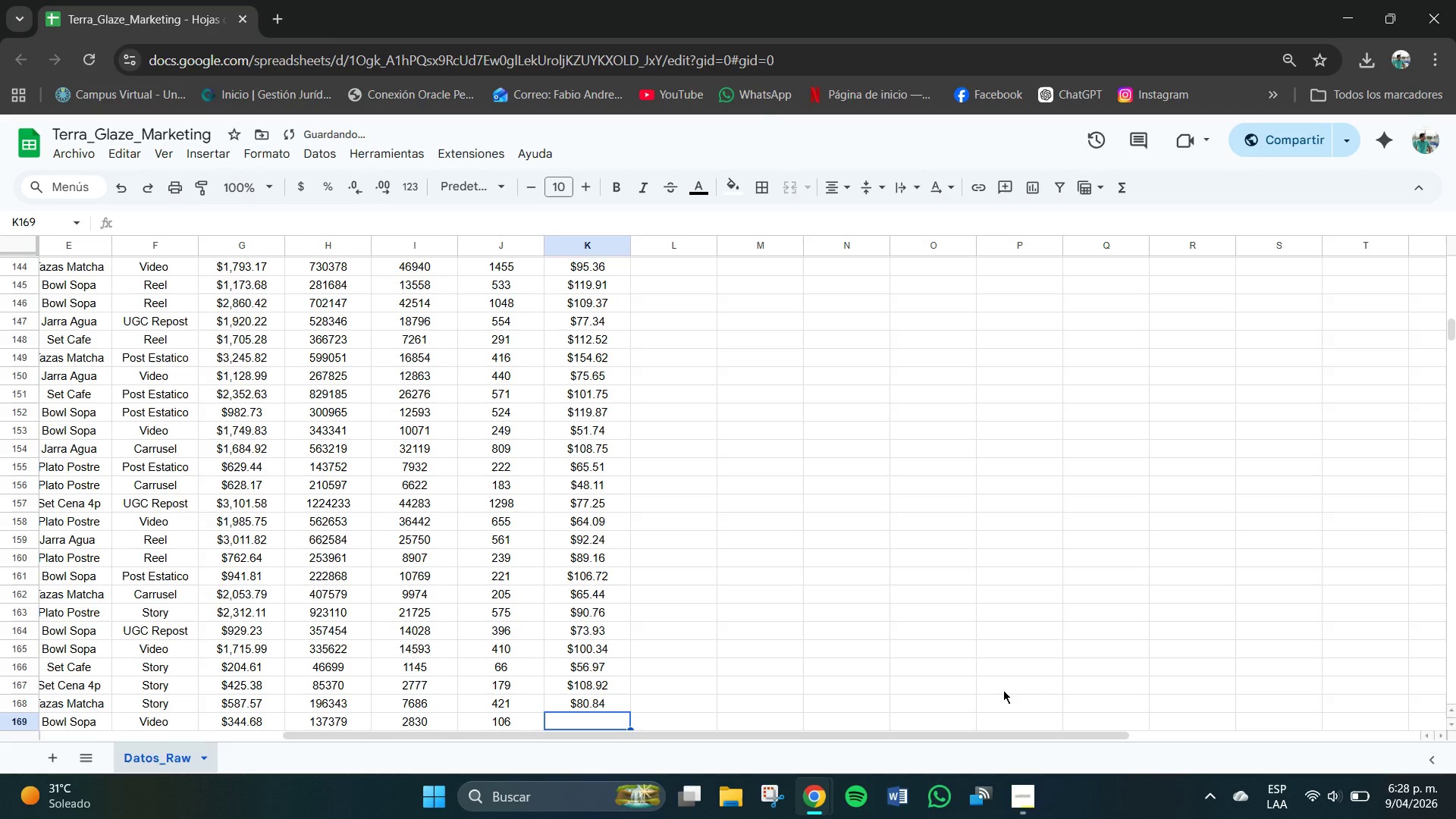 
key(Numpad6)
 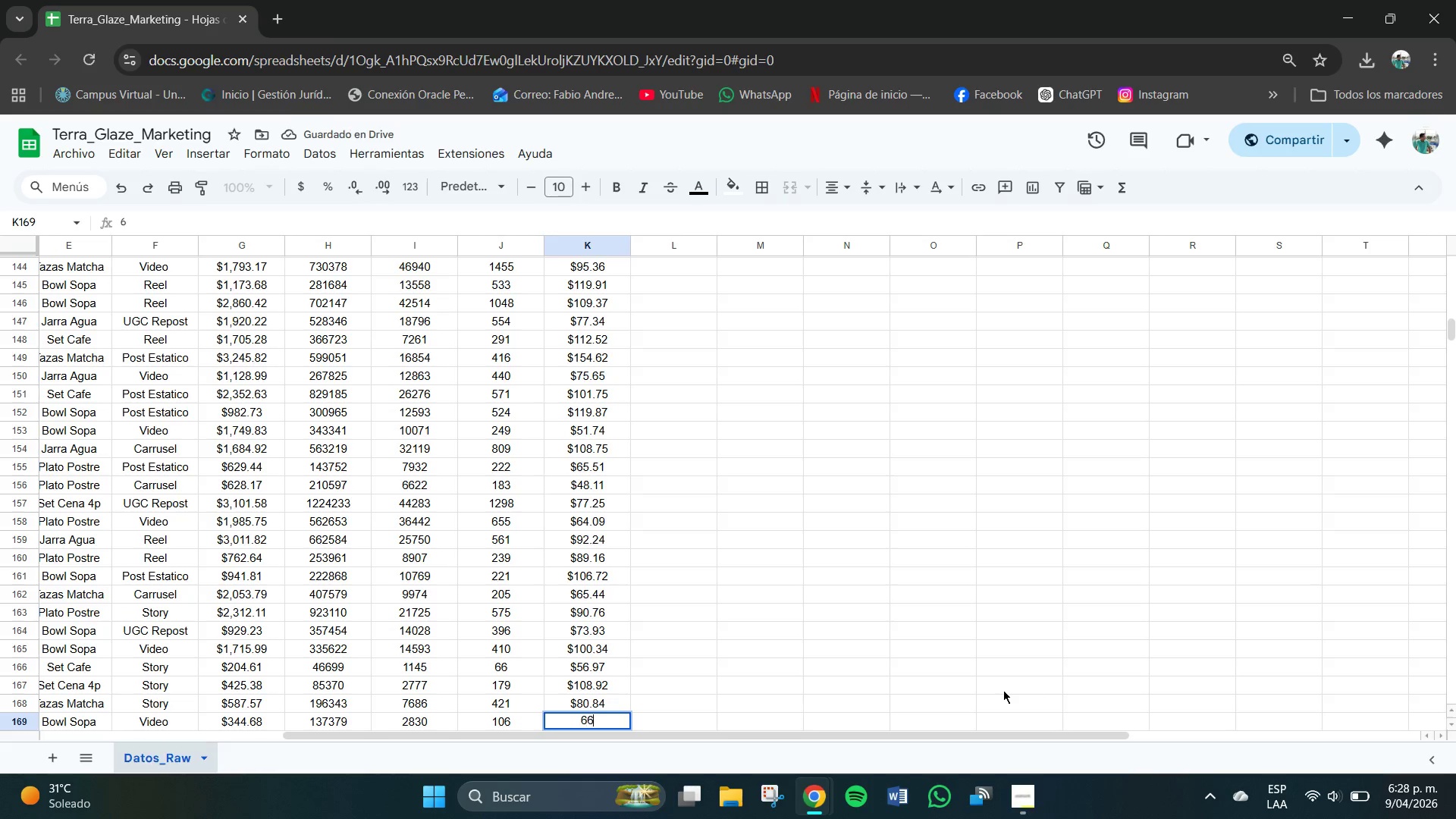 
key(Numpad6)
 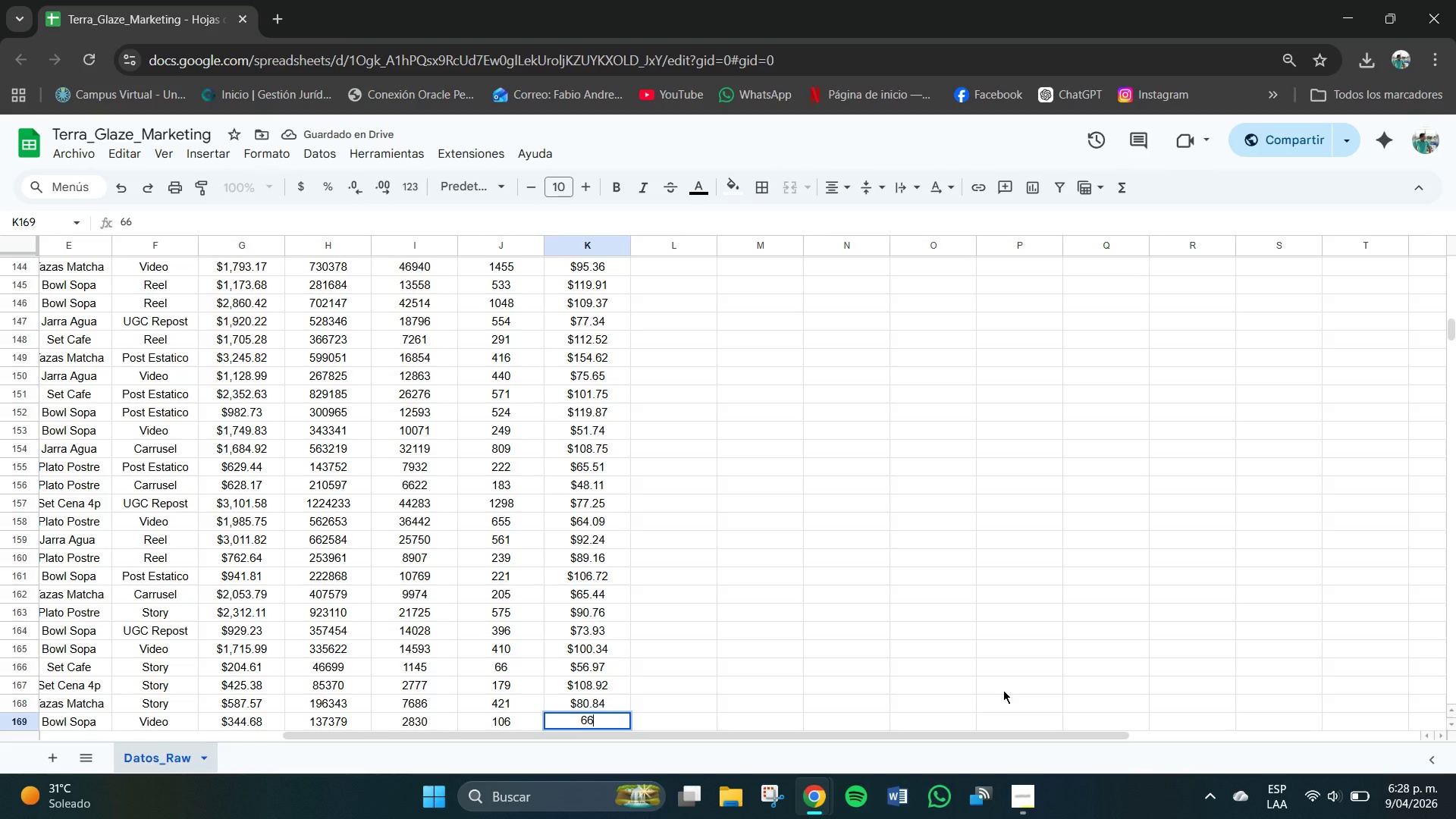 
key(NumpadDecimal)
 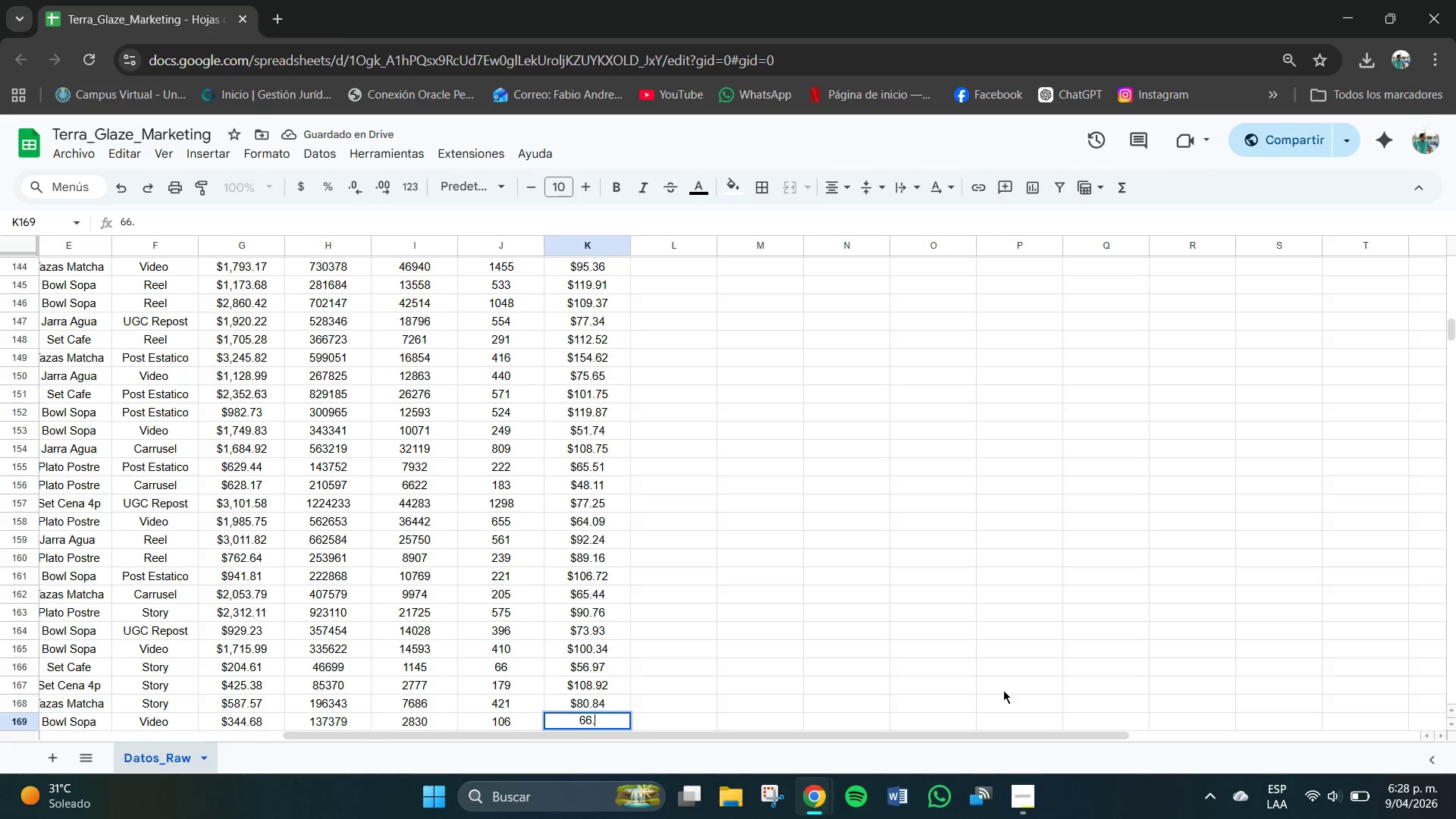 
key(Numpad4)
 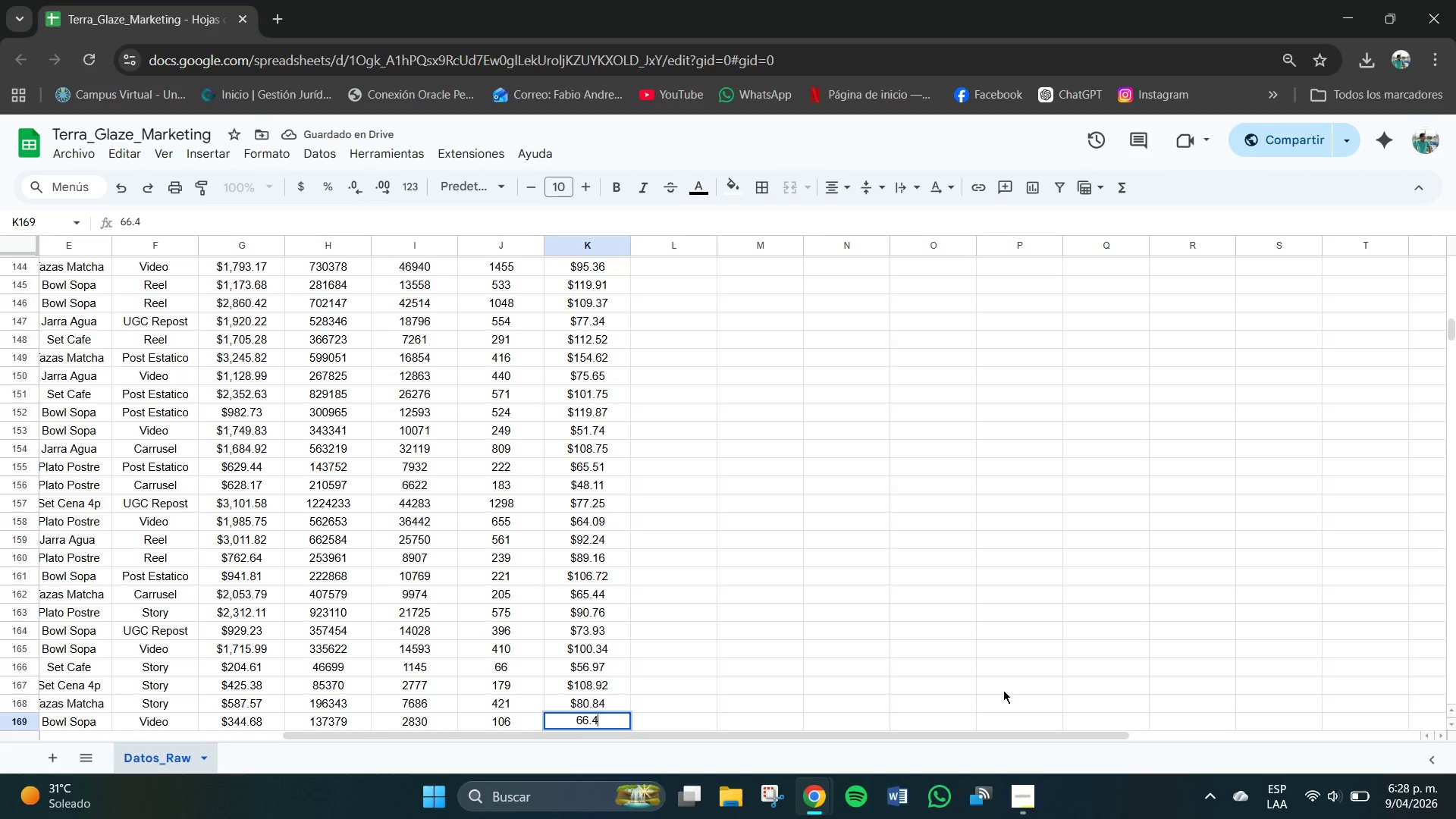 
key(Numpad8)
 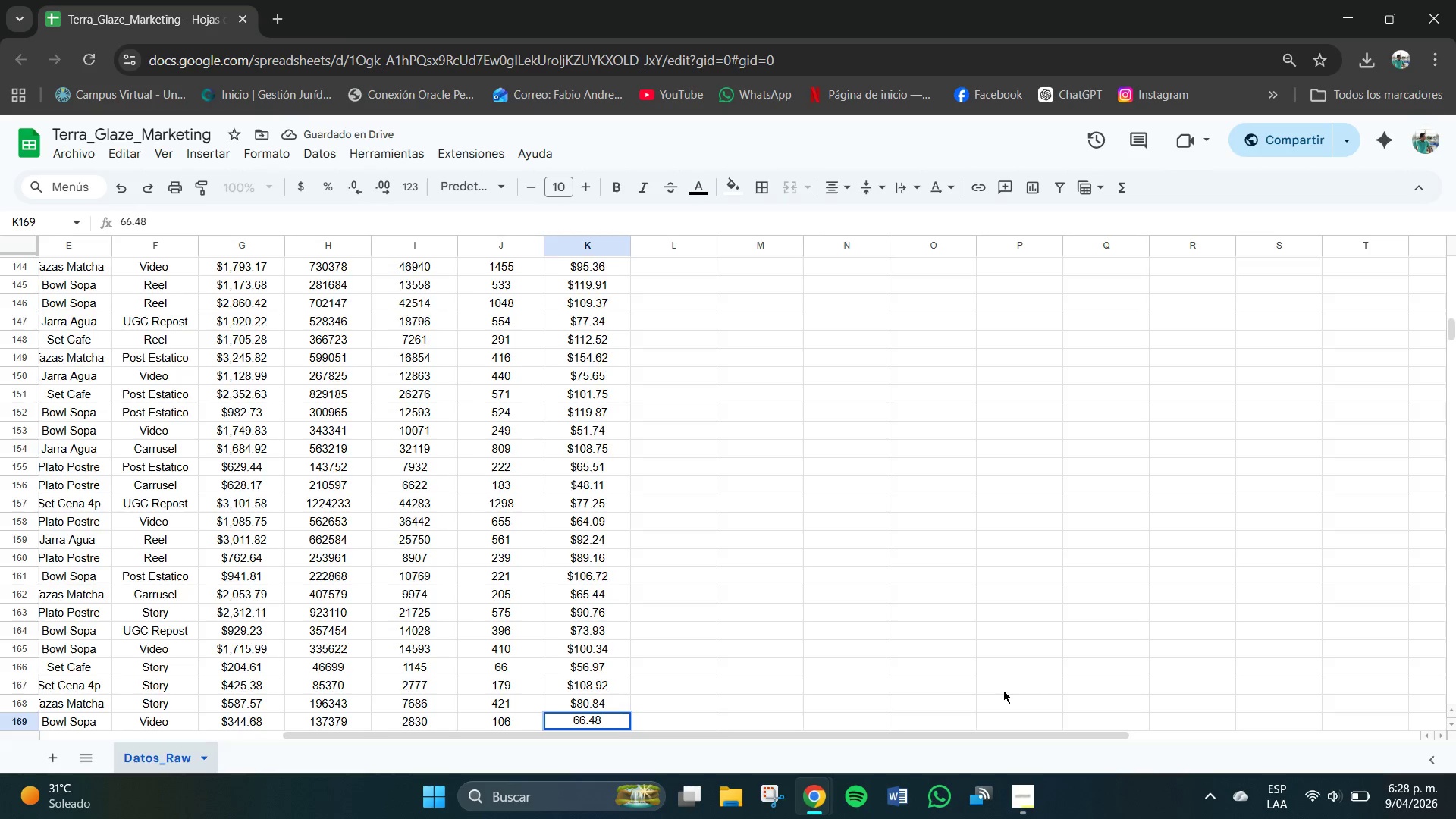 
key(NumpadEnter)
 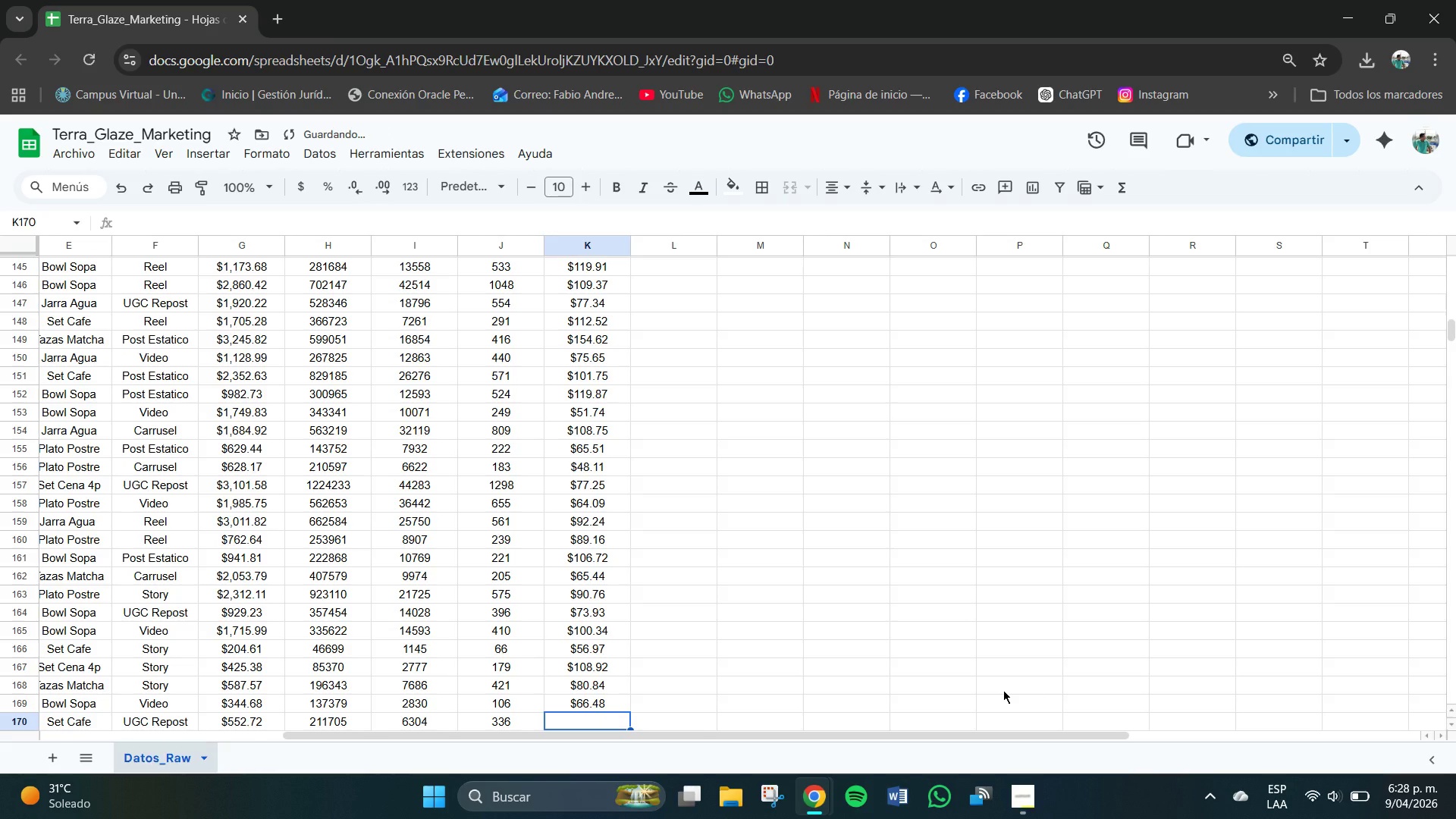 
key(Numpad9)
 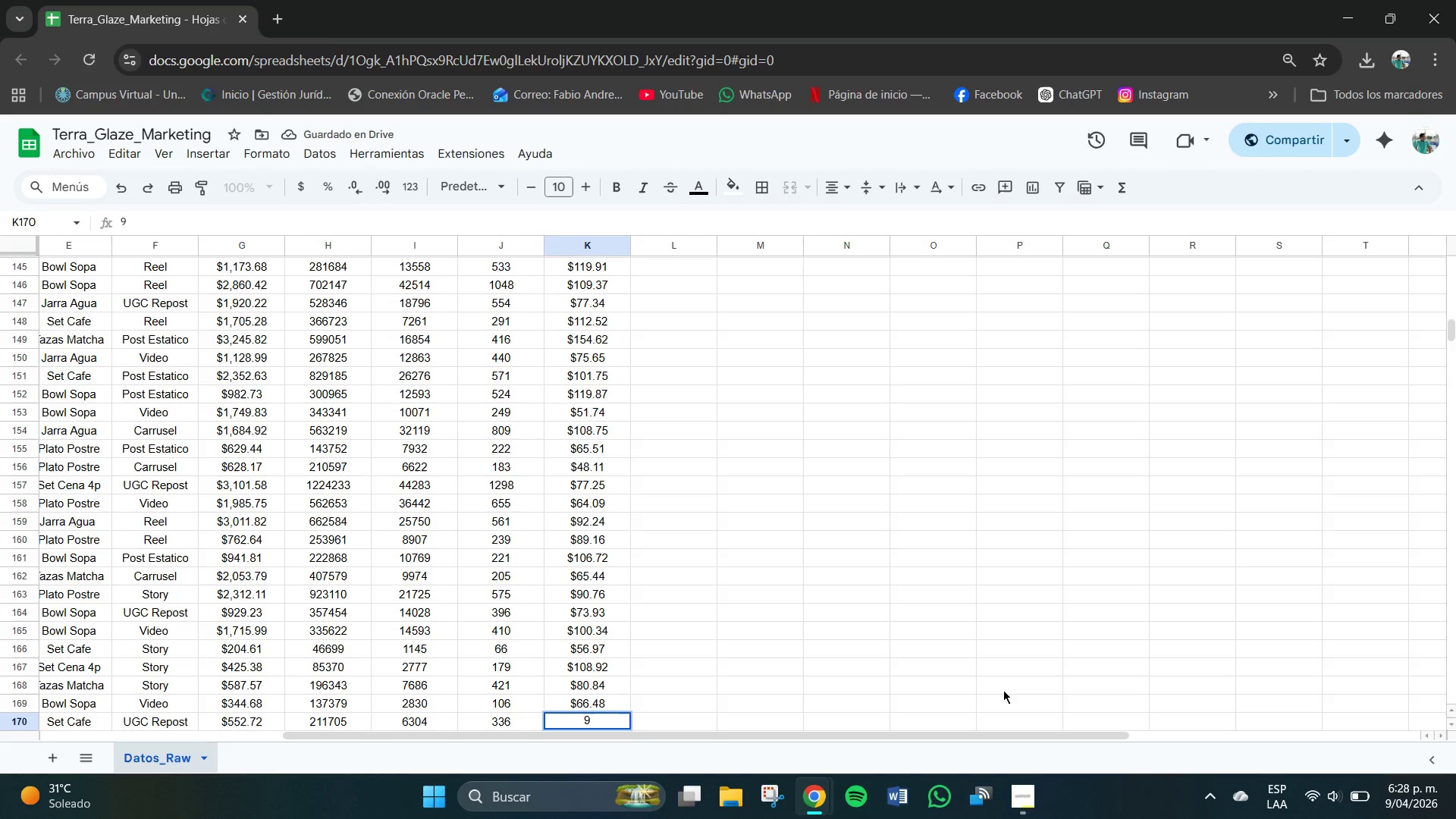 
key(Numpad6)
 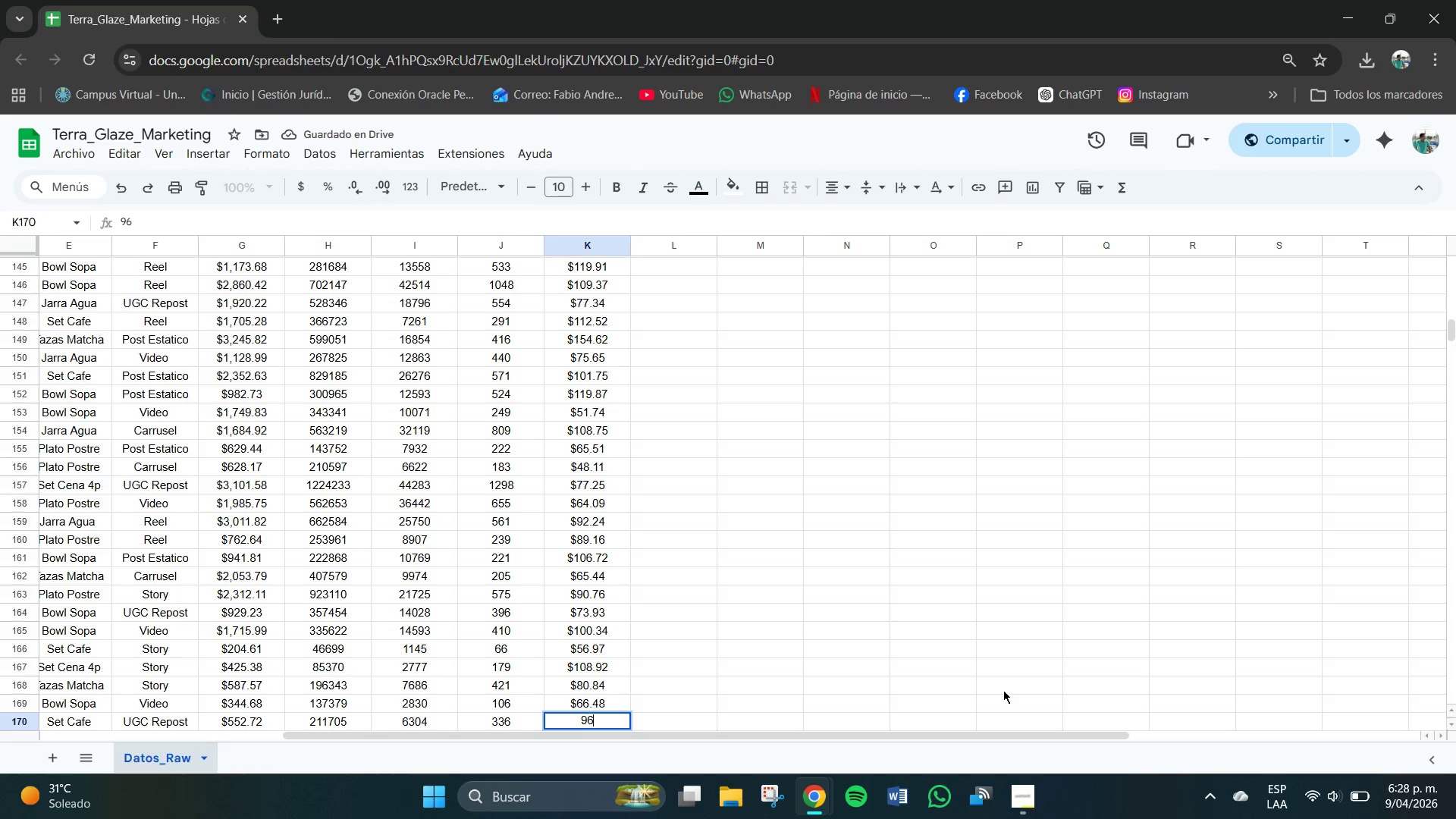 
key(NumpadDecimal)
 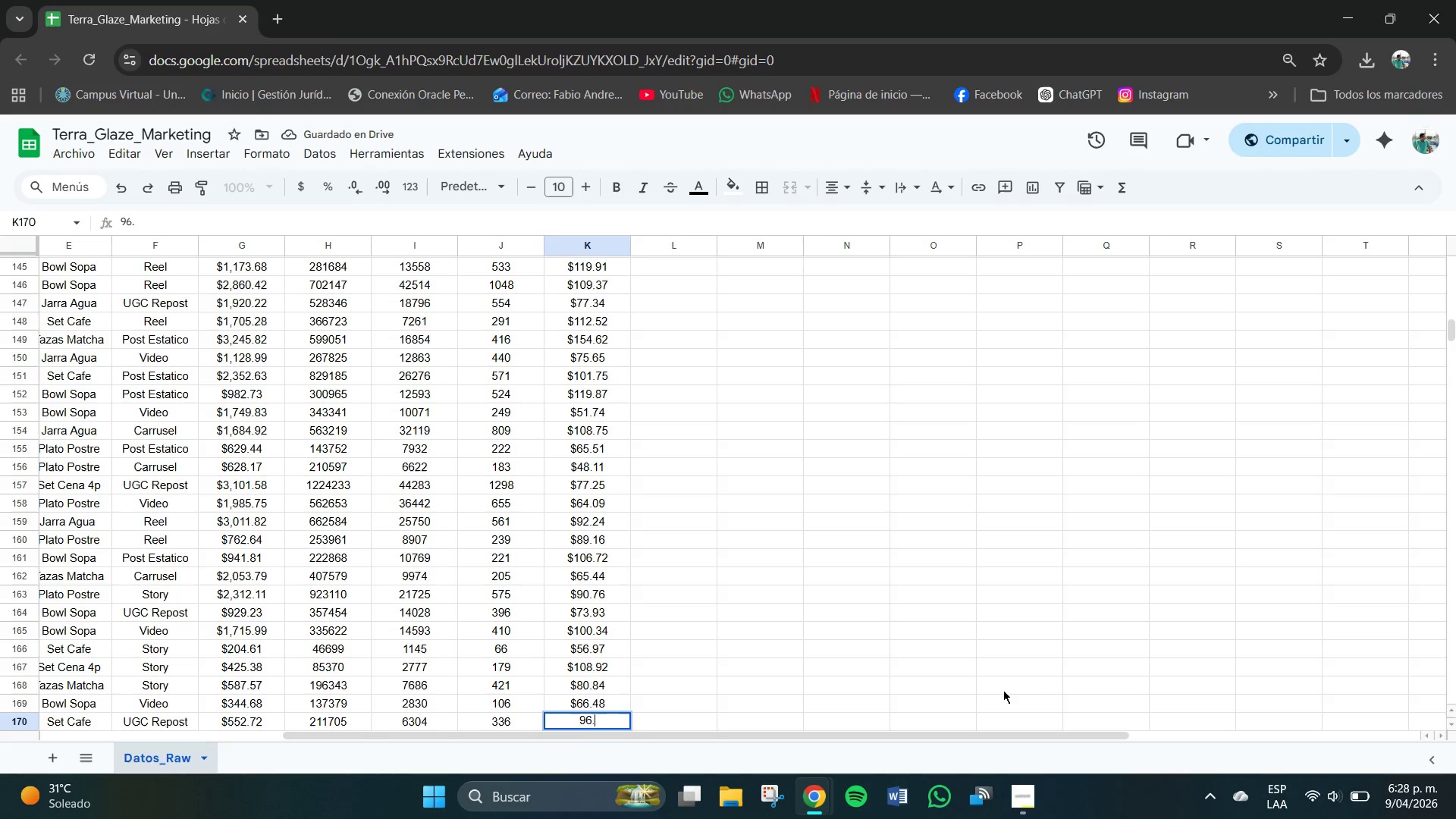 
key(Numpad3)
 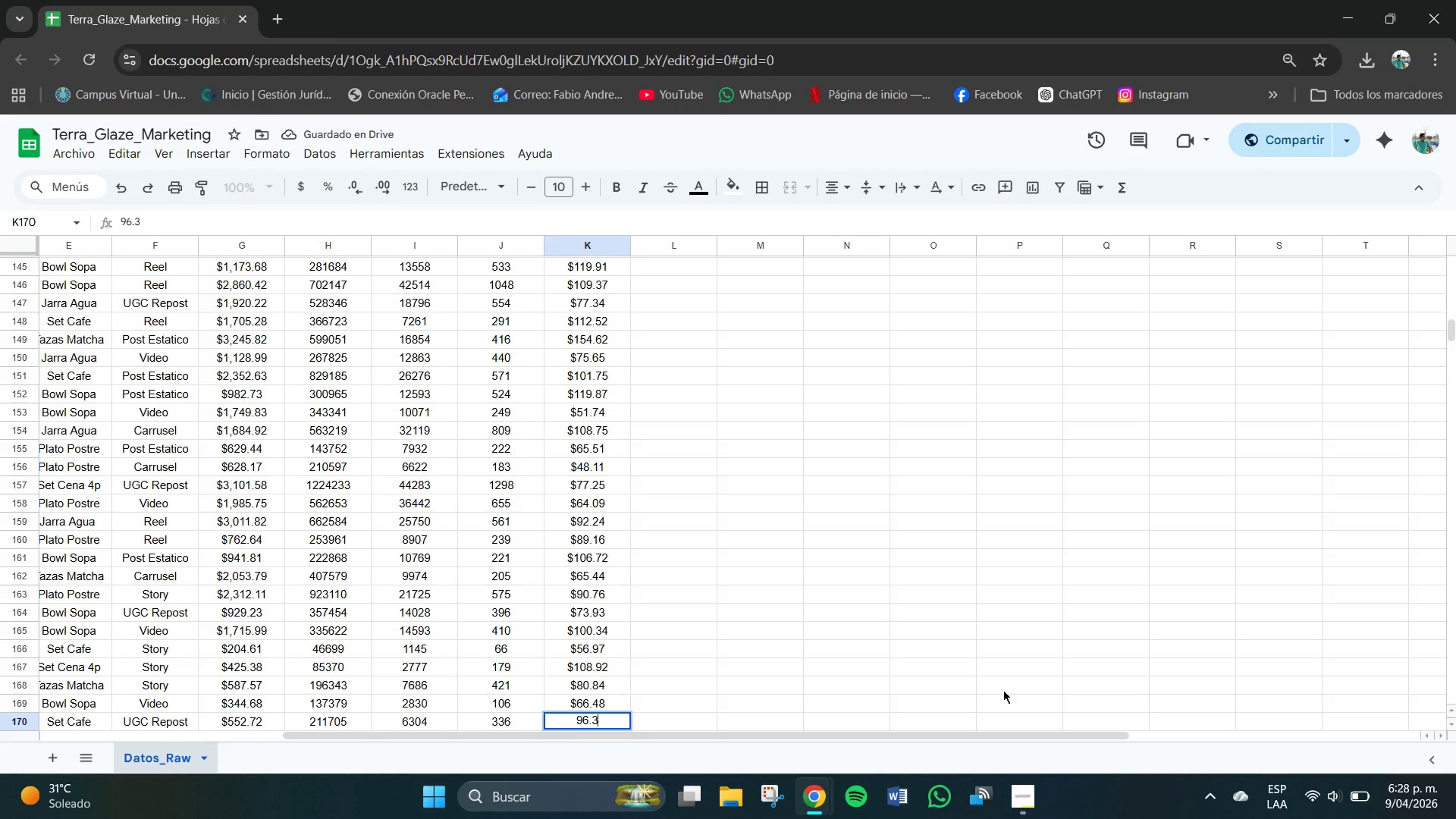 
key(Numpad1)
 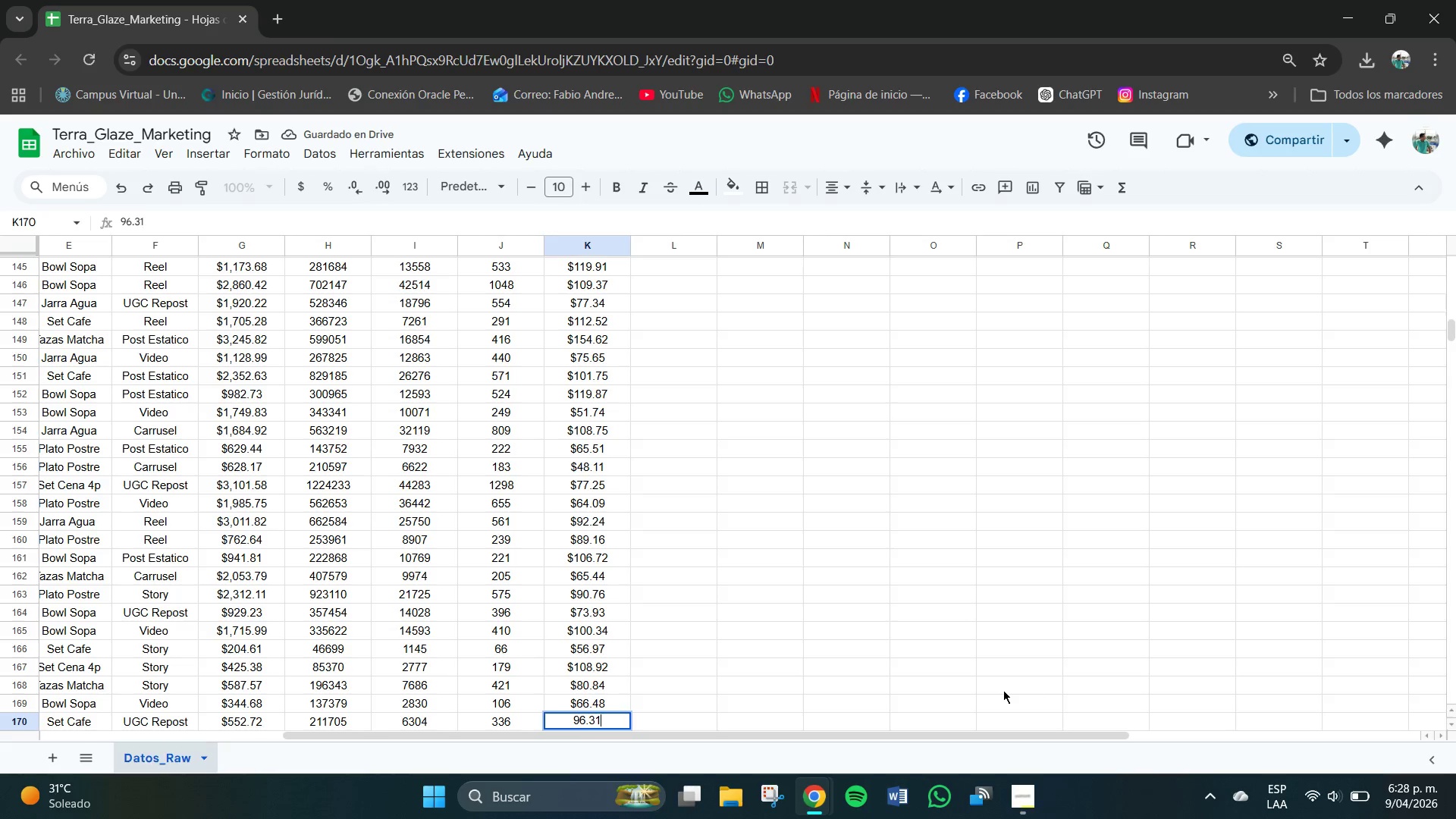 
key(NumpadEnter)
 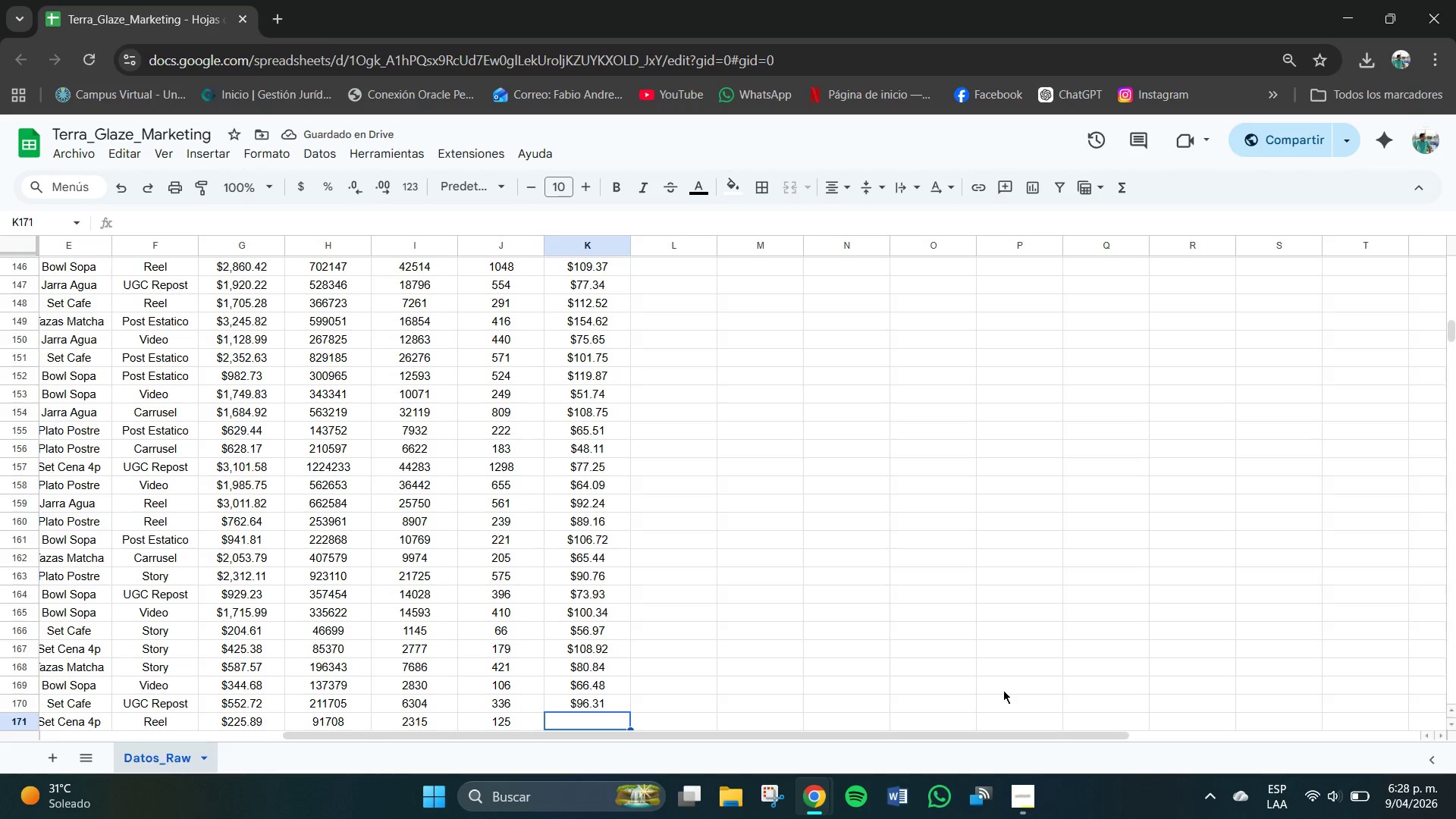 
key(Numpad2)
 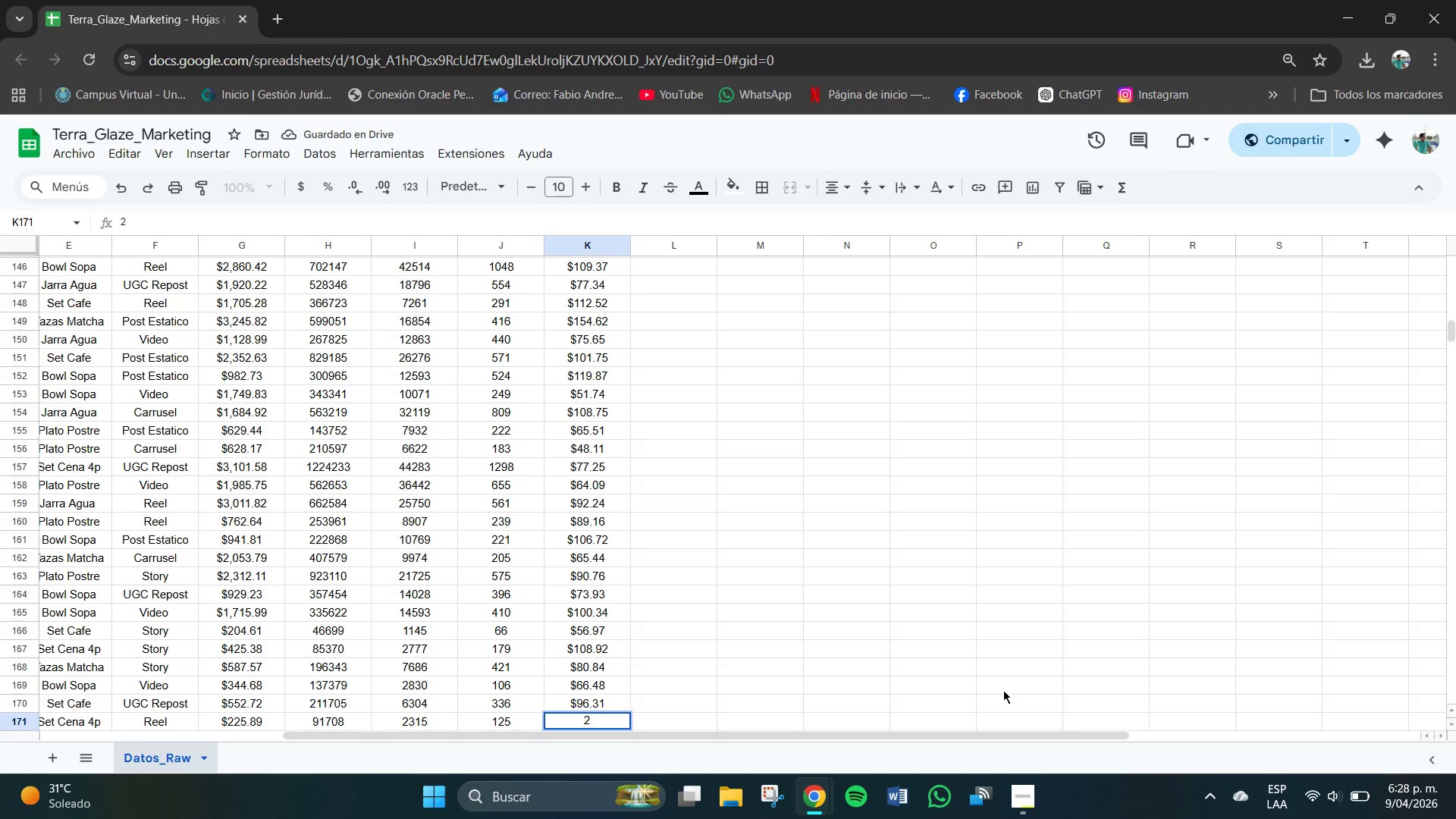 
key(Backspace)
 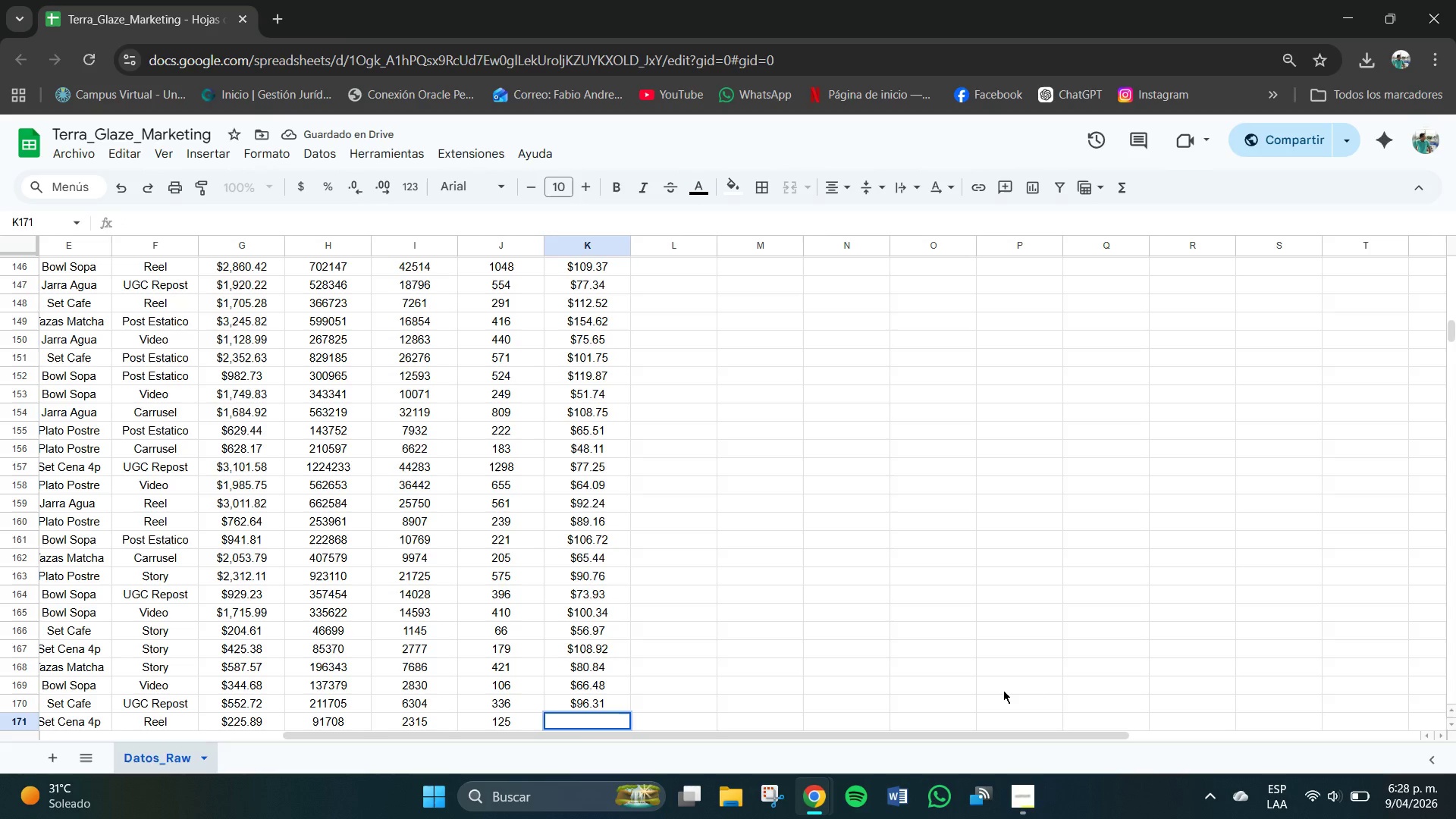 
key(Numpad1)
 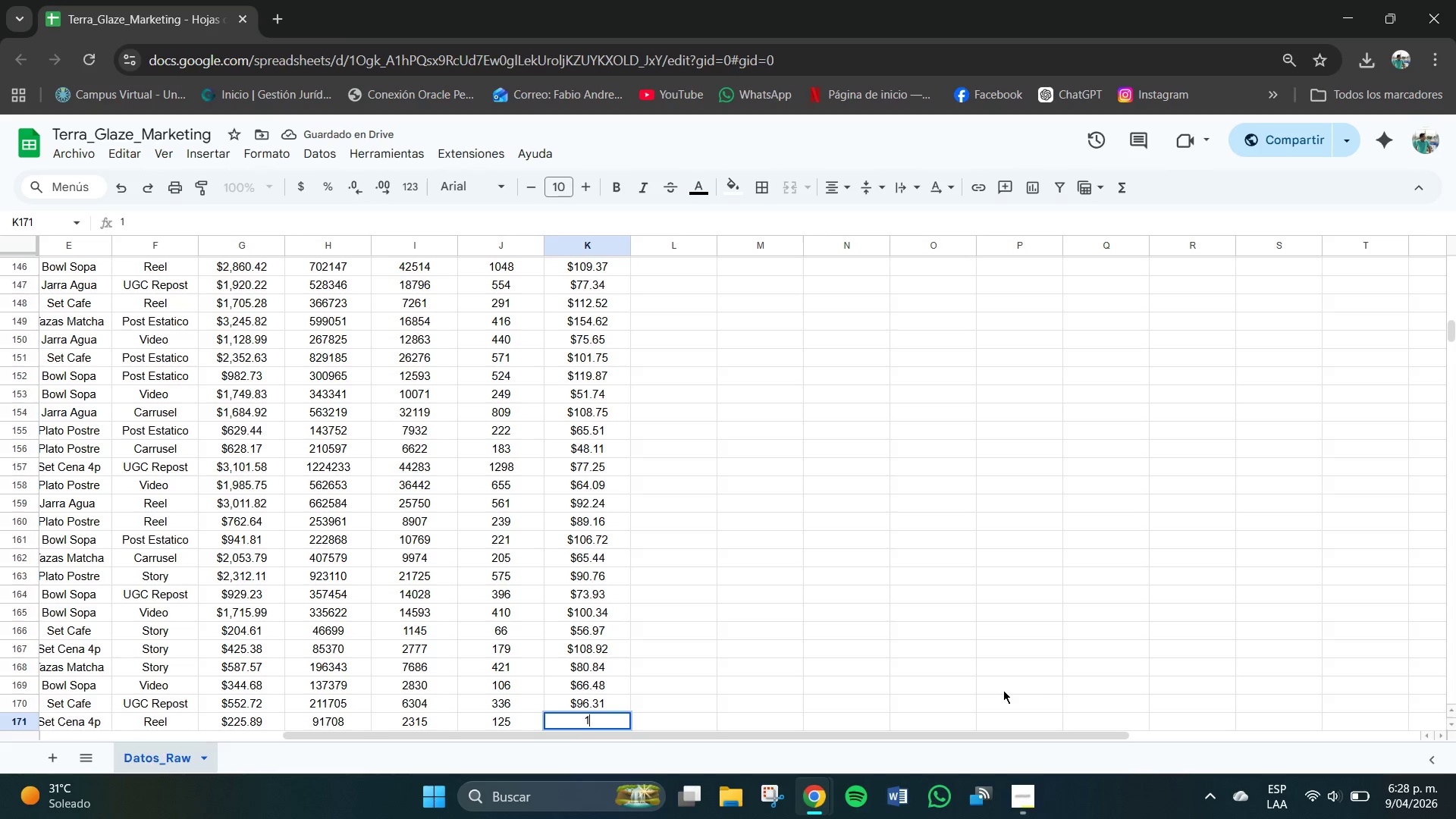 
key(Numpad0)
 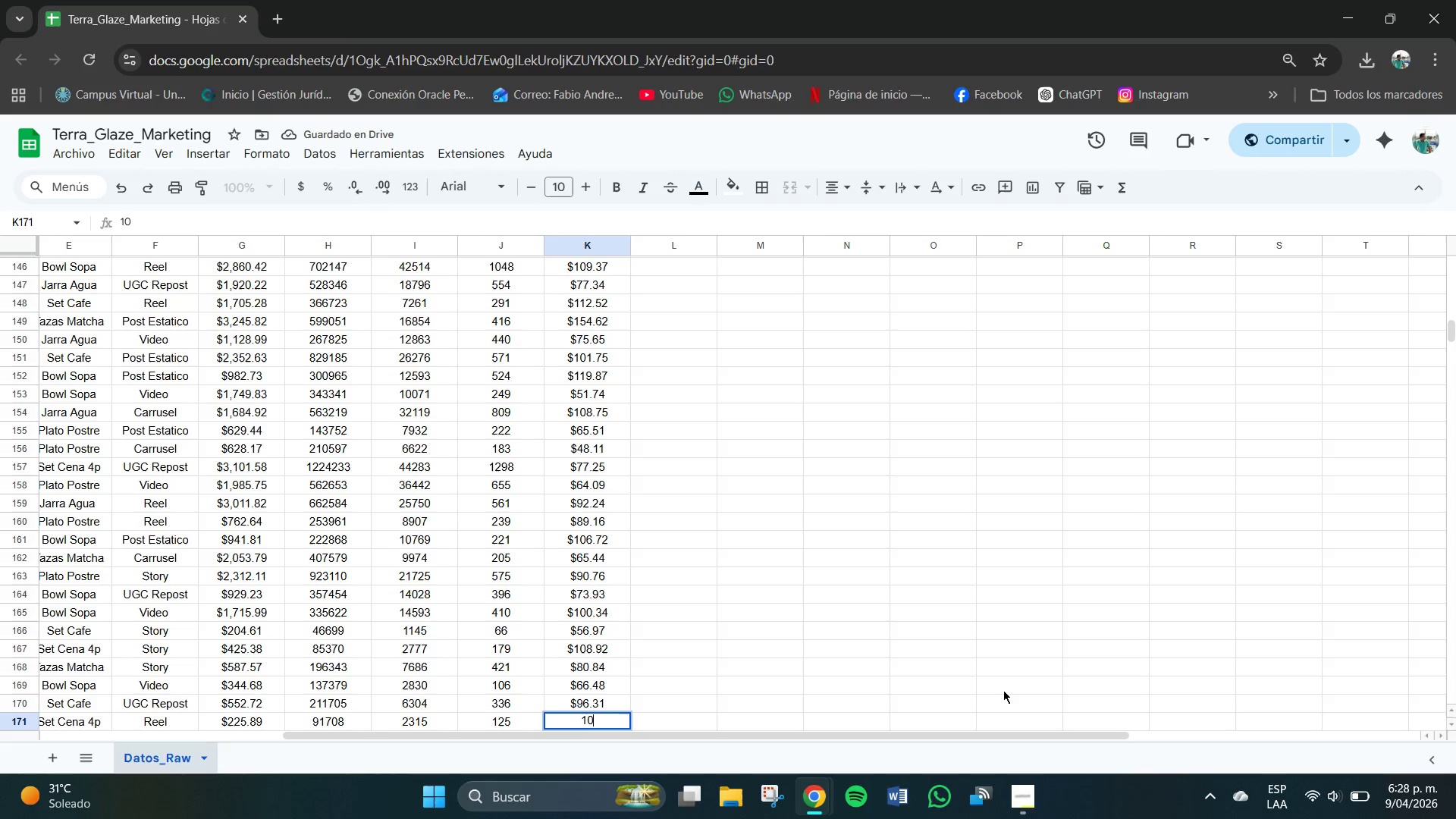 
key(Numpad9)
 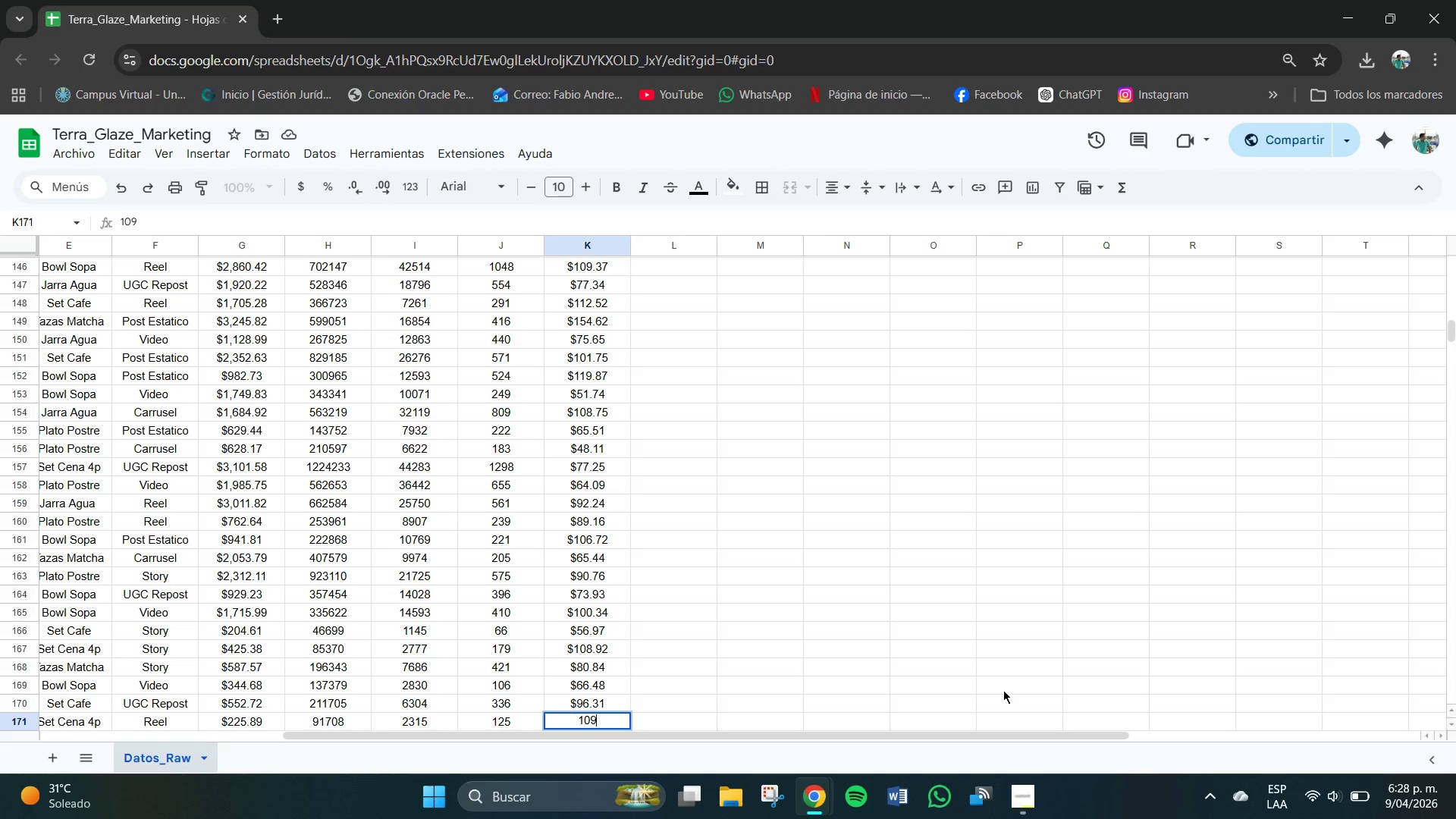 
key(NumpadDecimal)
 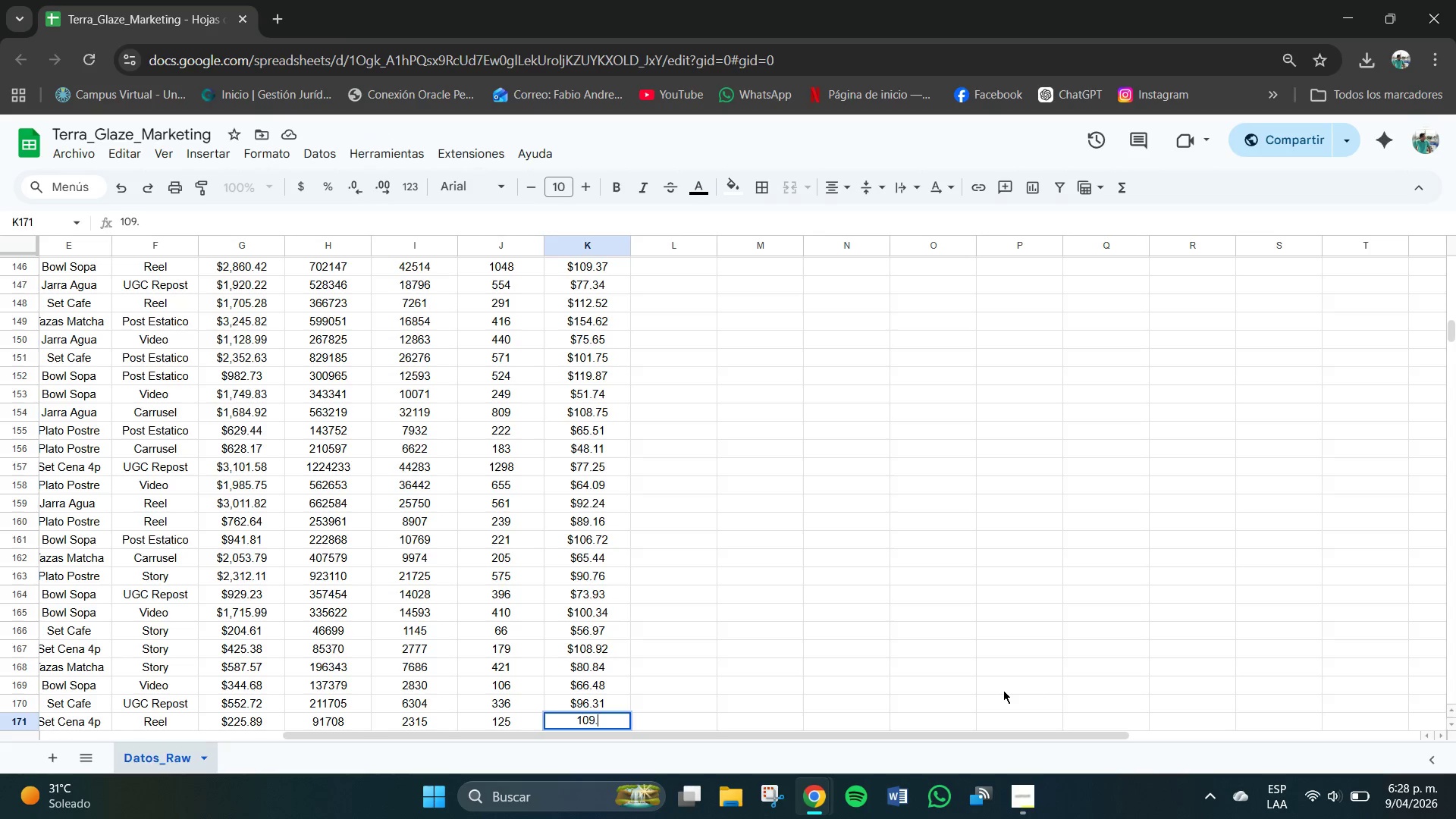 
key(Numpad0)
 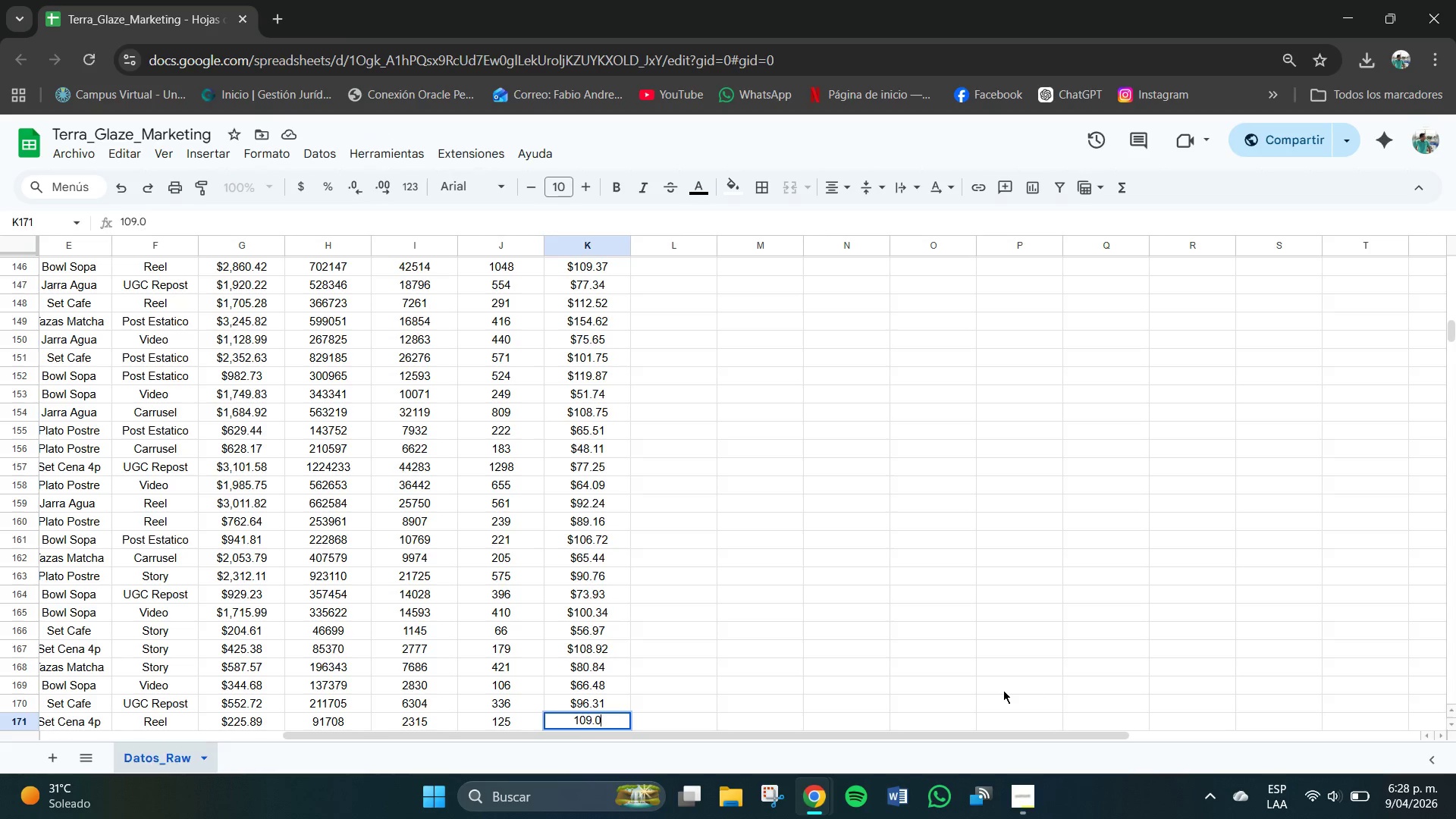 
key(Numpad5)
 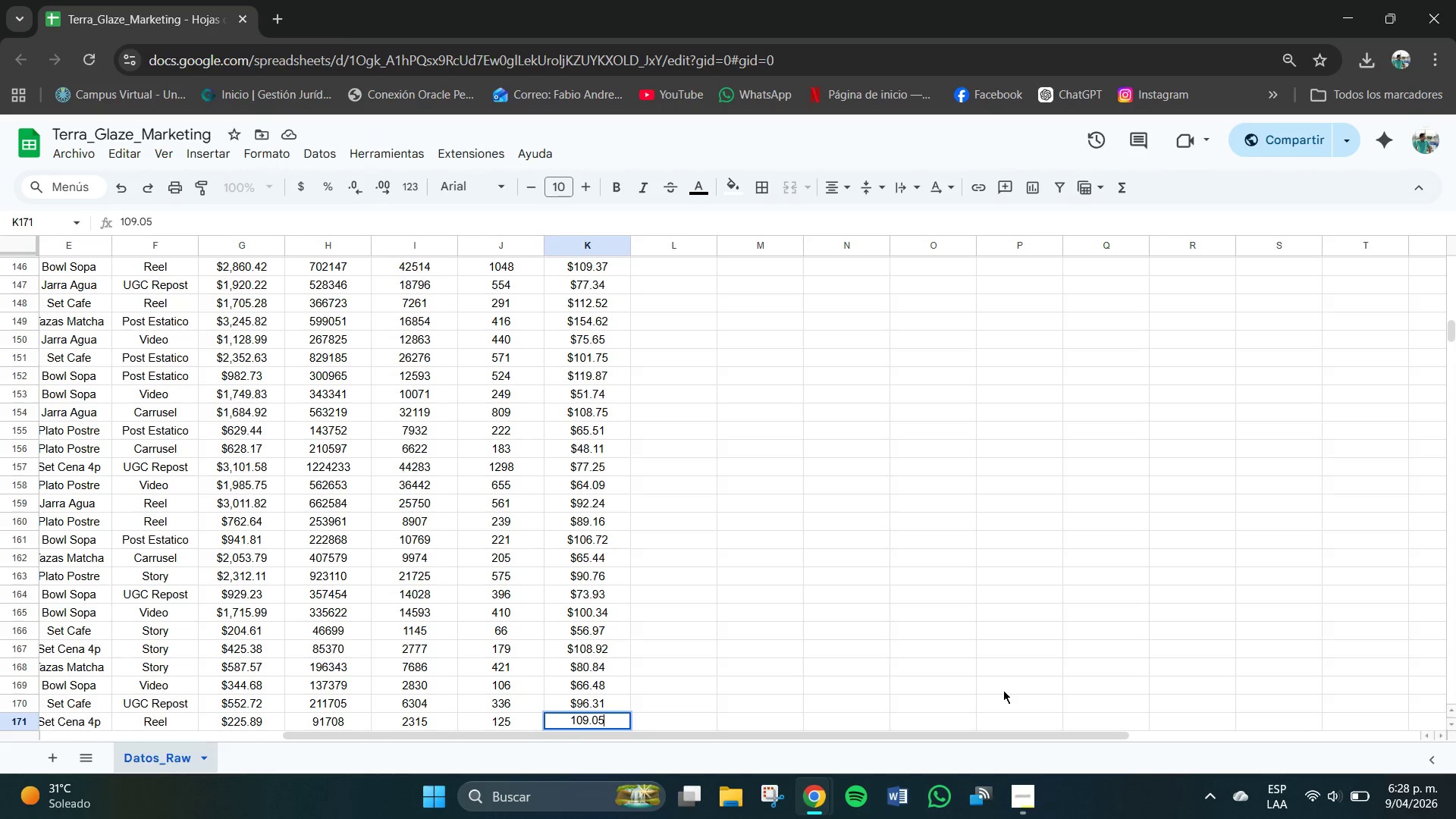 
wait(5.77)
 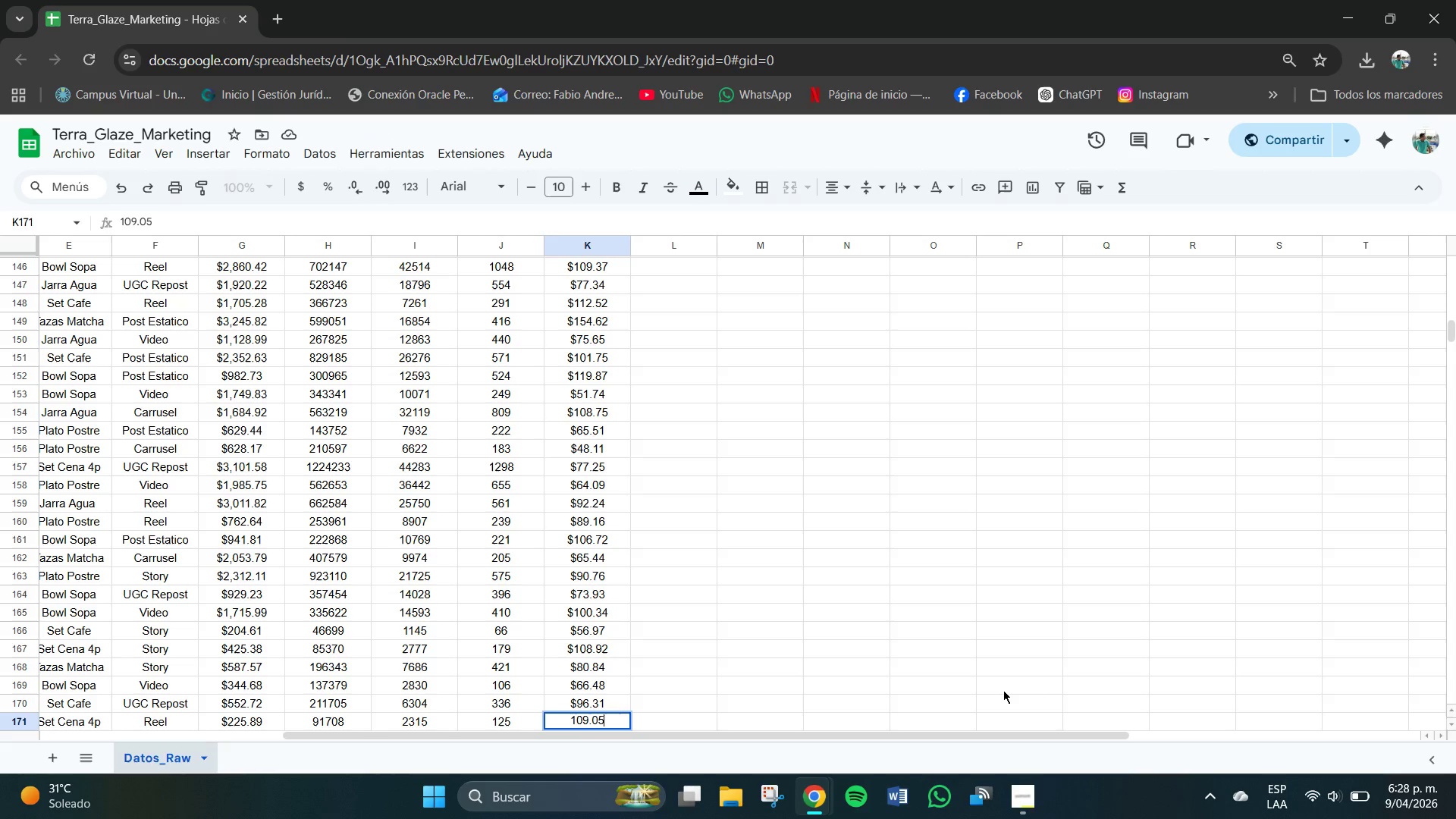 
key(NumpadEnter)
 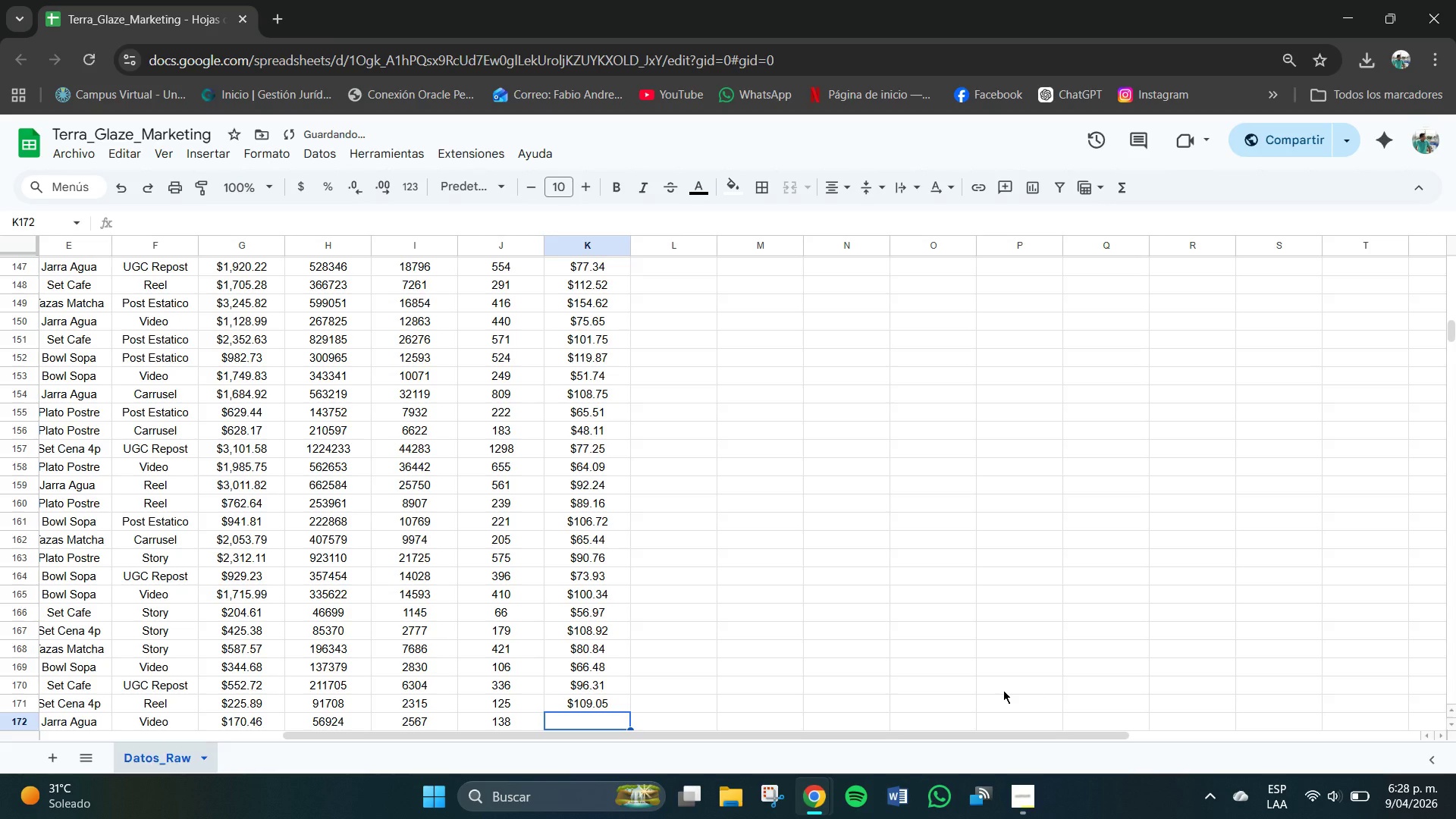 
key(Numpad1)
 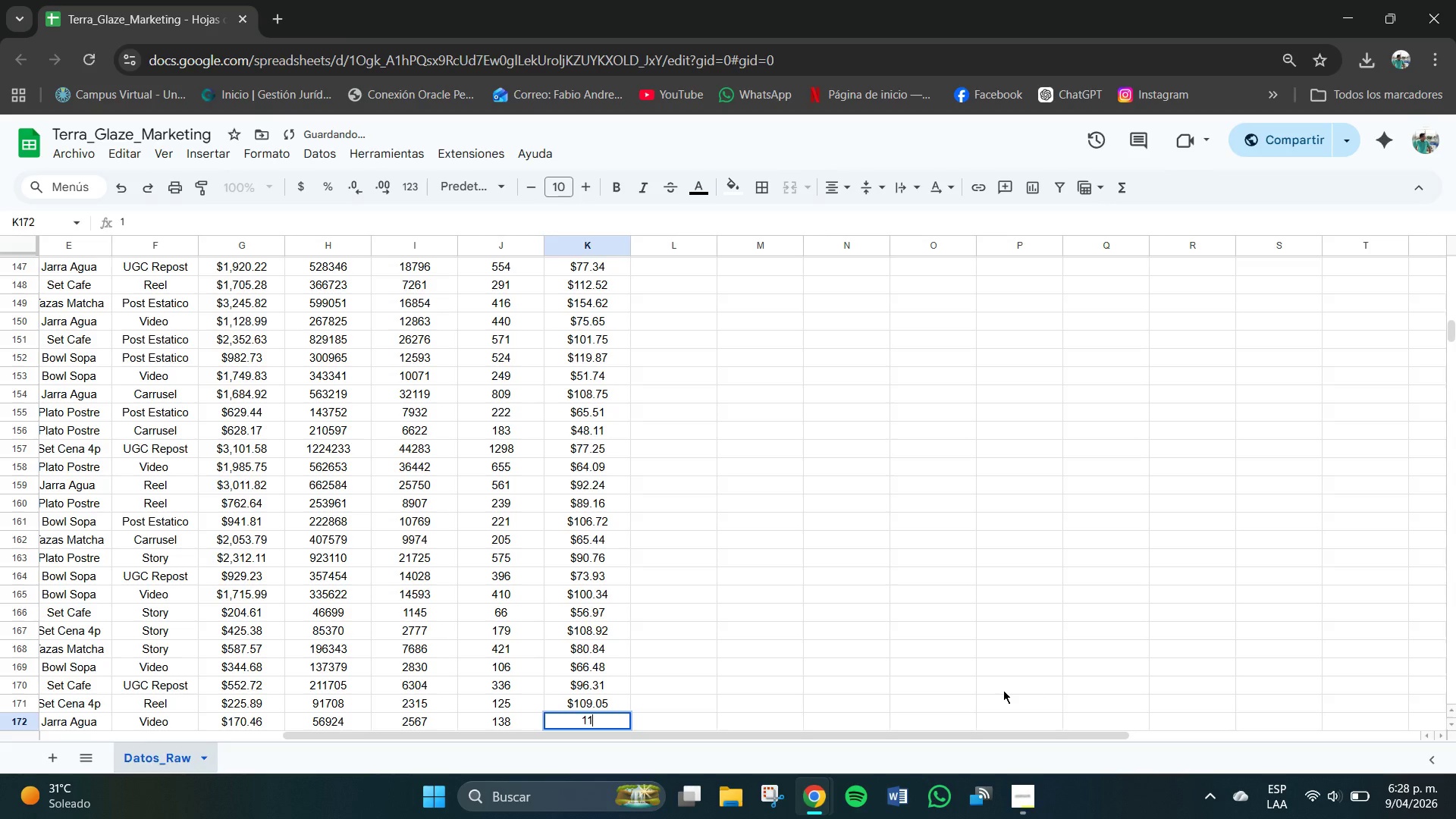 
key(Numpad1)
 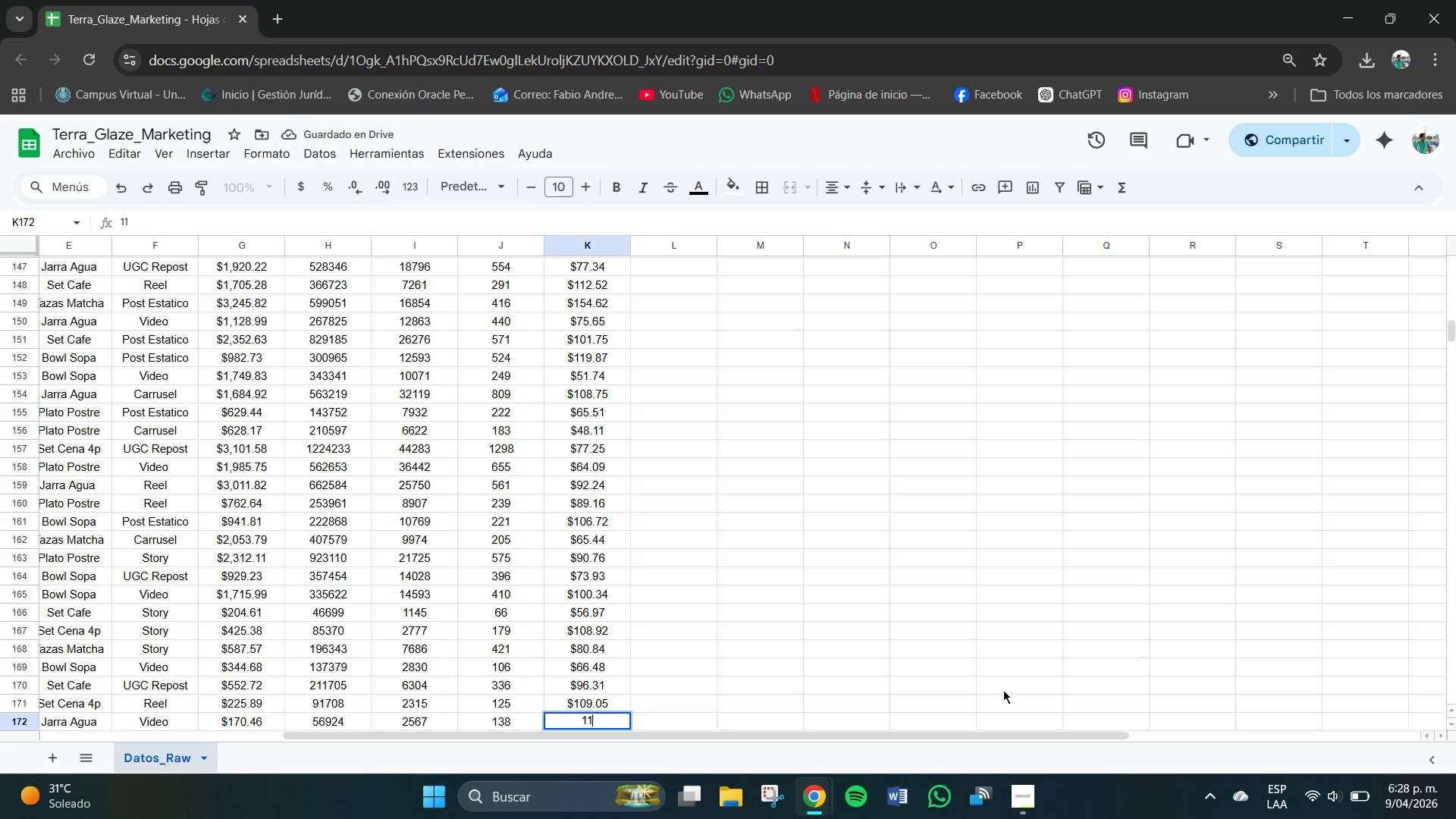 
key(Numpad2)
 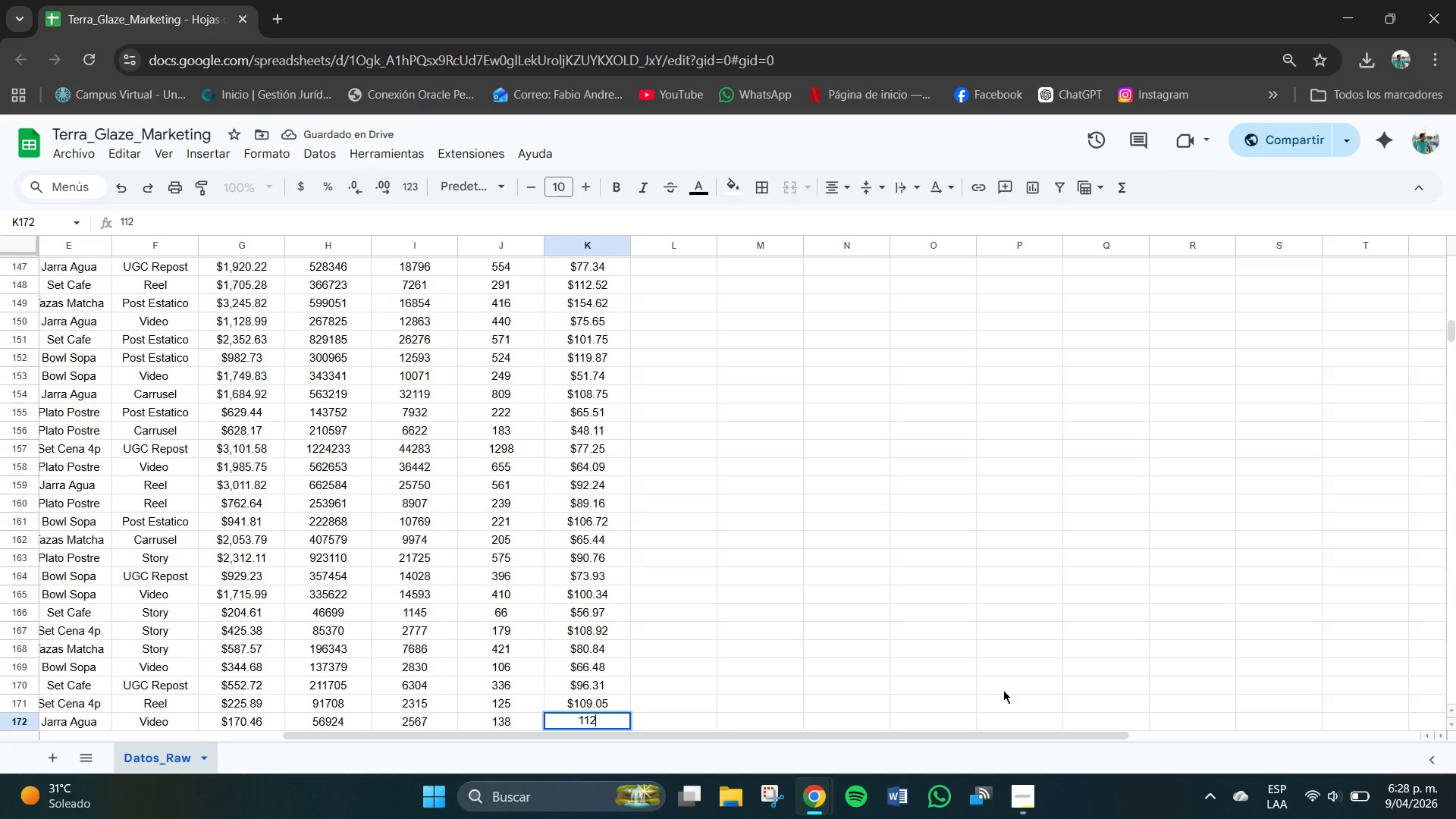 
key(NumpadDecimal)
 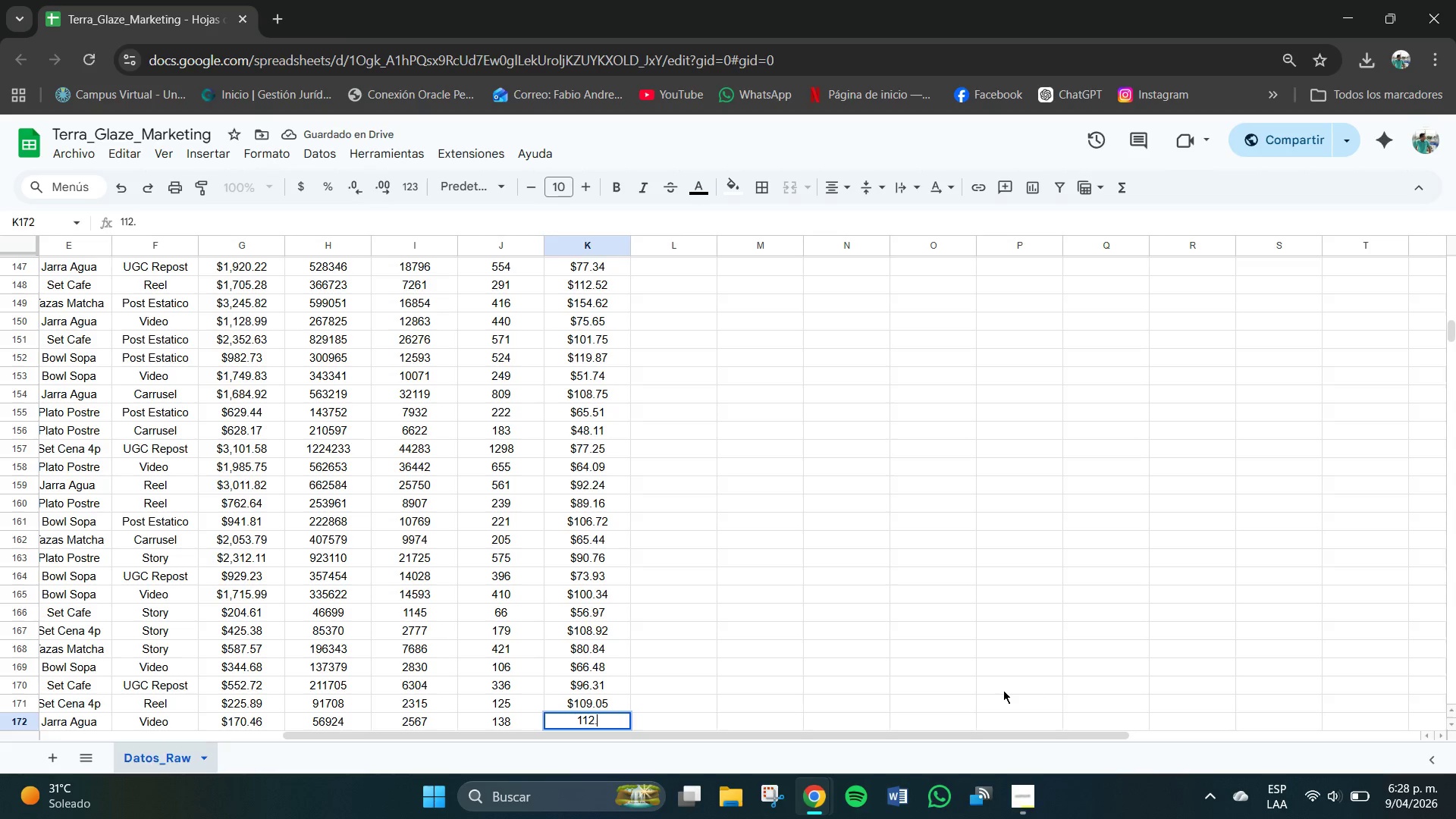 
key(Numpad5)
 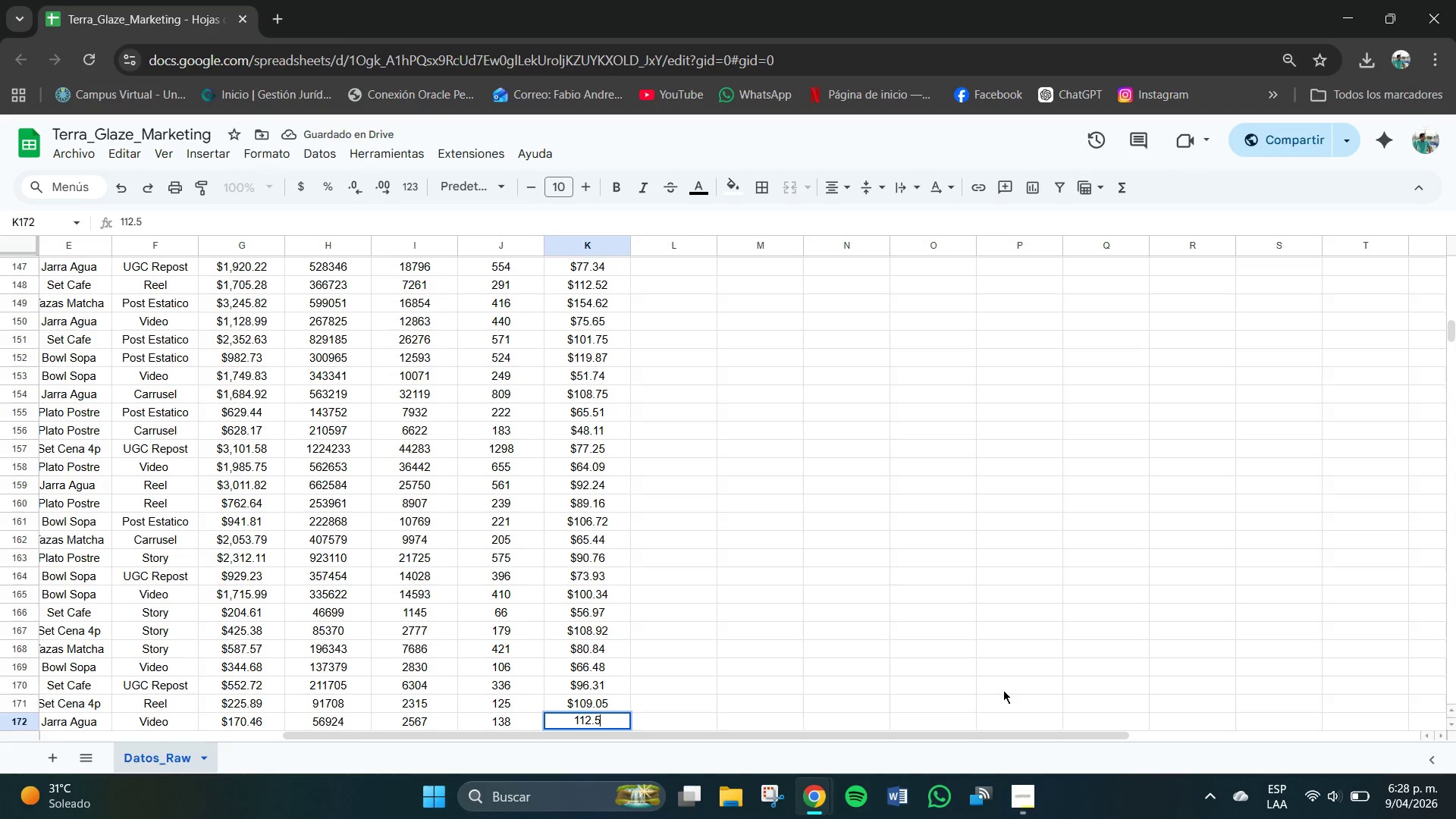 
key(Numpad2)
 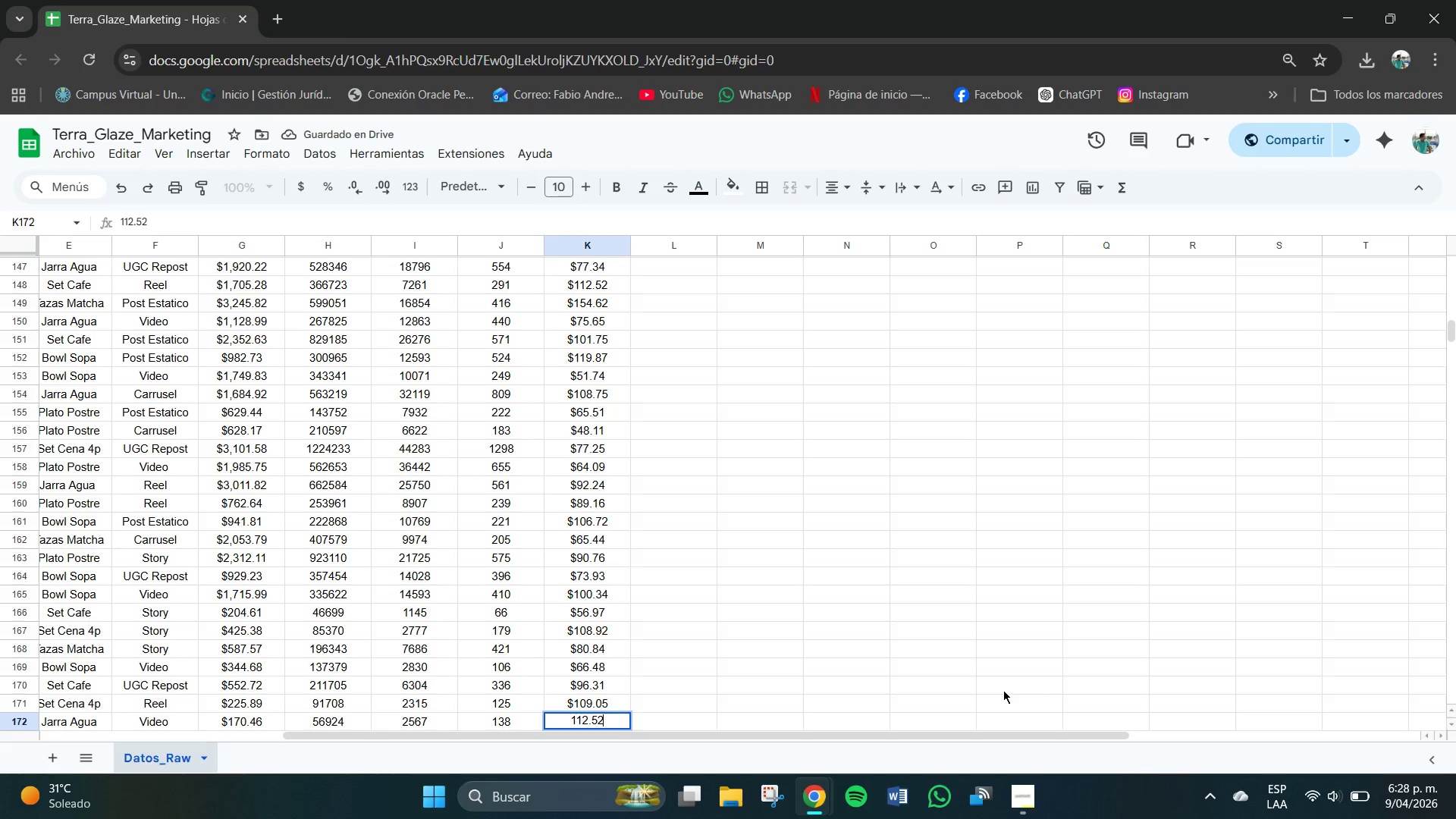 
key(NumpadEnter)
 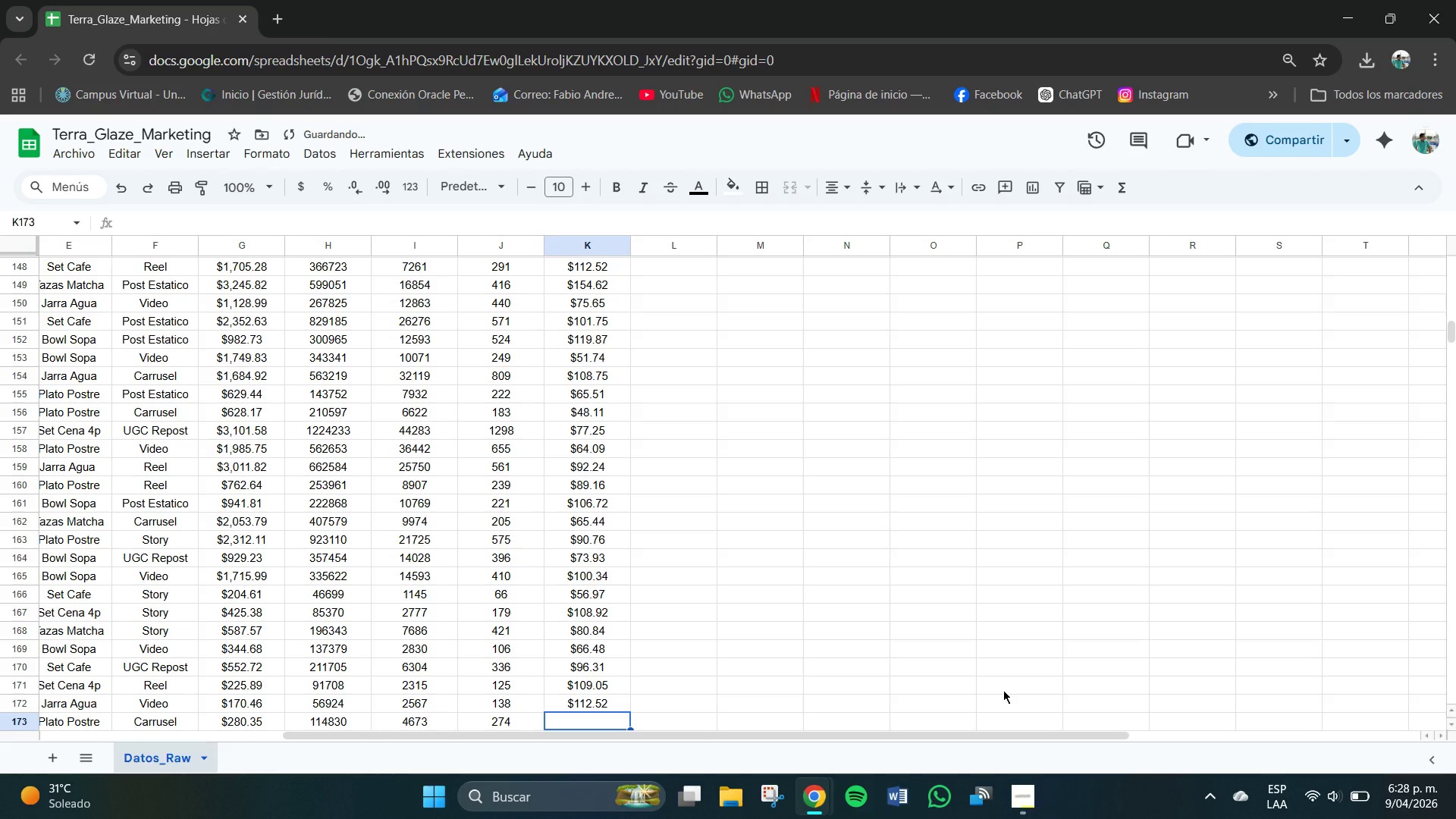 
key(Numpad1)
 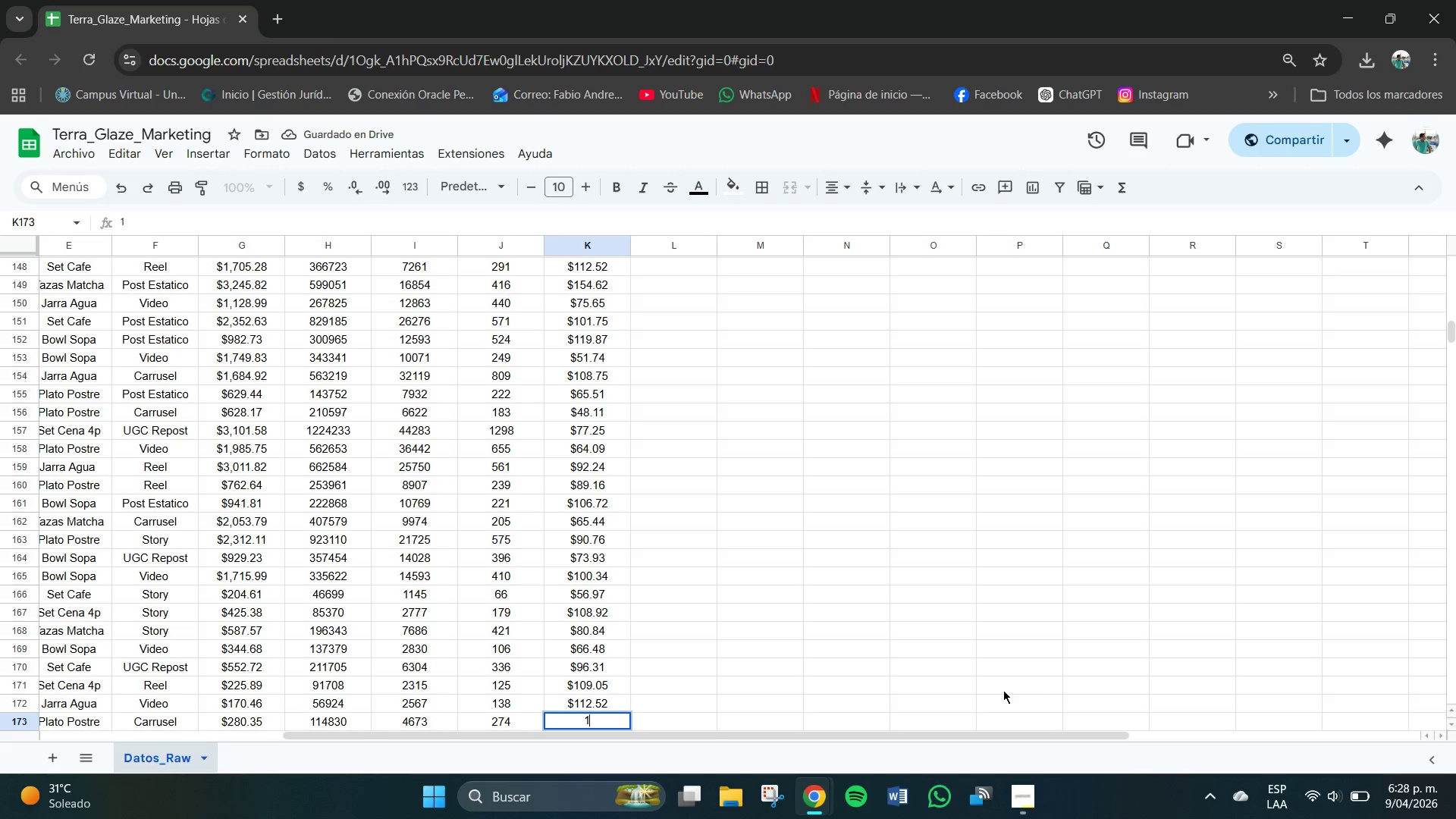 
key(Numpad0)
 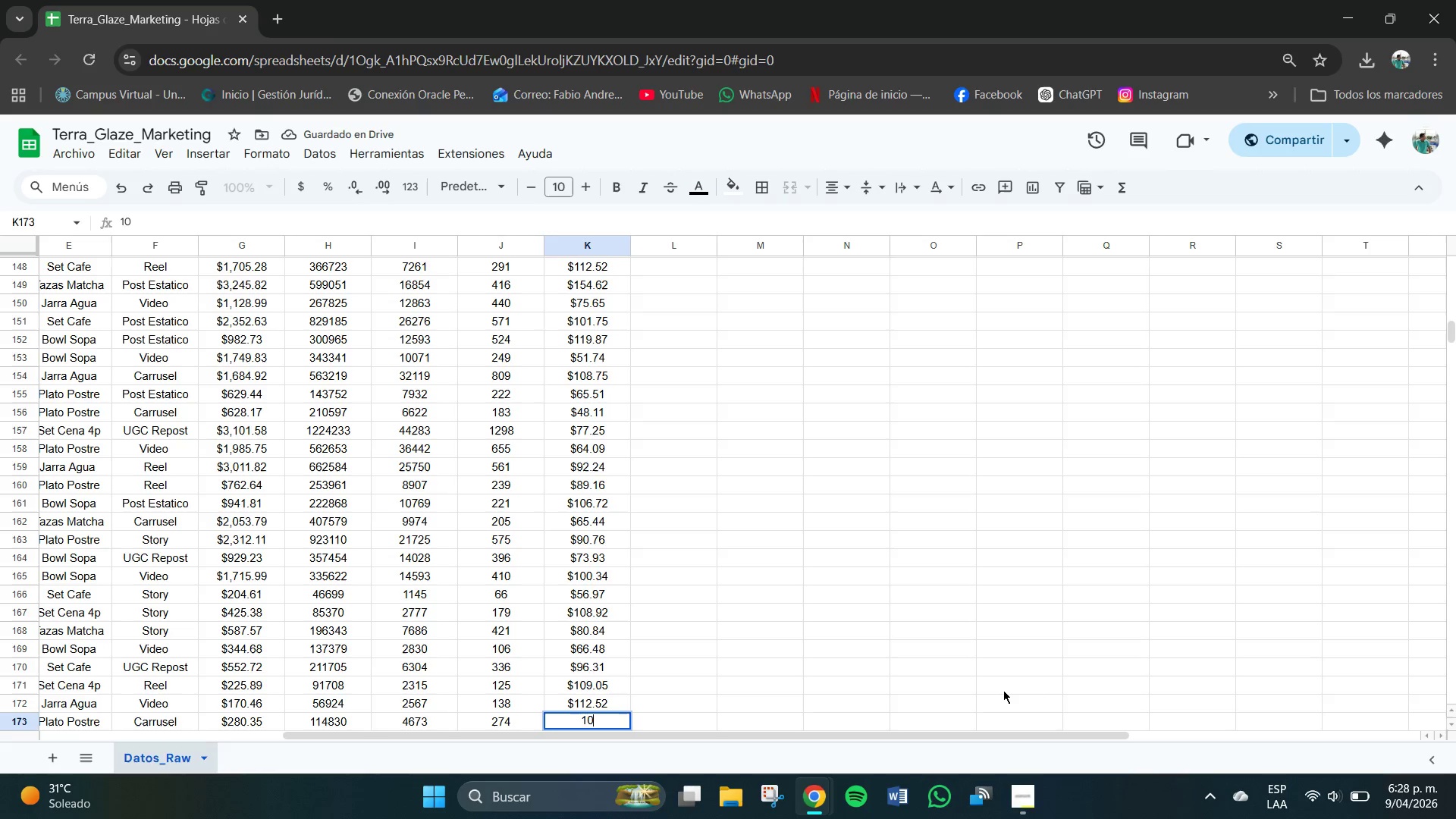 
key(Numpad6)
 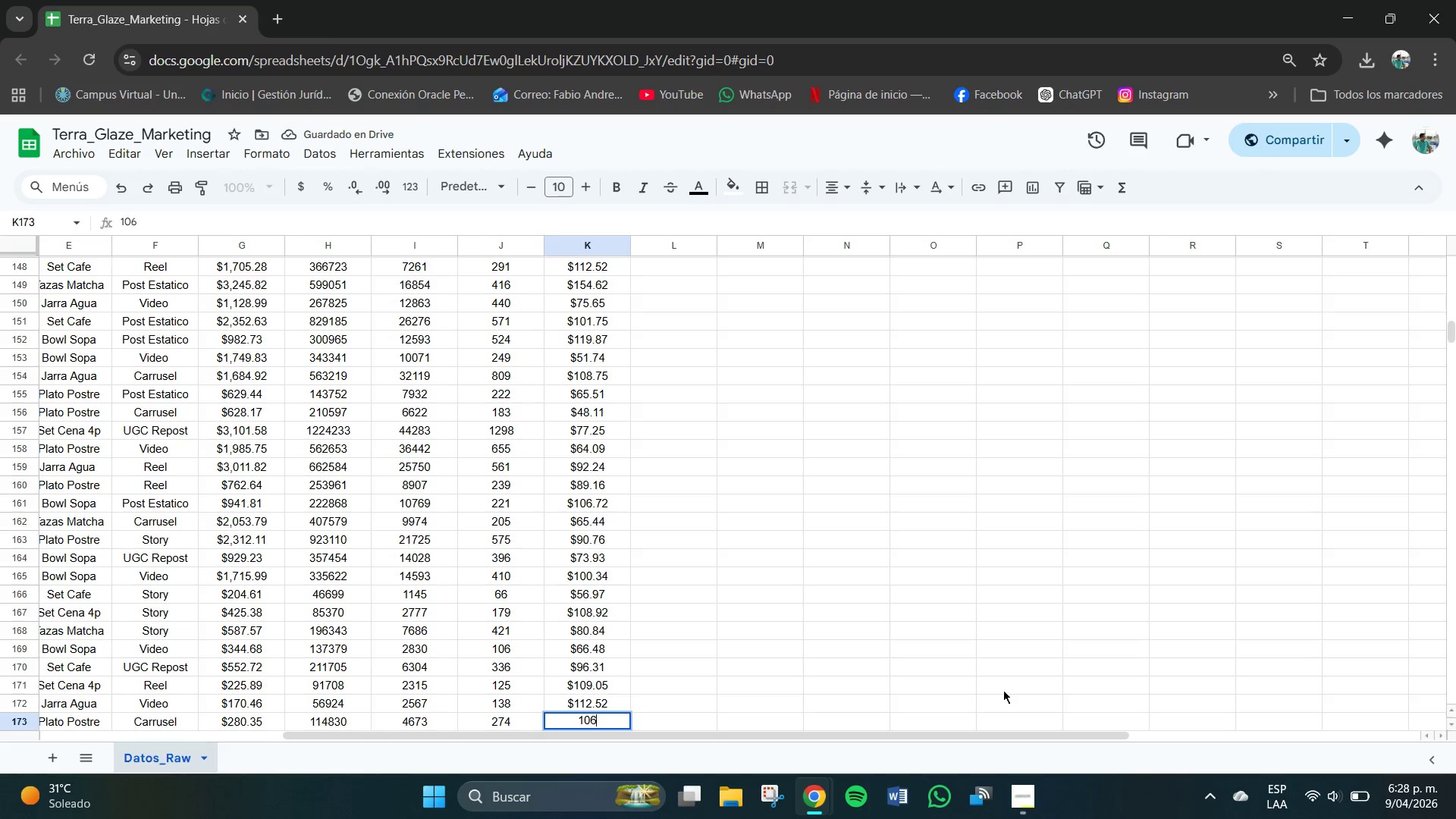 
key(NumpadDecimal)
 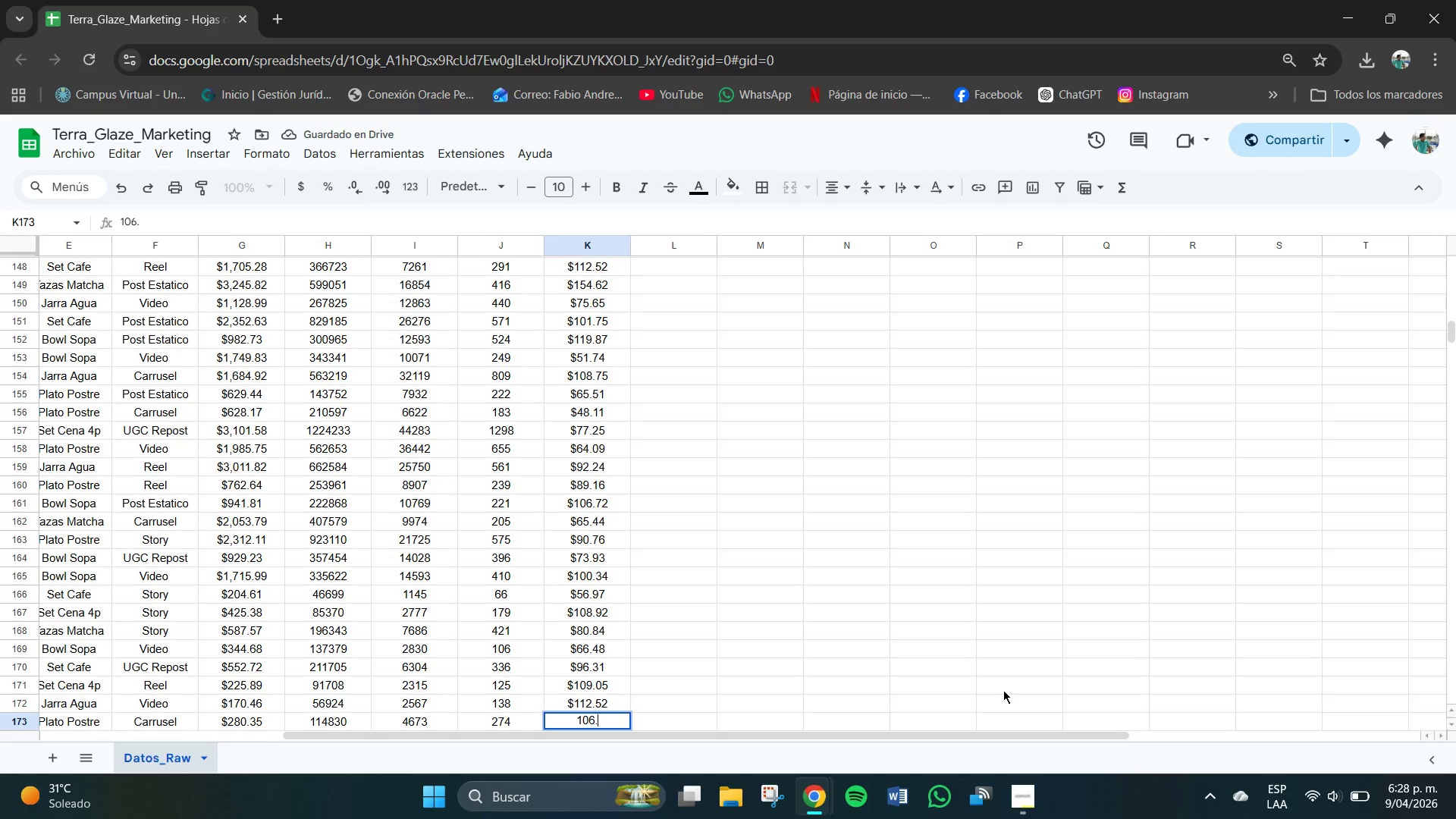 
key(Numpad3)
 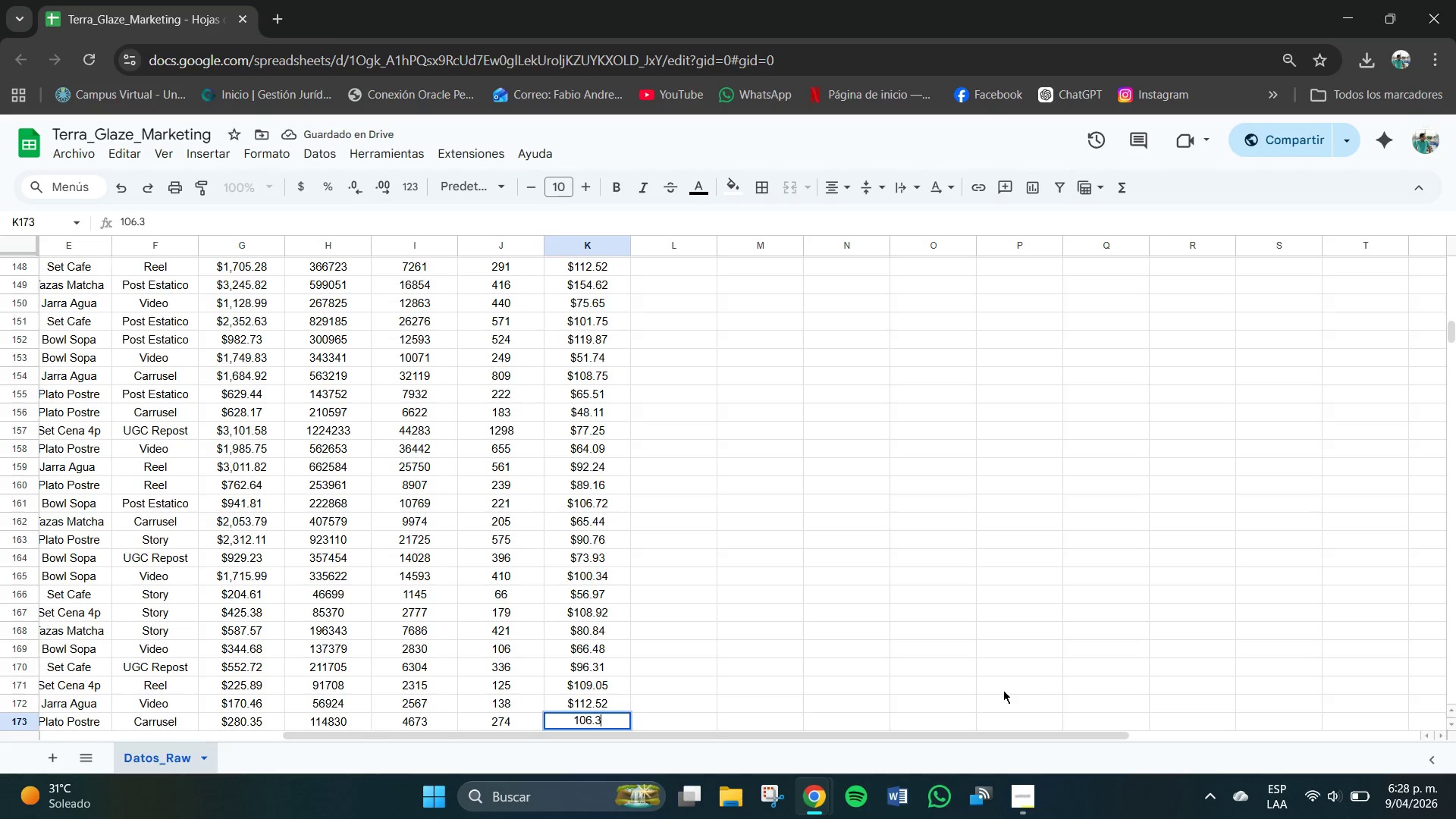 
key(Numpad7)
 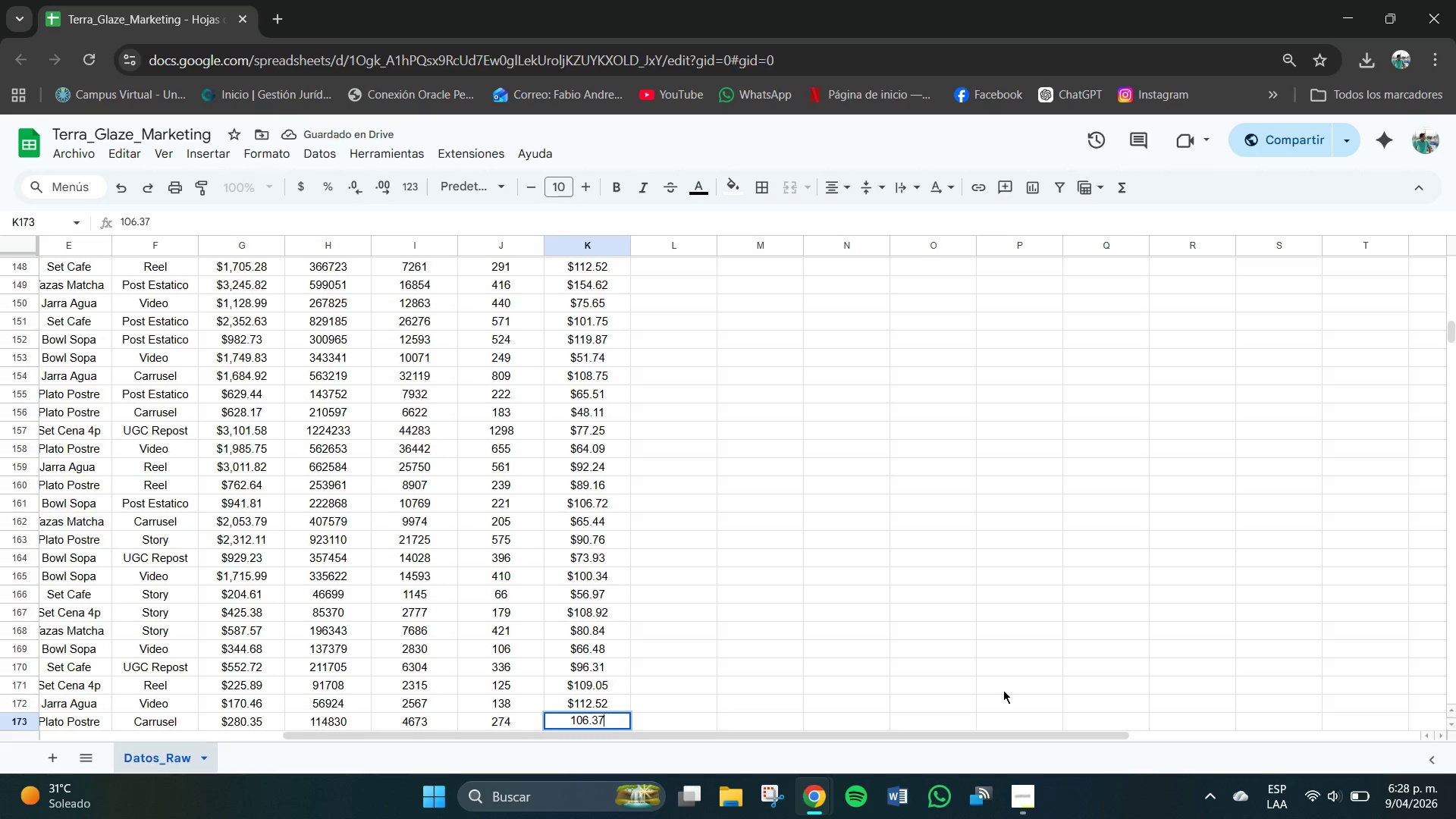 
key(NumpadEnter)
 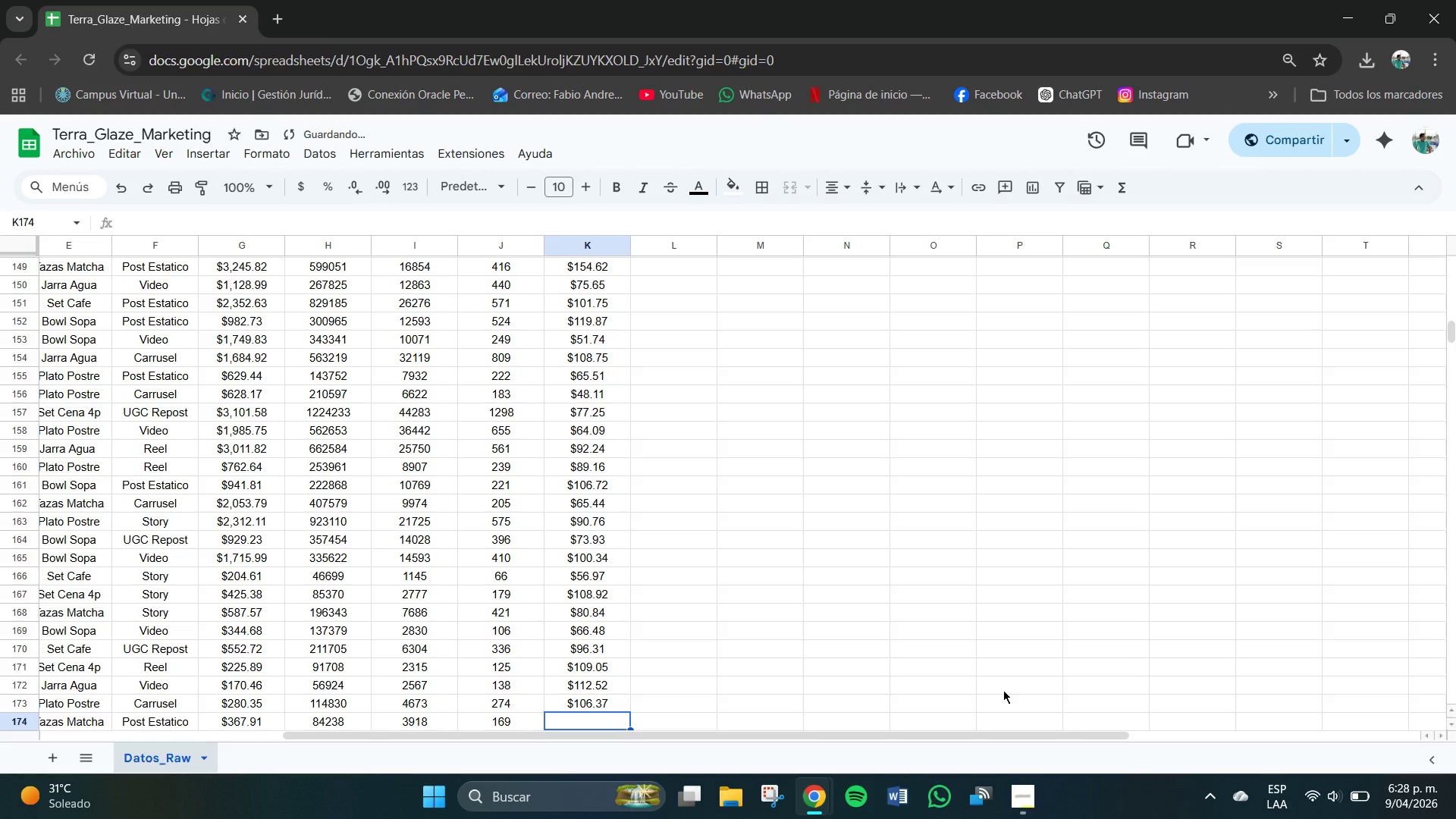 
key(Numpad1)
 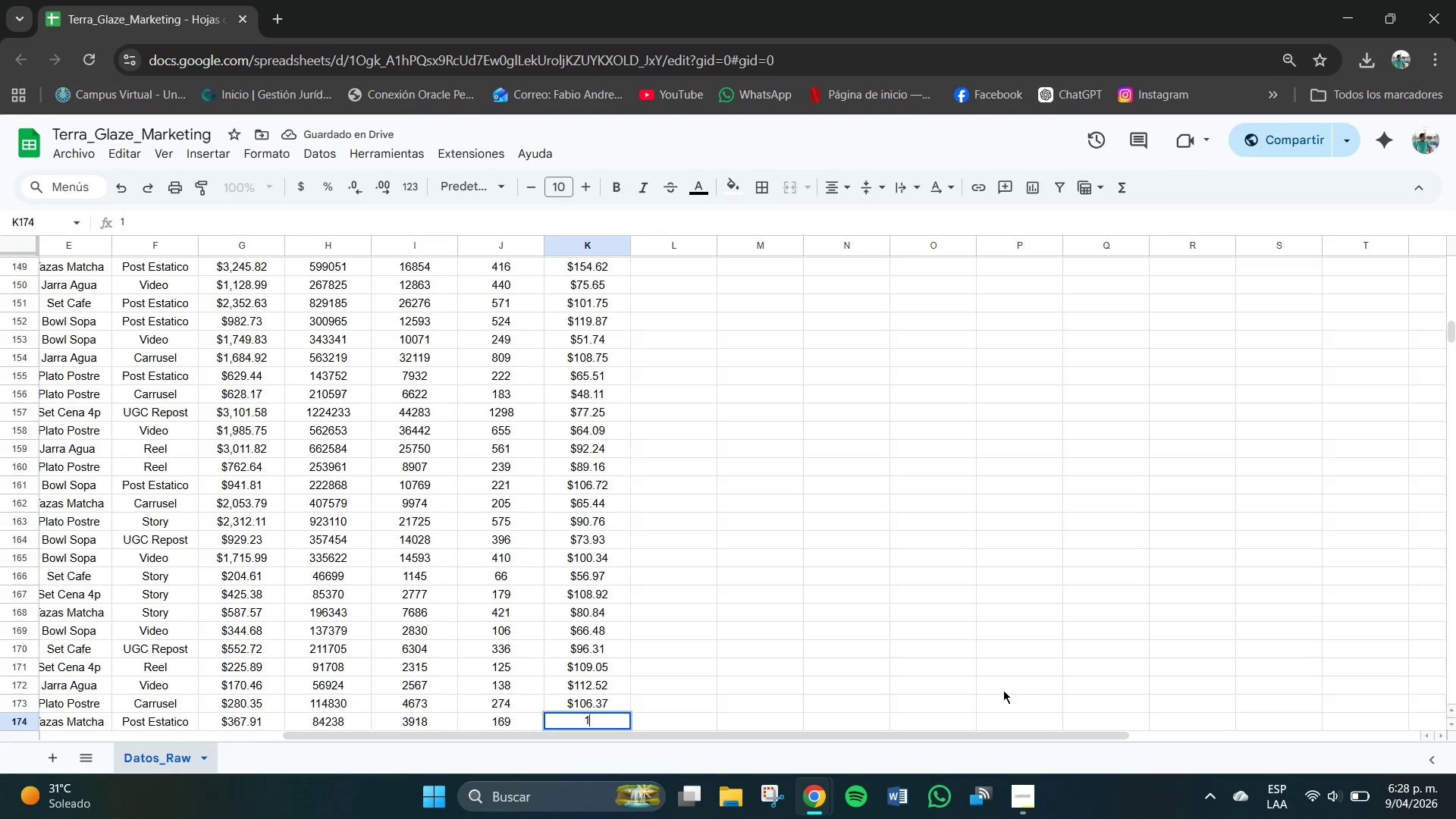 
key(Numpad0)
 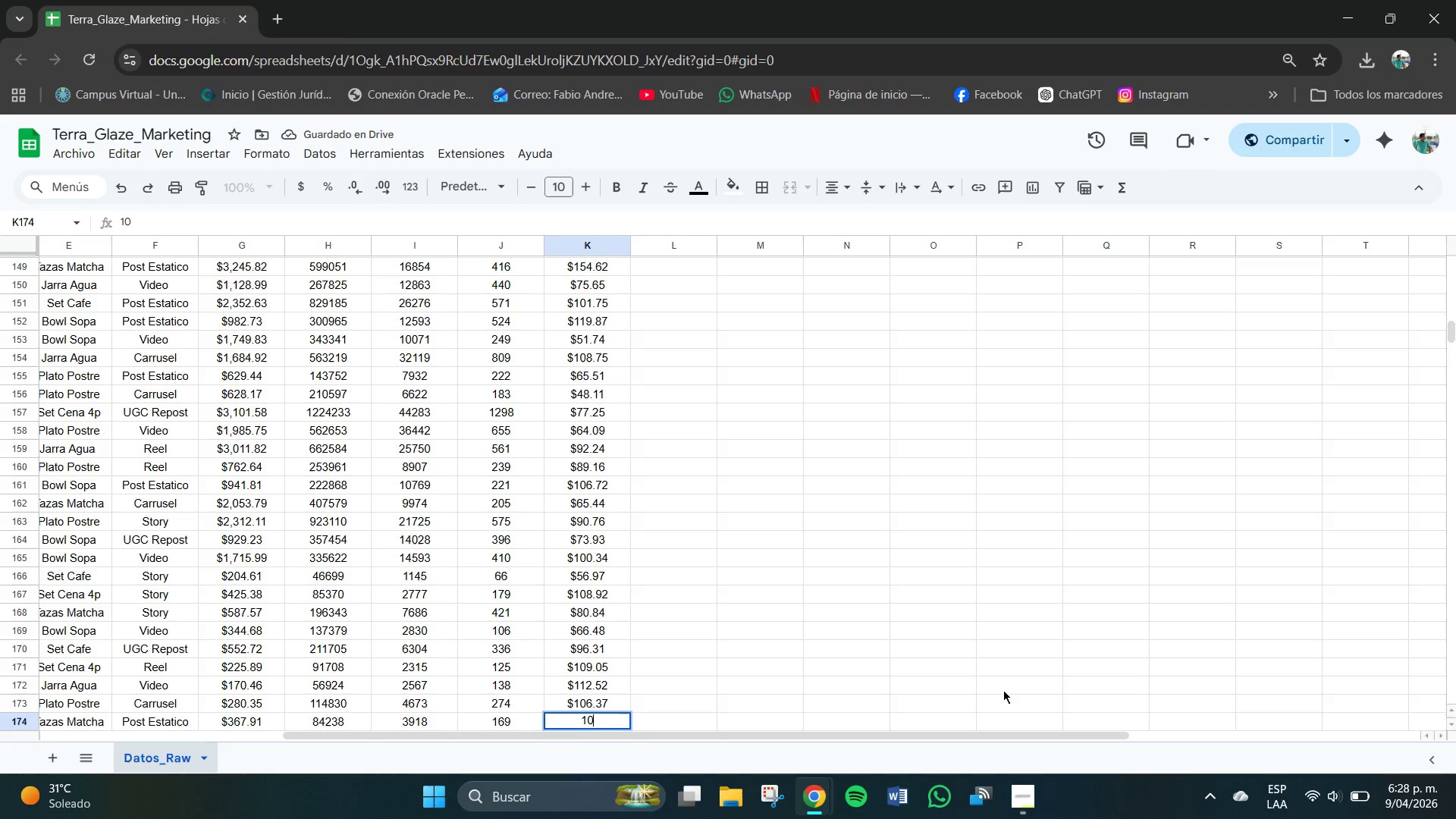 
key(Numpad8)
 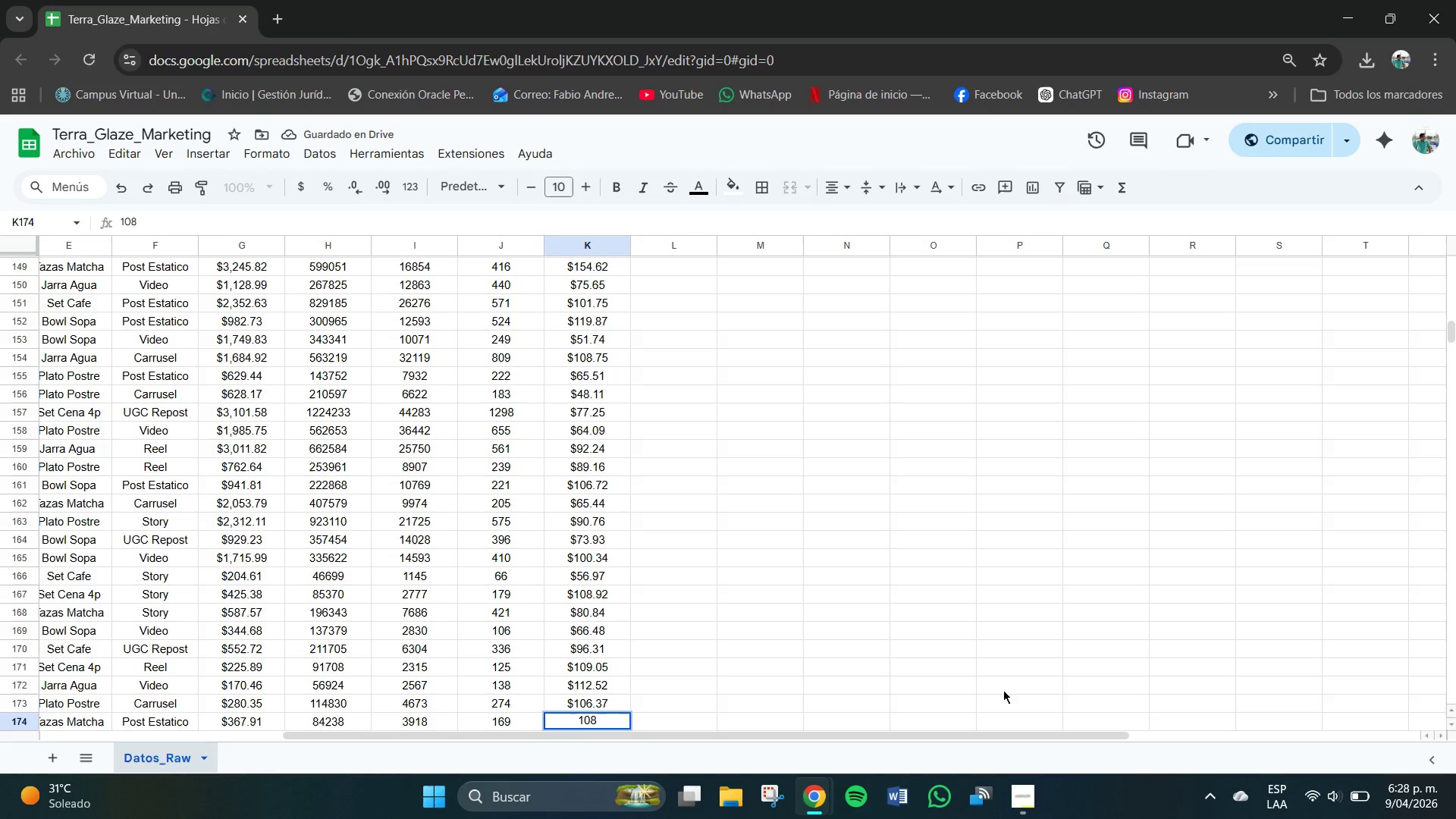 
key(NumpadDecimal)
 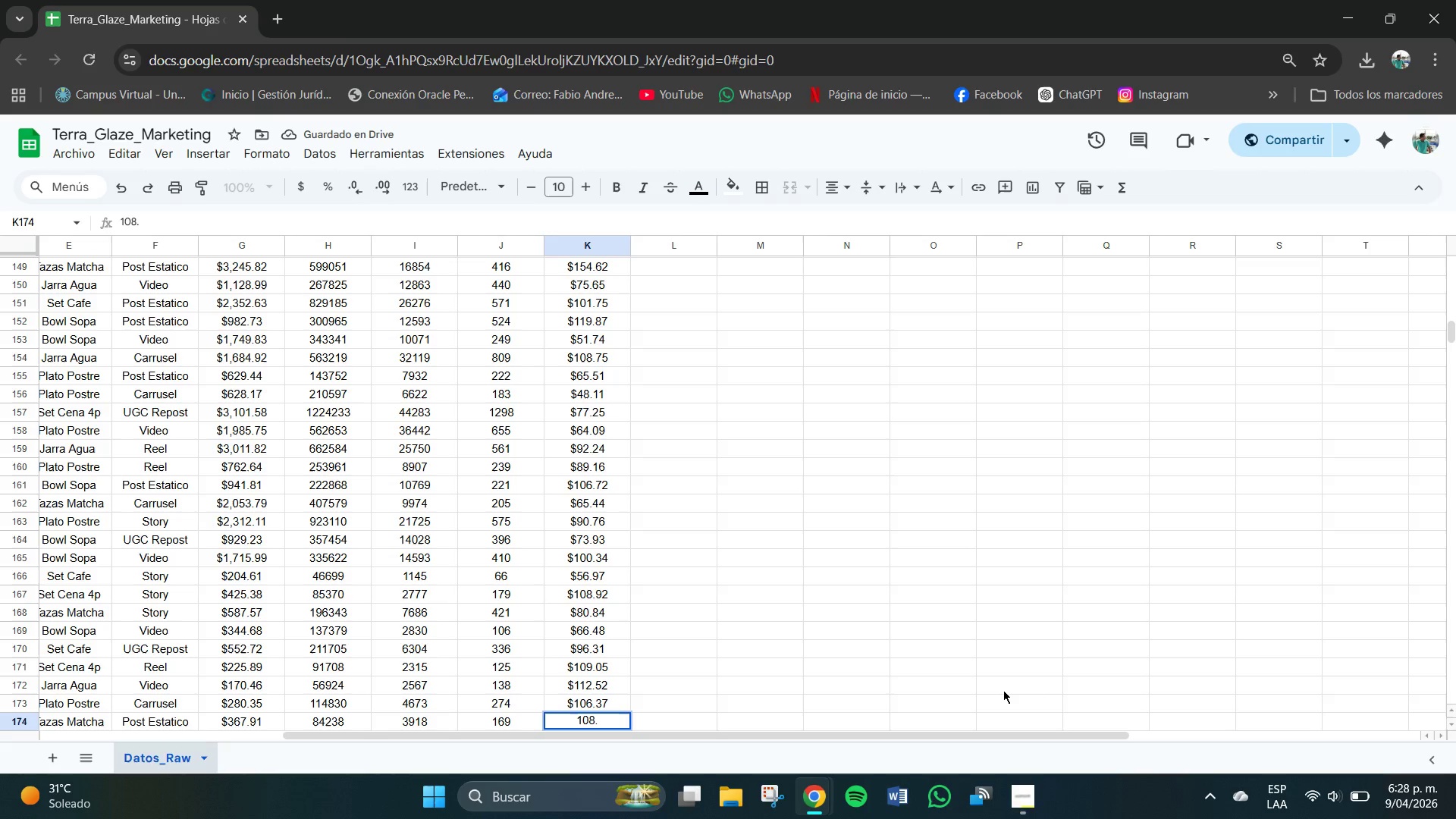 
key(Numpad8)
 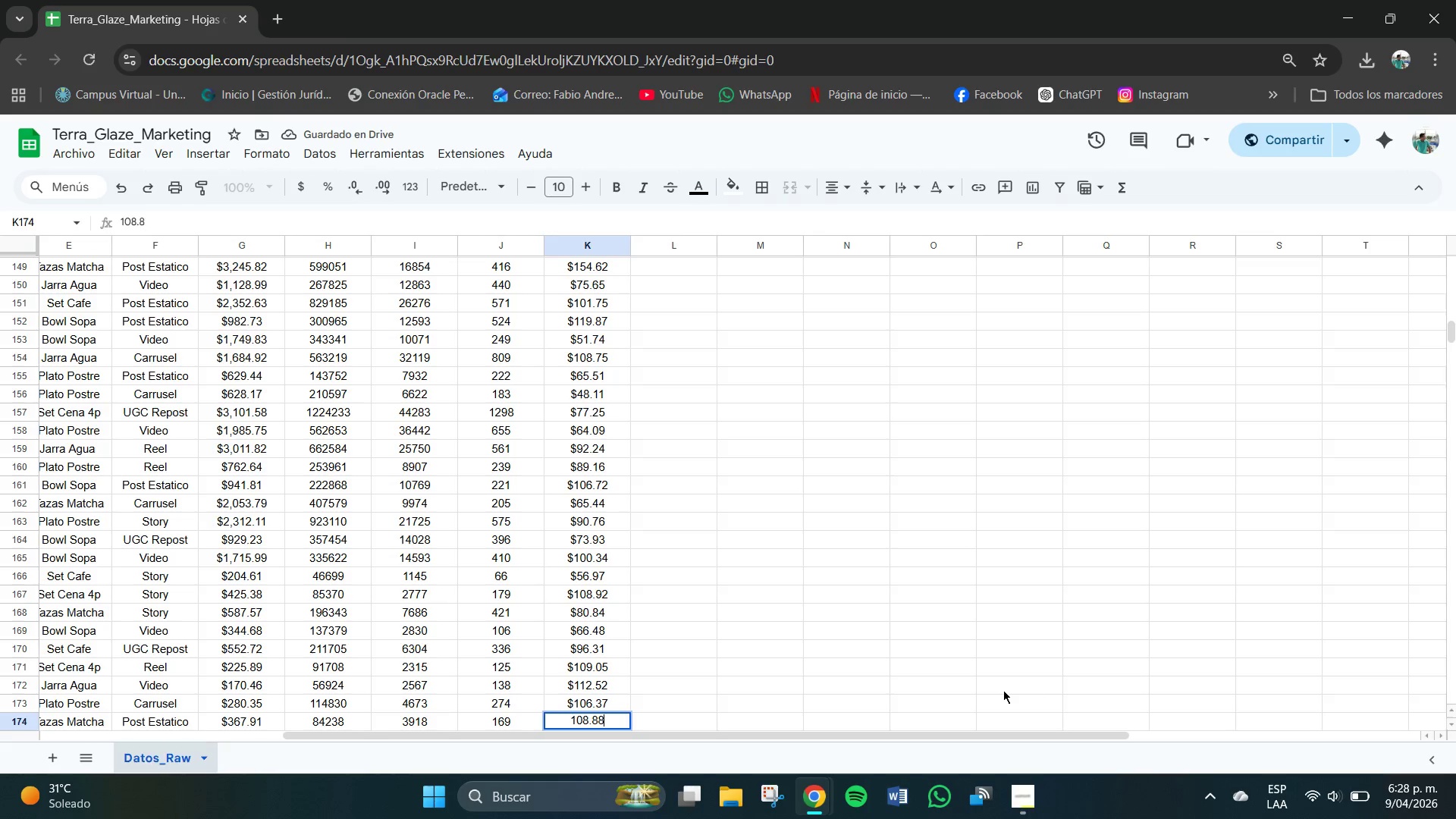 
key(Numpad8)
 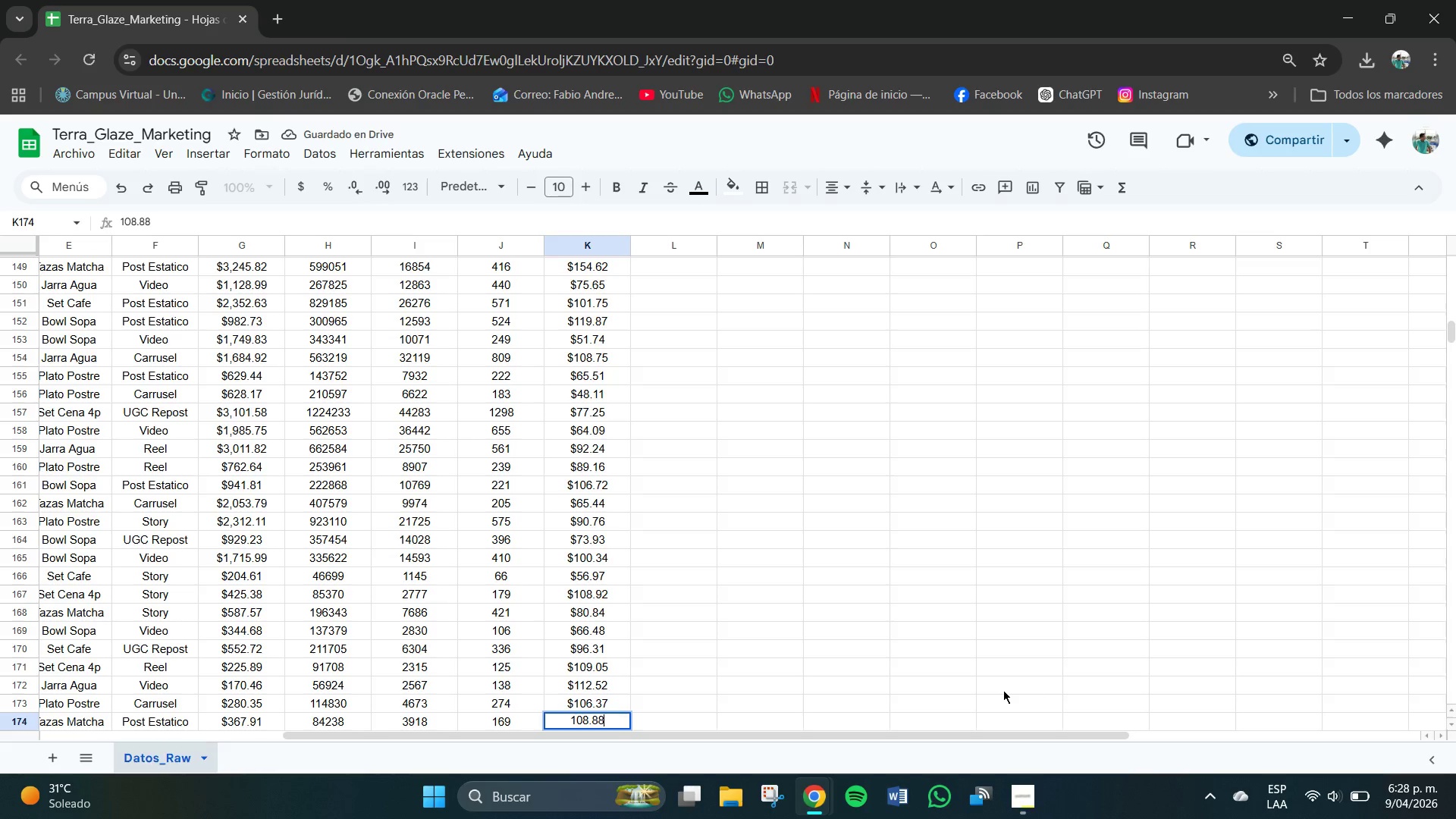 
key(NumpadEnter)
 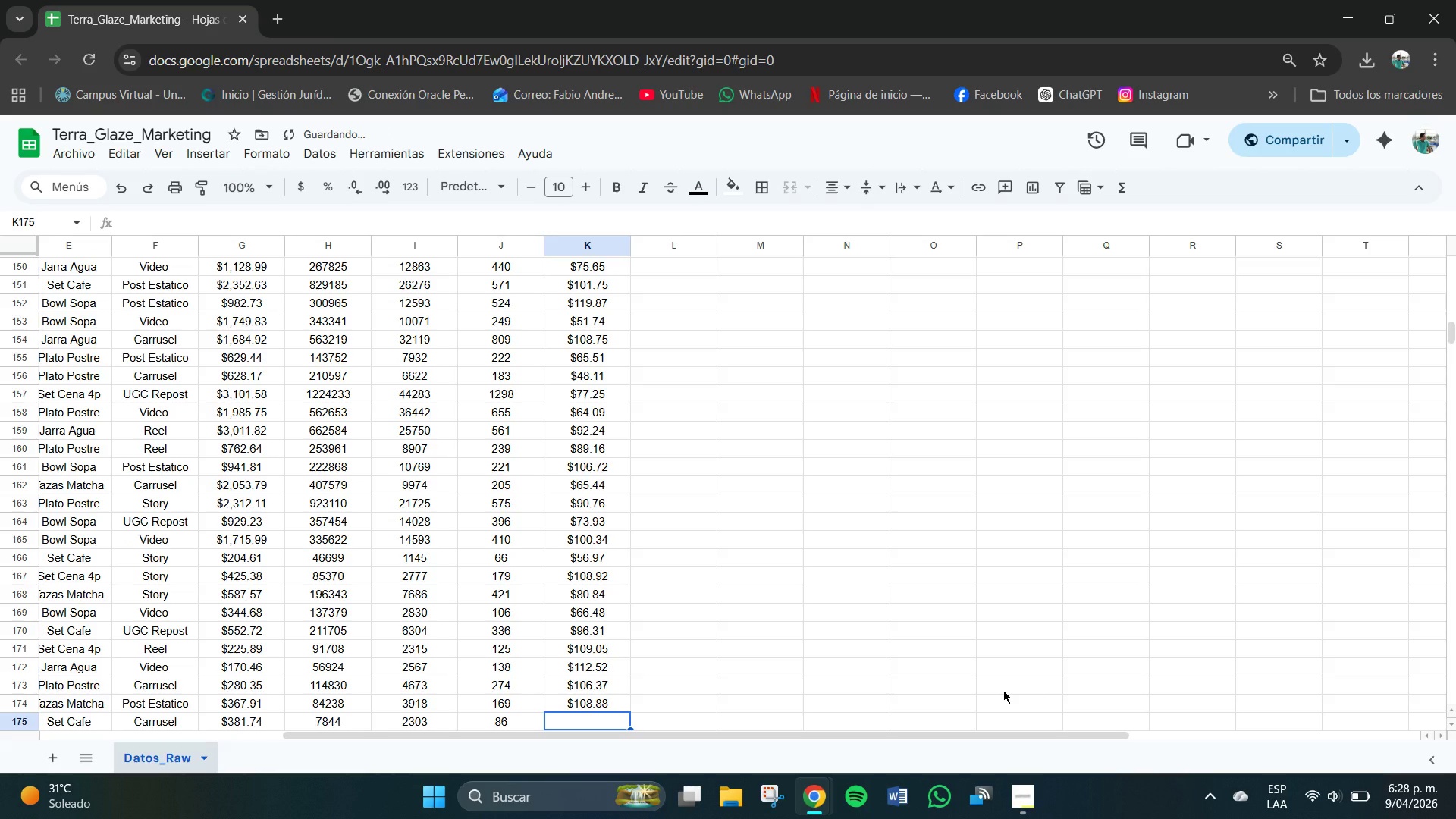 
key(Numpad8)
 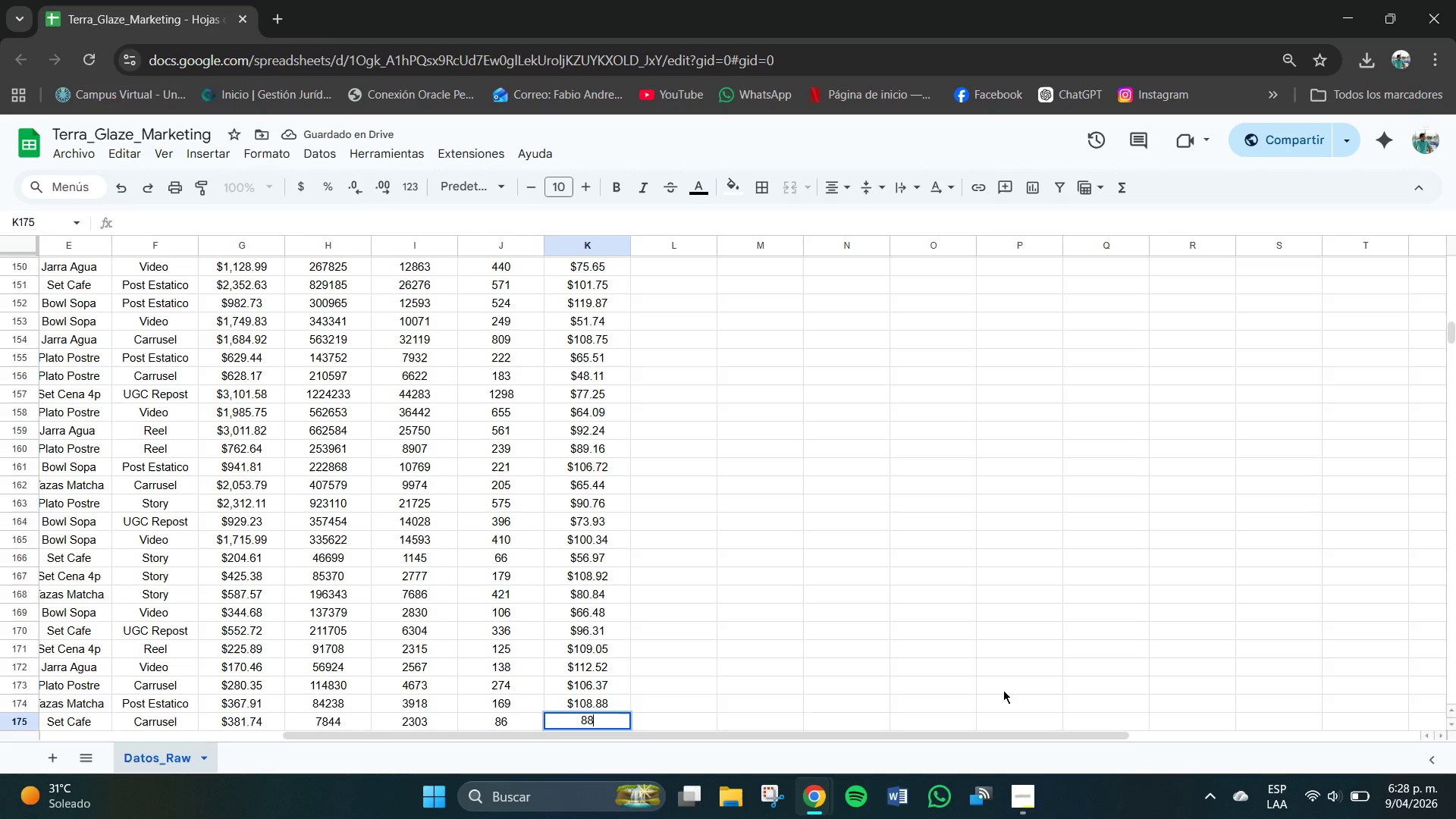 
key(Numpad8)
 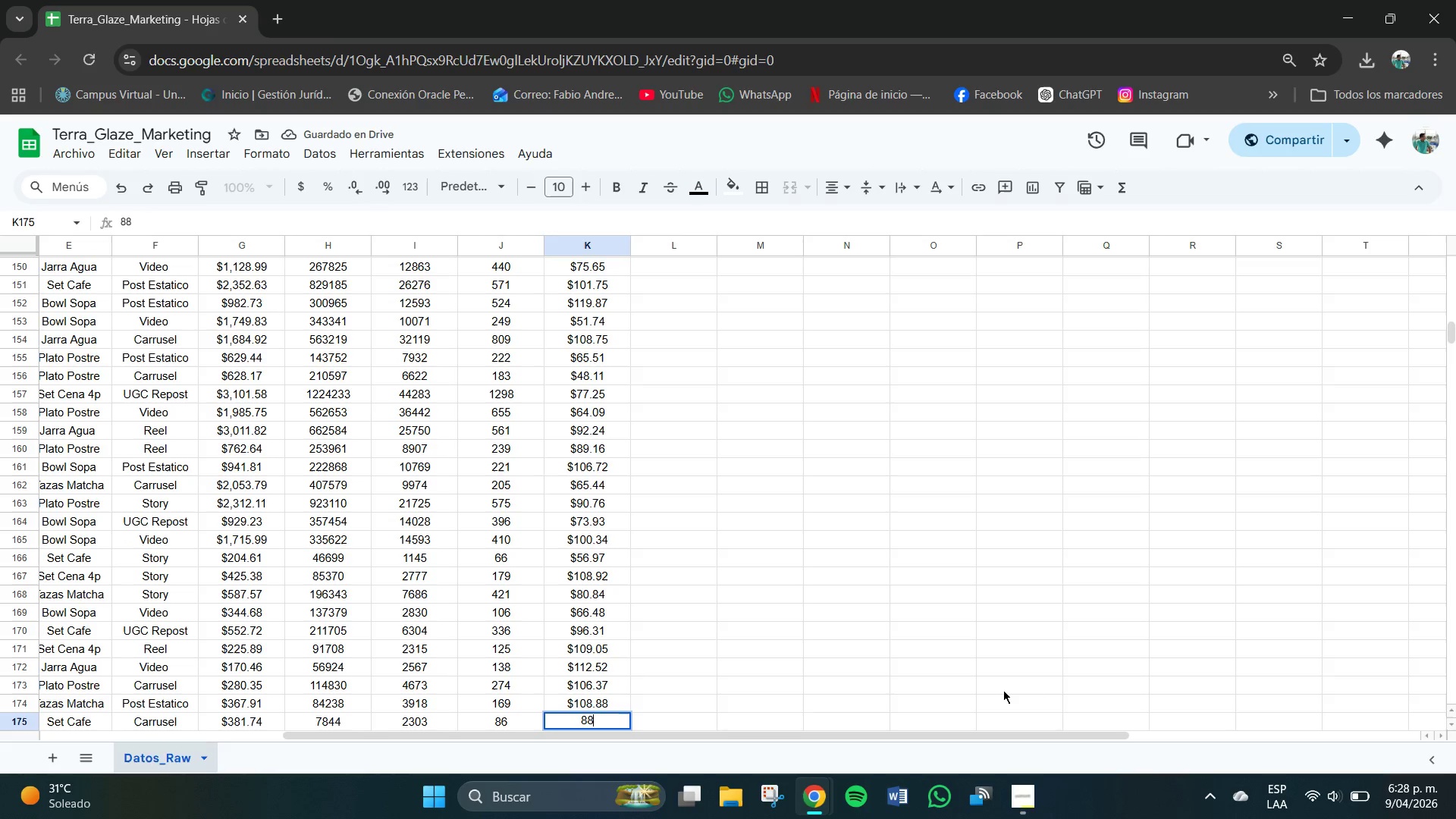 
key(NumpadDecimal)
 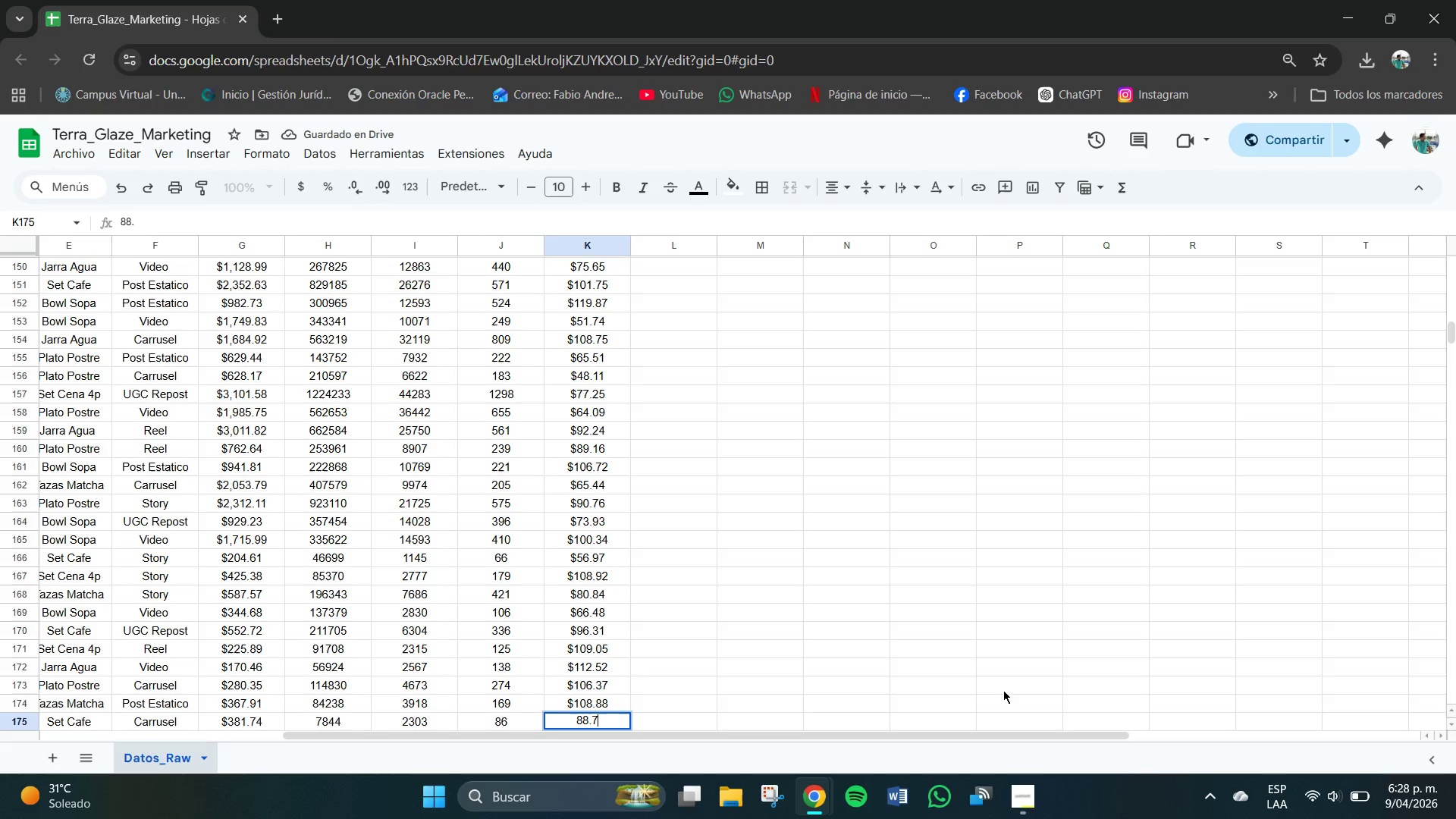 
key(Numpad7)
 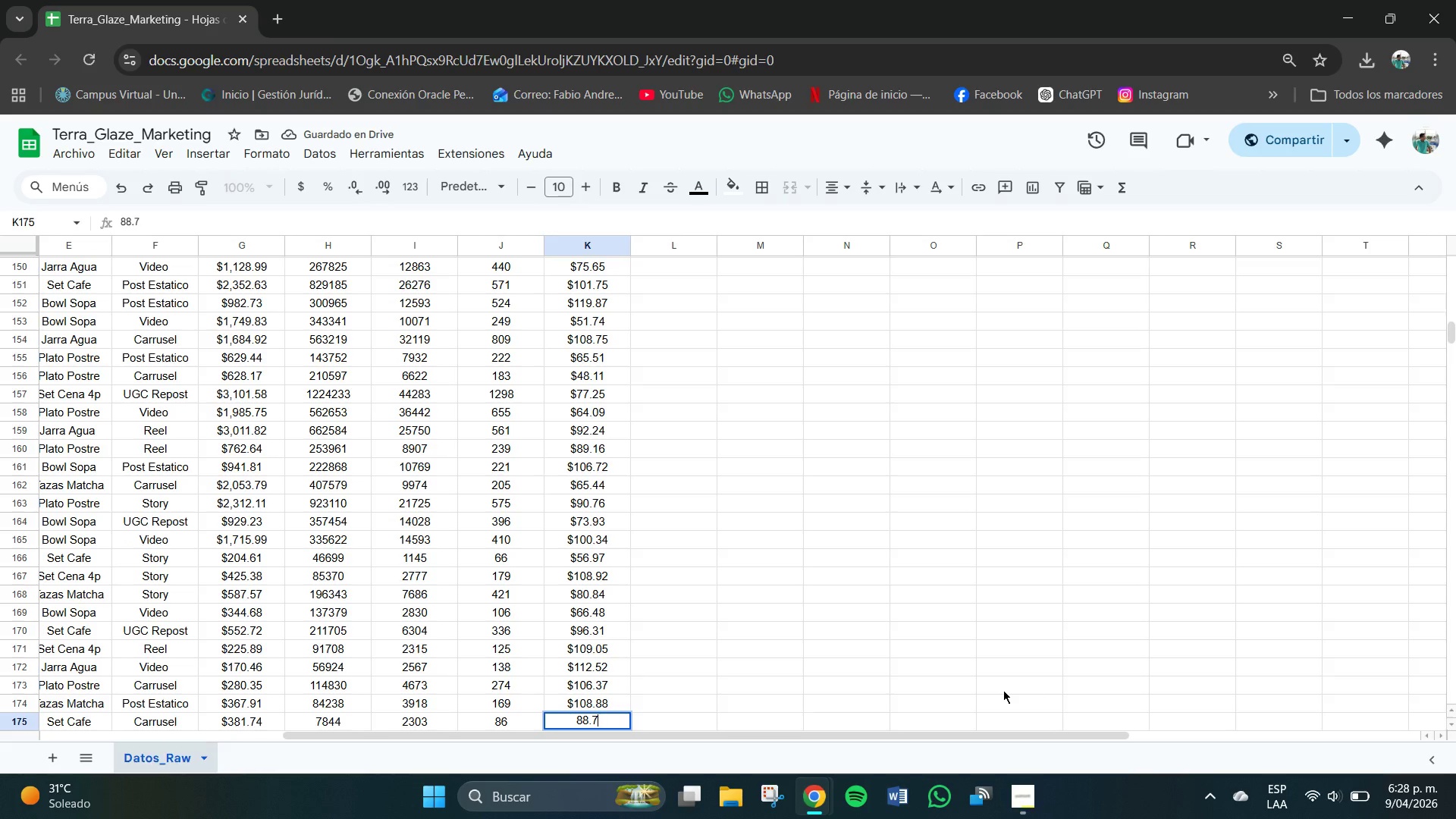 
key(Numpad2)
 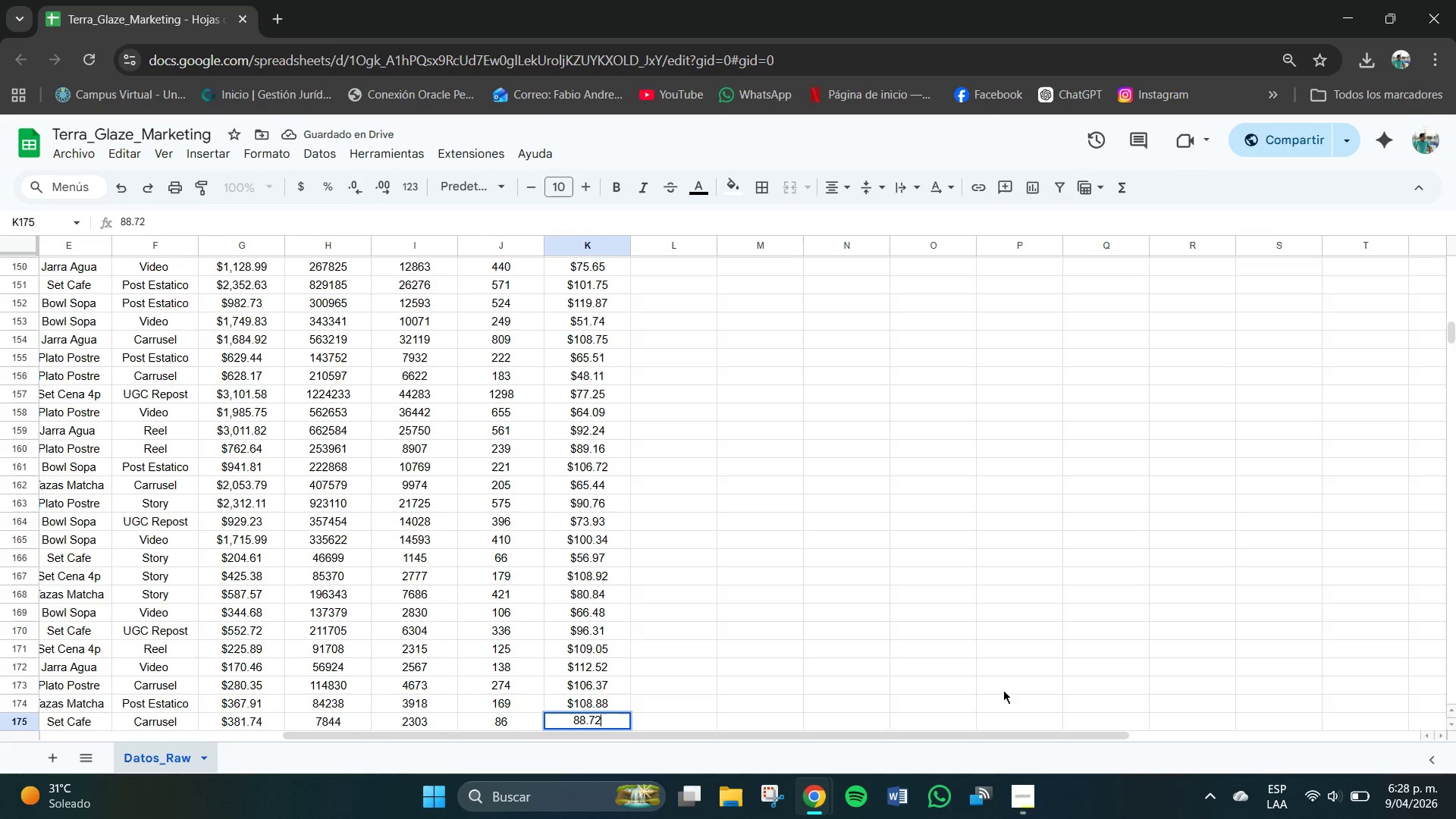 
key(NumpadEnter)
 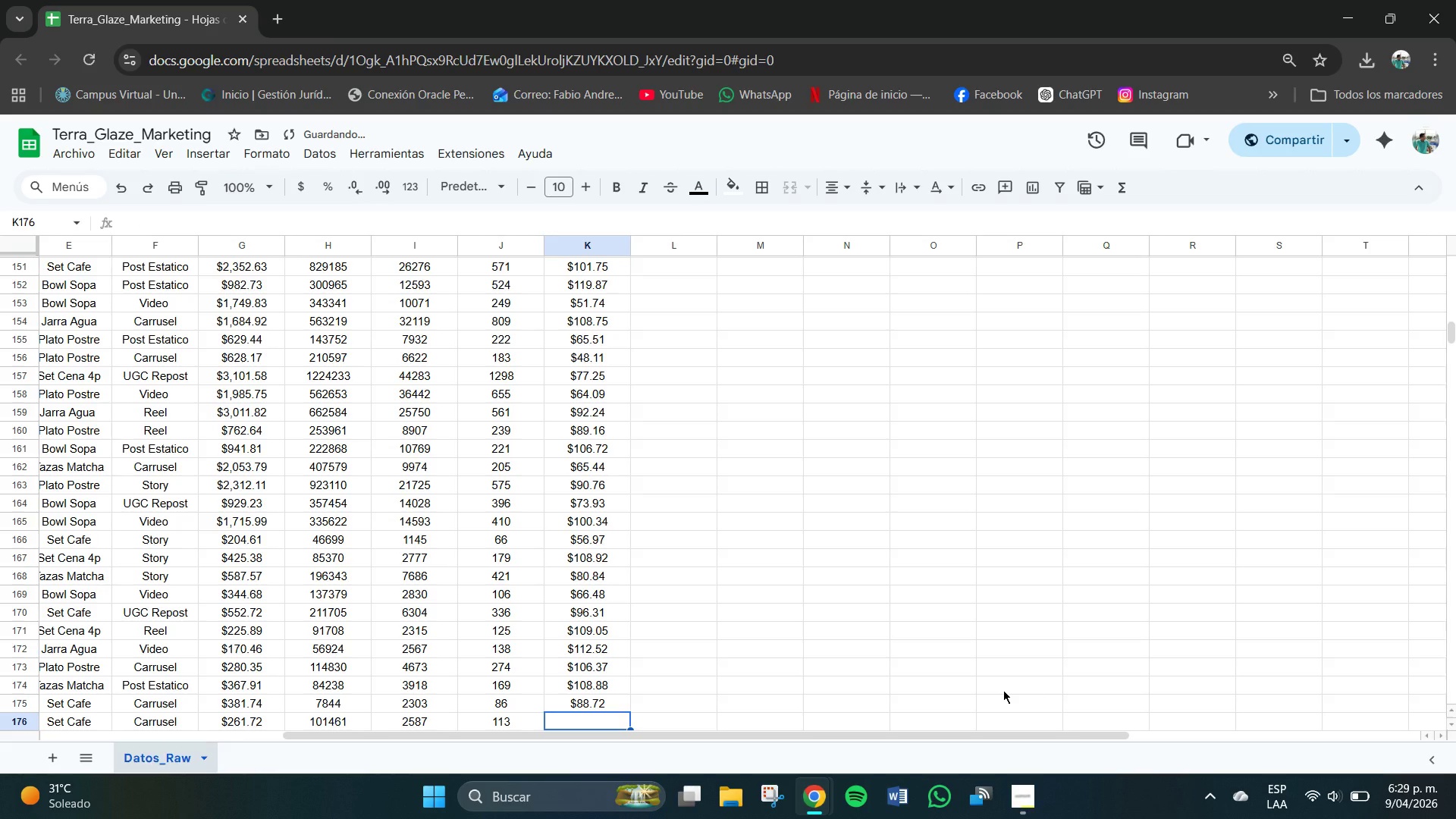 
key(Numpad9)
 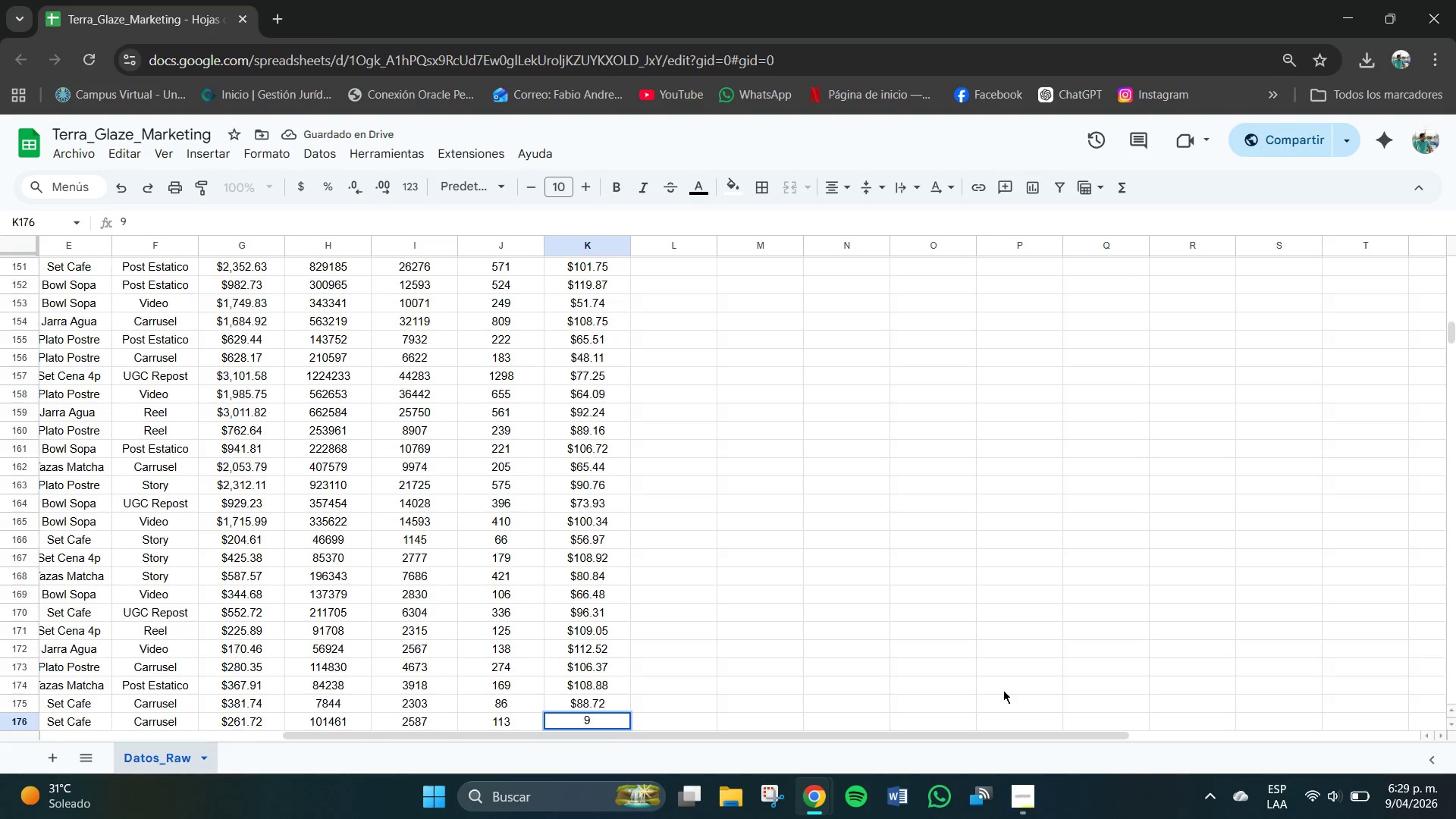 
key(Numpad8)
 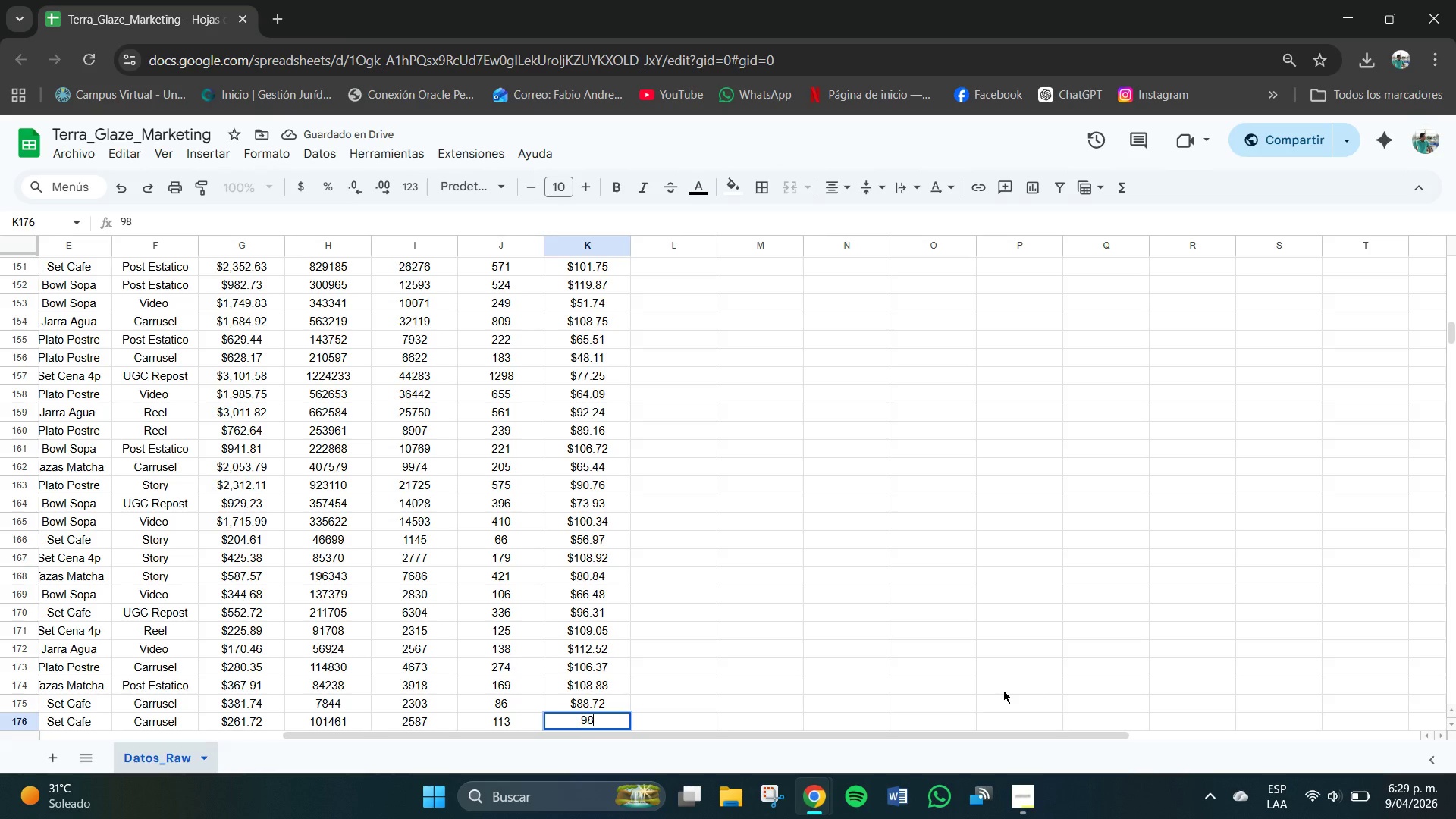 
key(NumpadDecimal)
 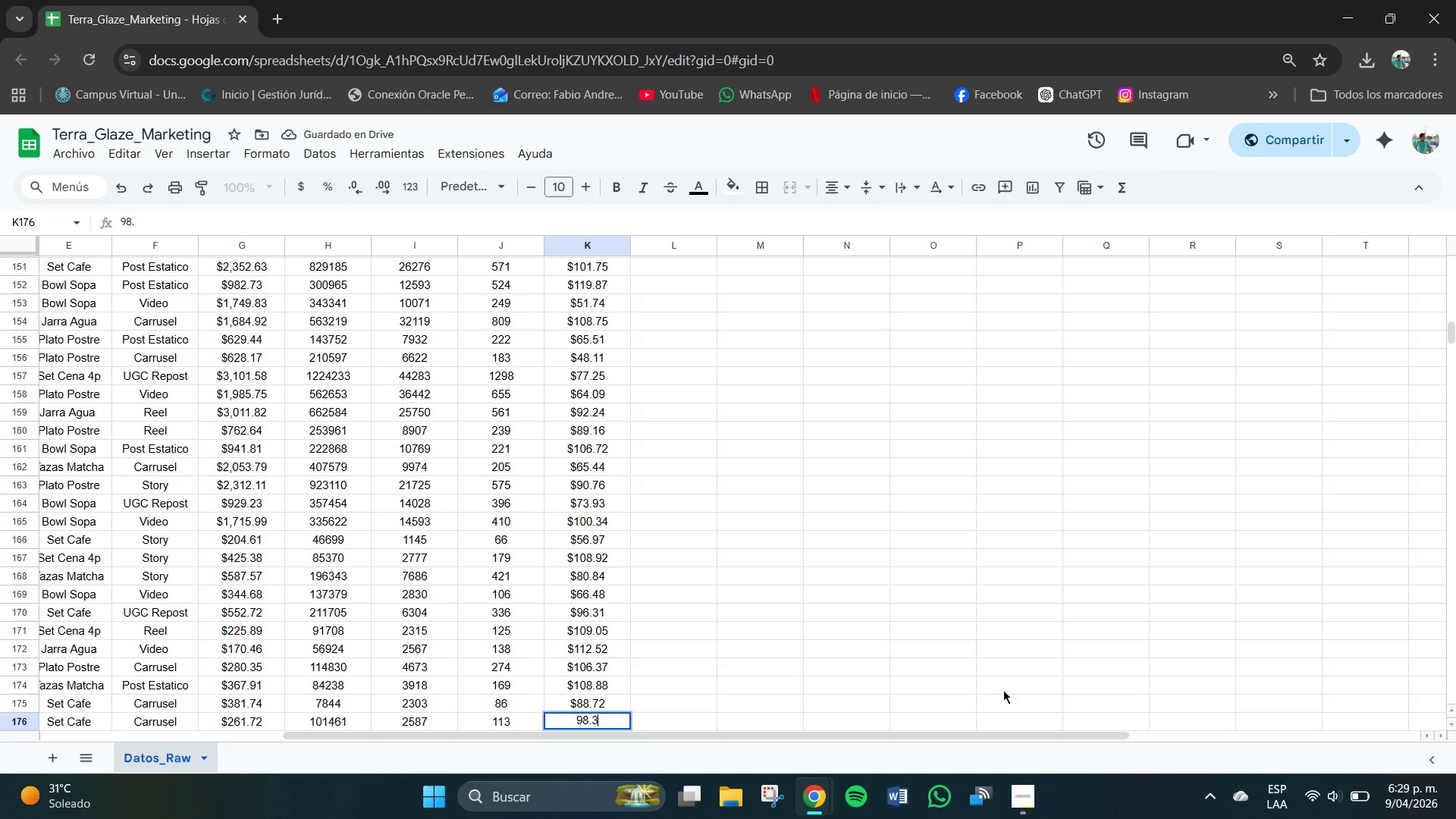 
key(Numpad3)
 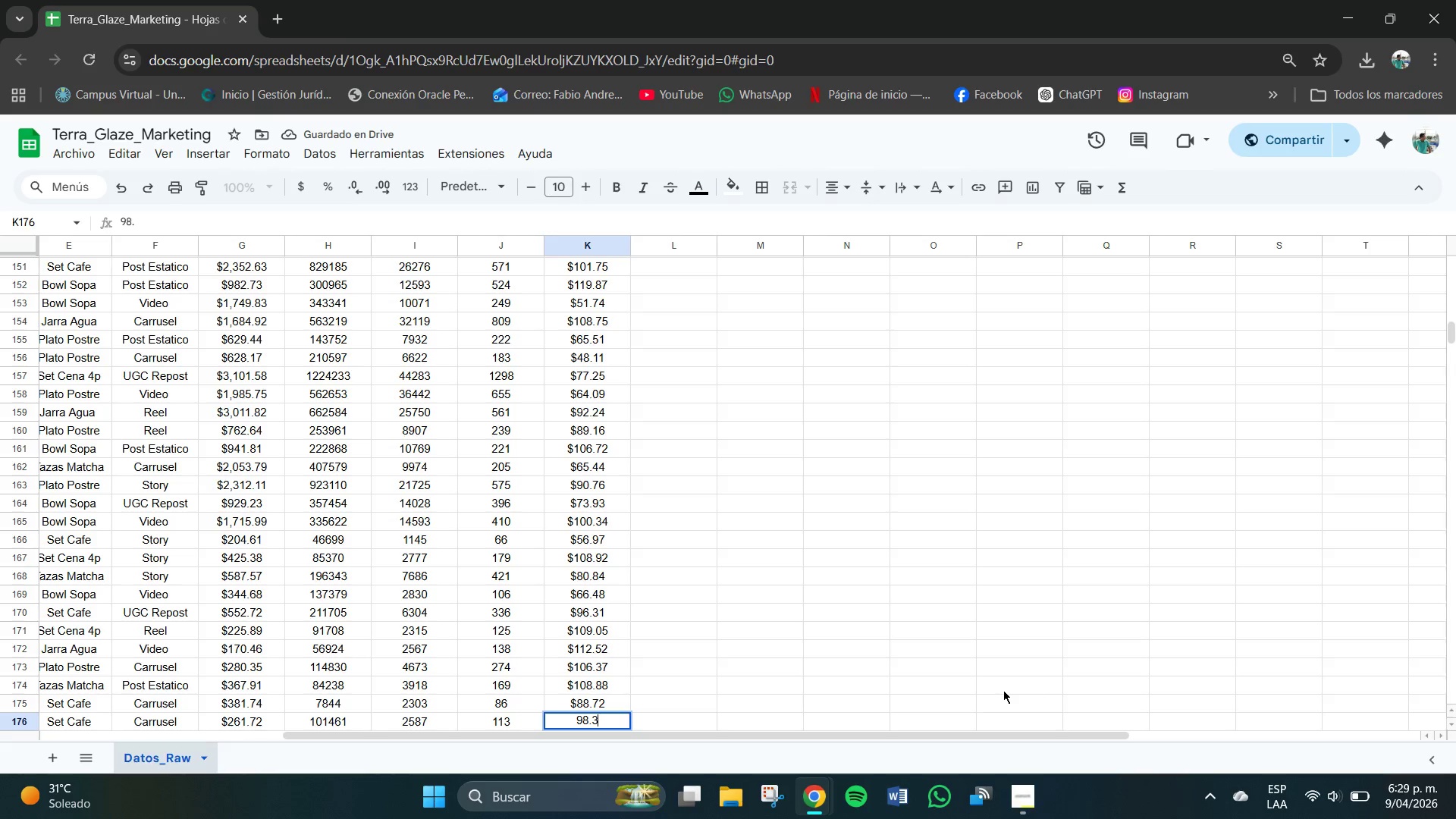 
key(Numpad3)
 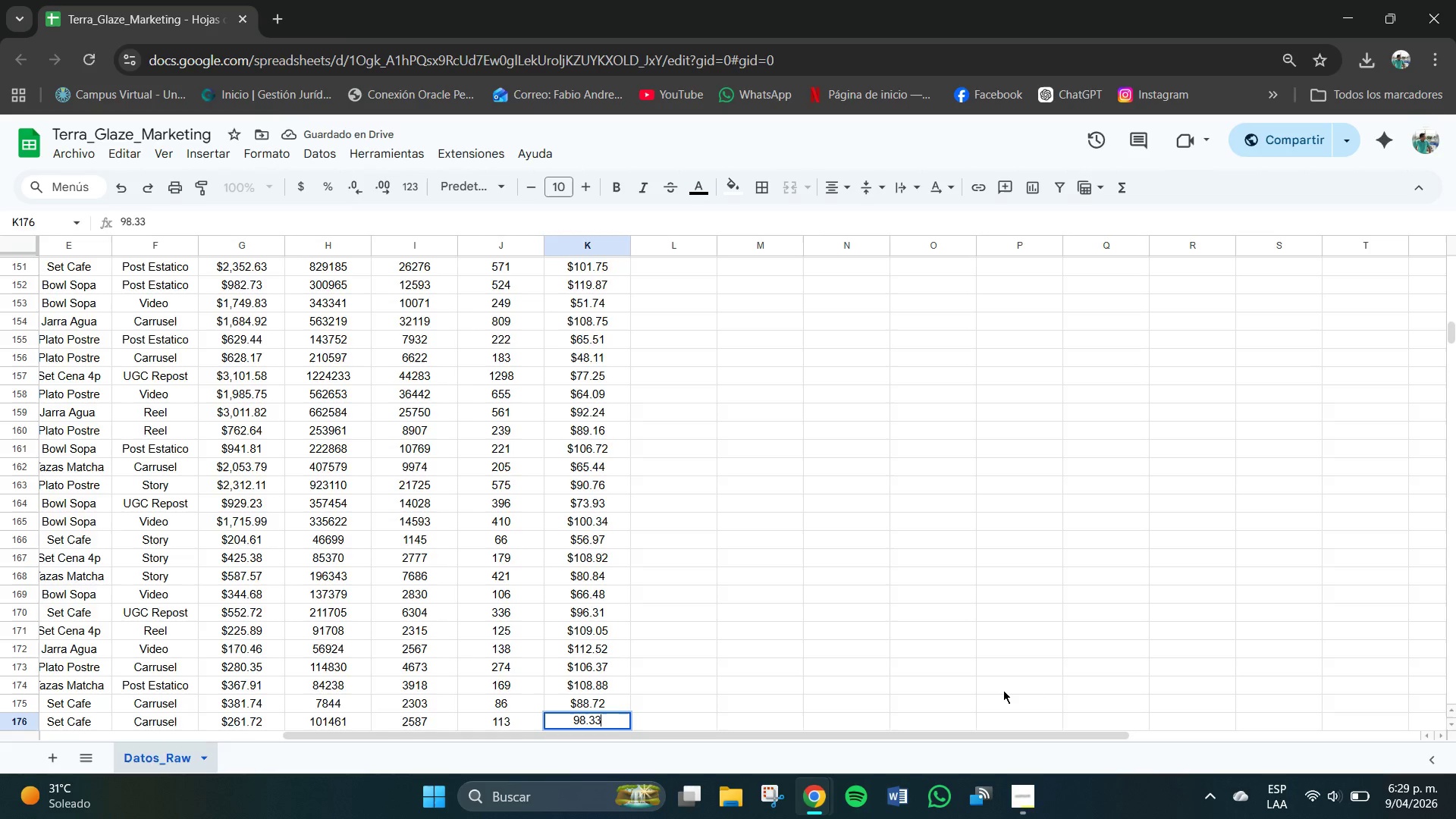 
key(NumpadEnter)
 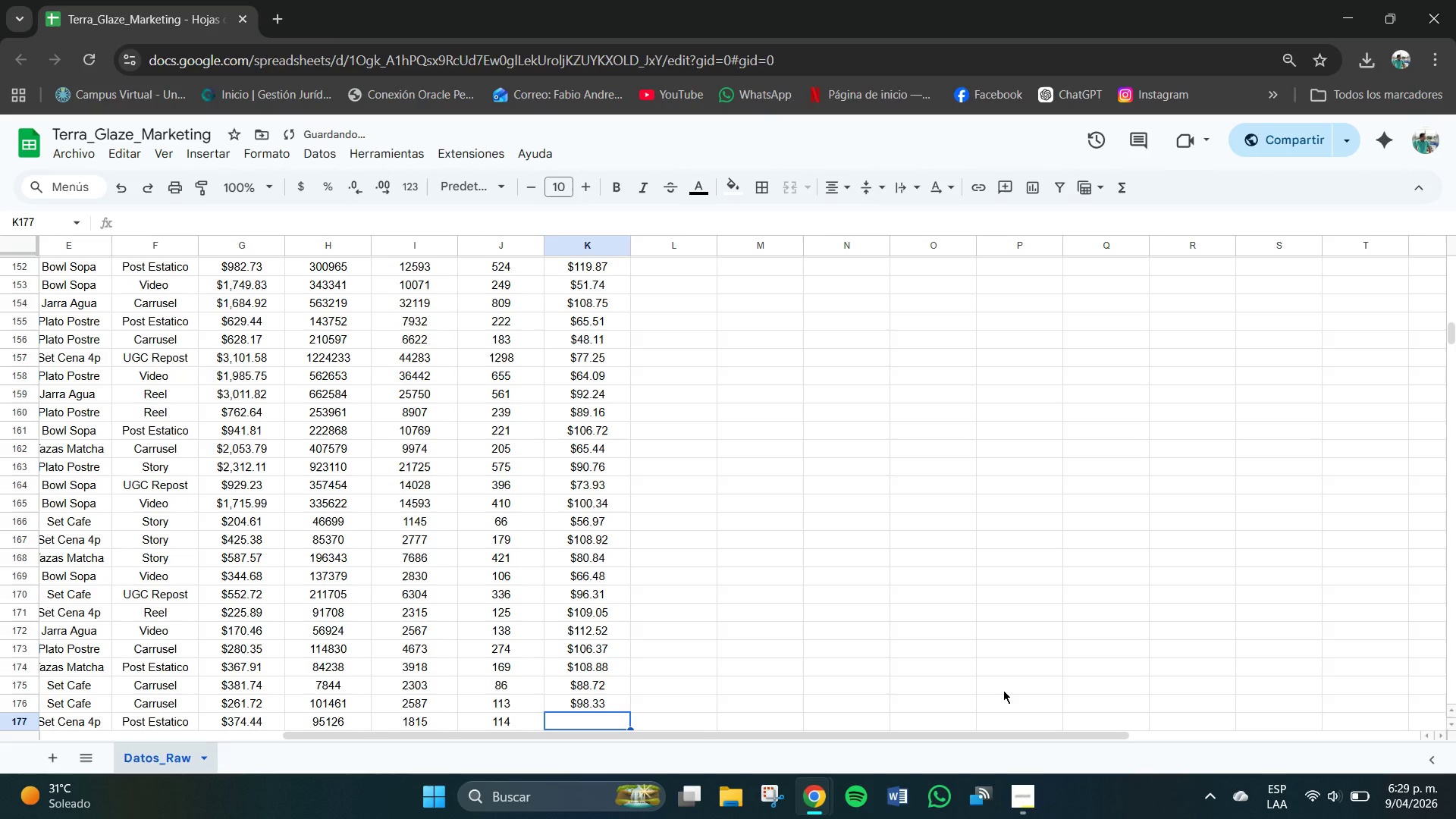 
key(Numpad9)
 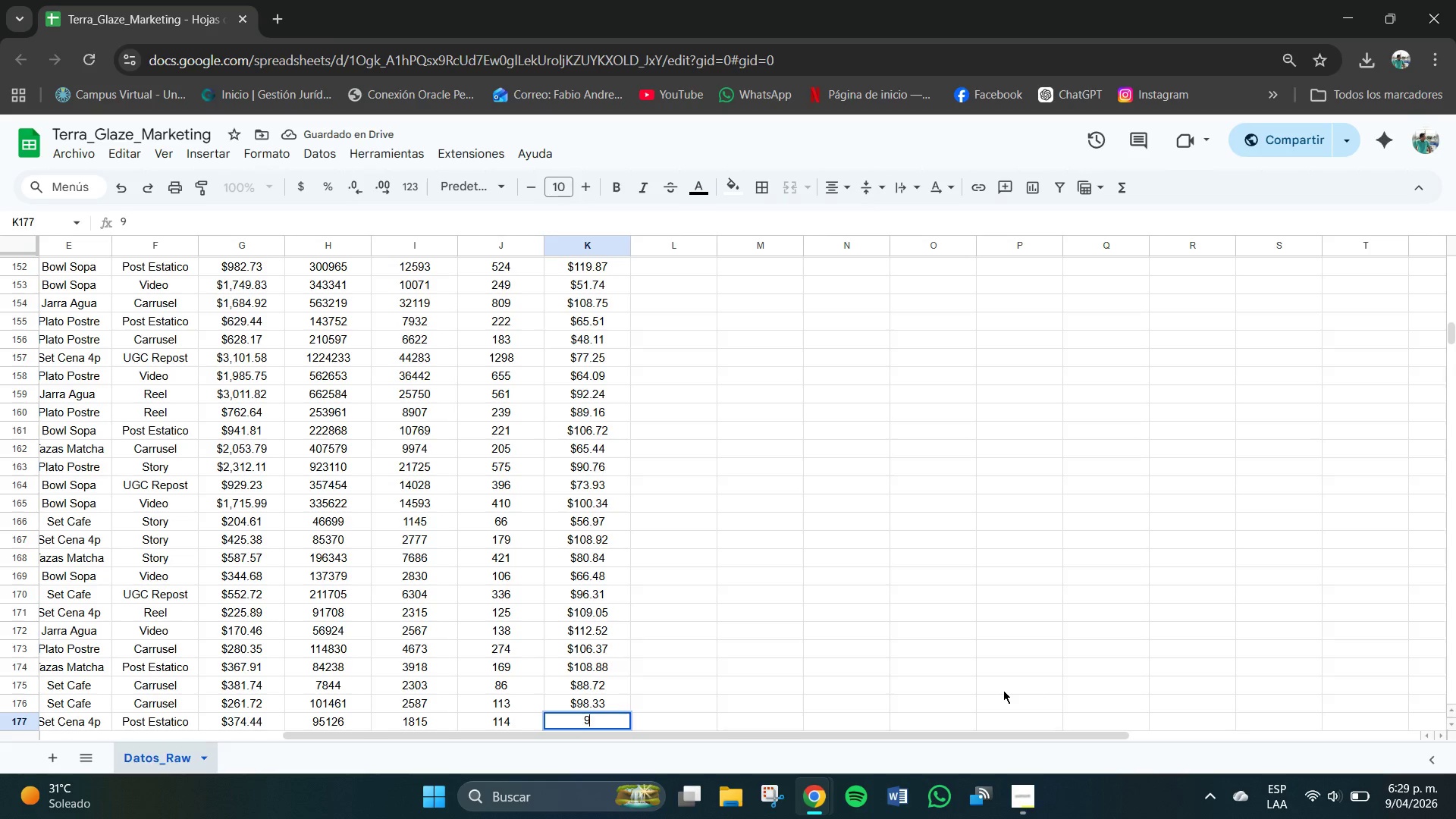 
key(Numpad2)
 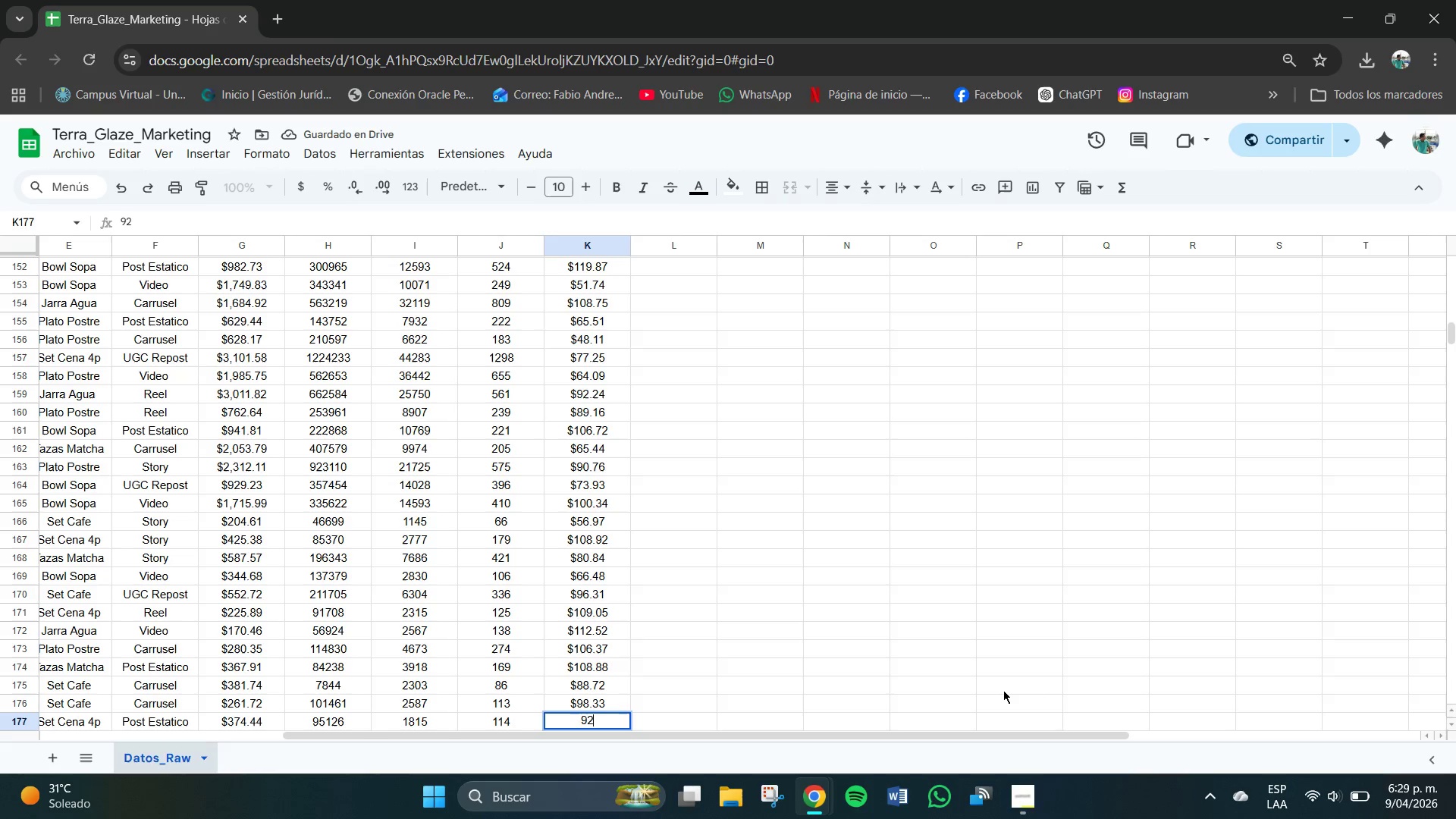 
key(NumpadDecimal)
 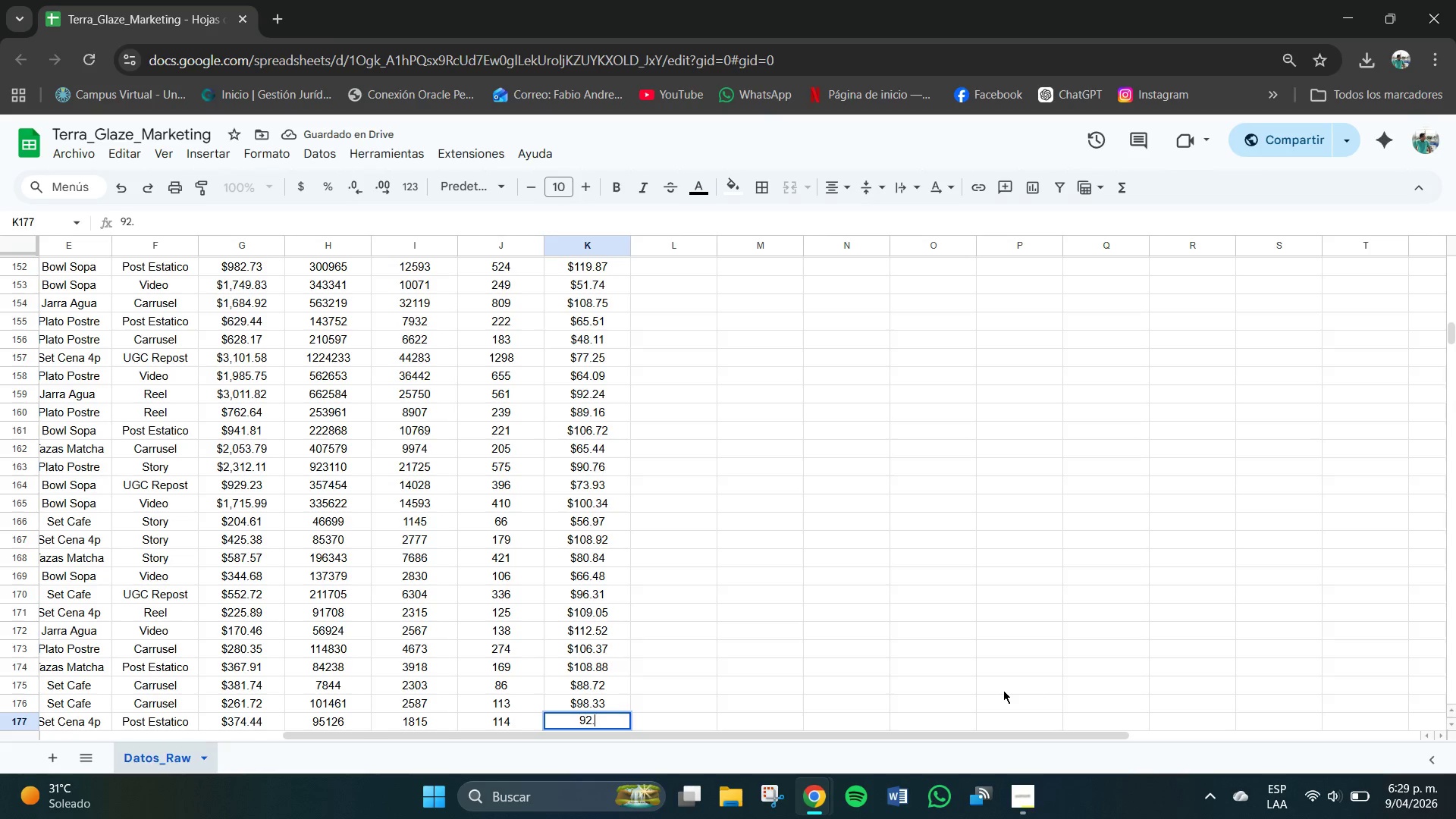 
key(Numpad9)
 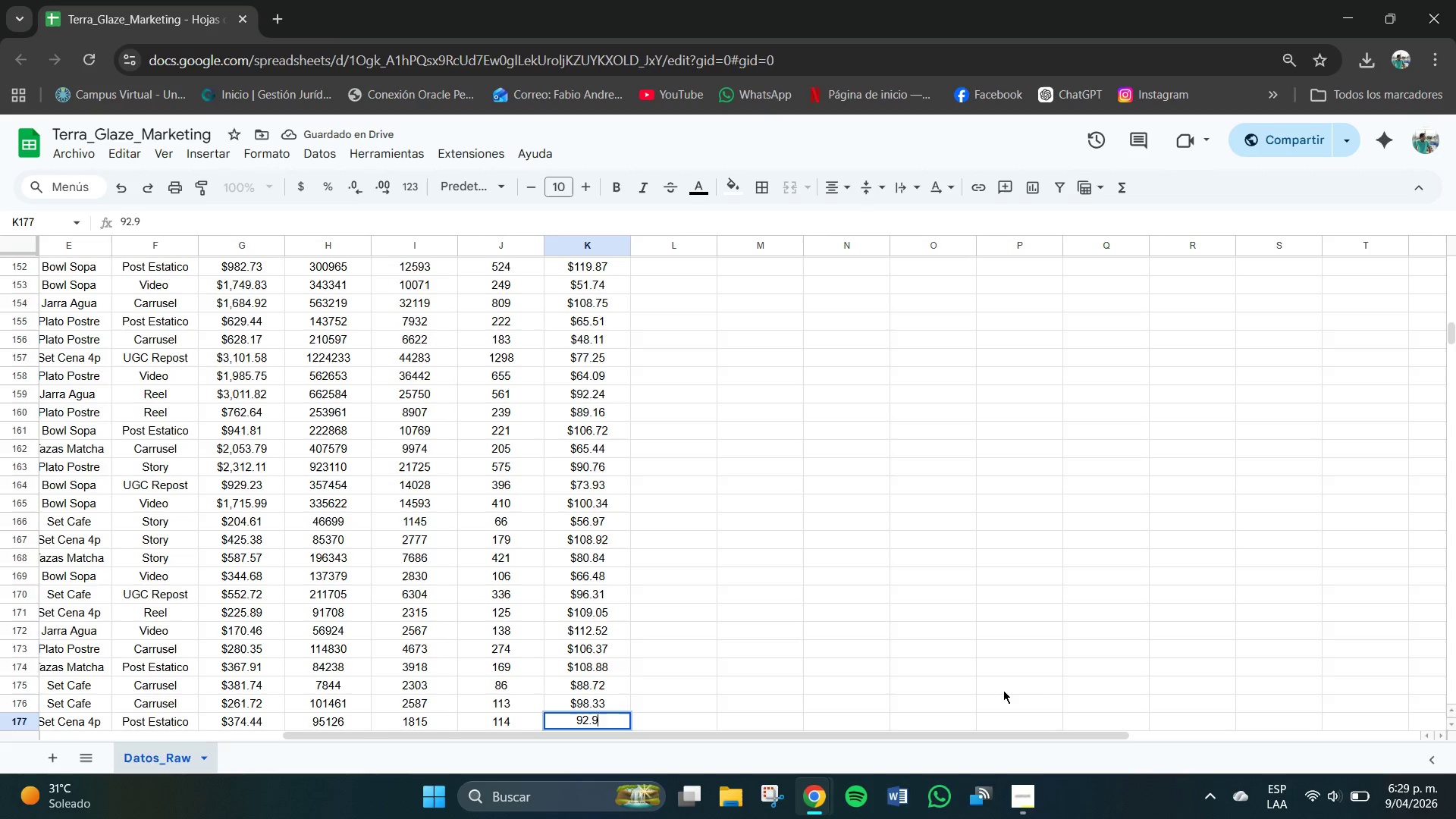 
key(Numpad1)
 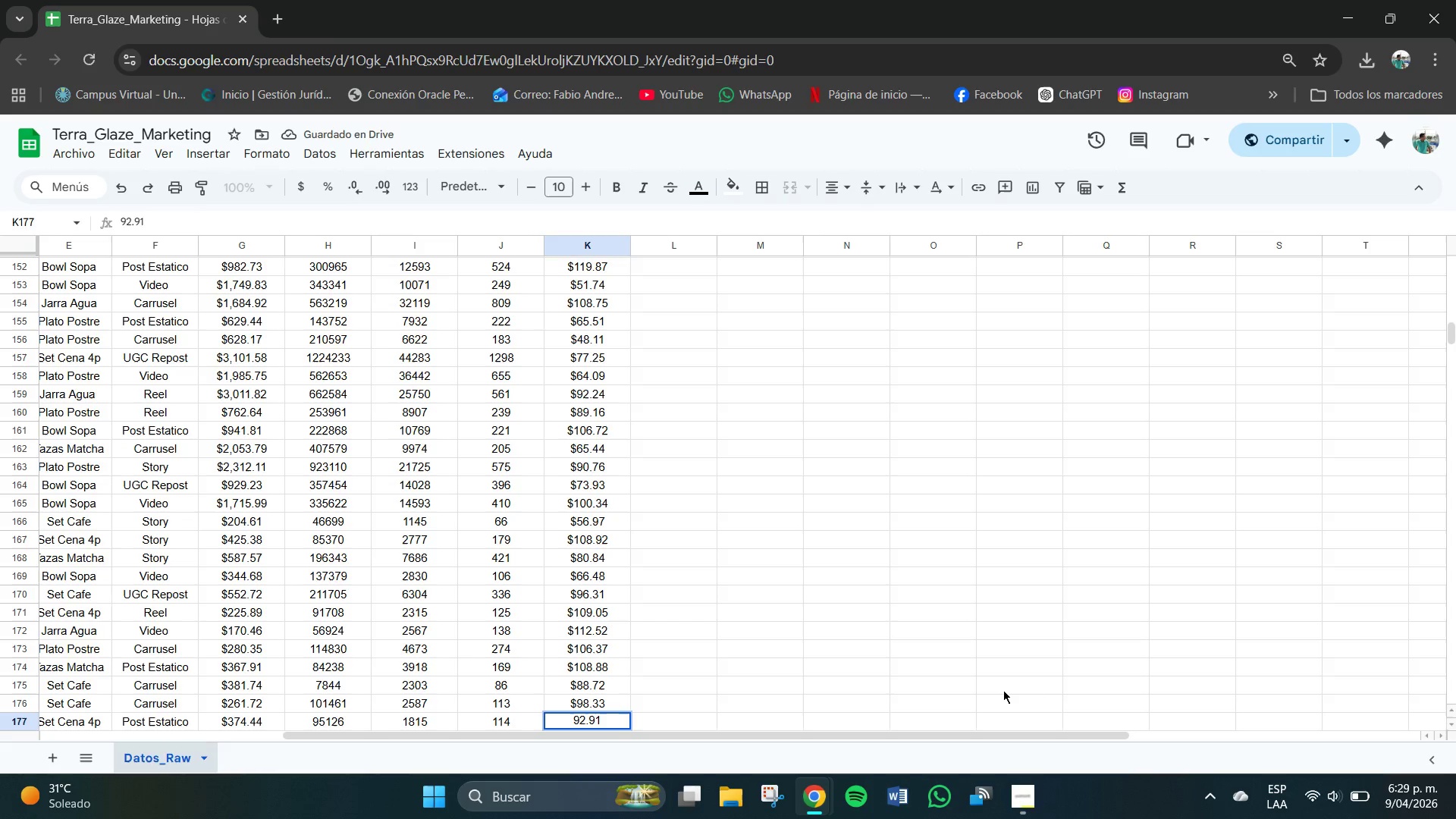 
key(NumpadEnter)
 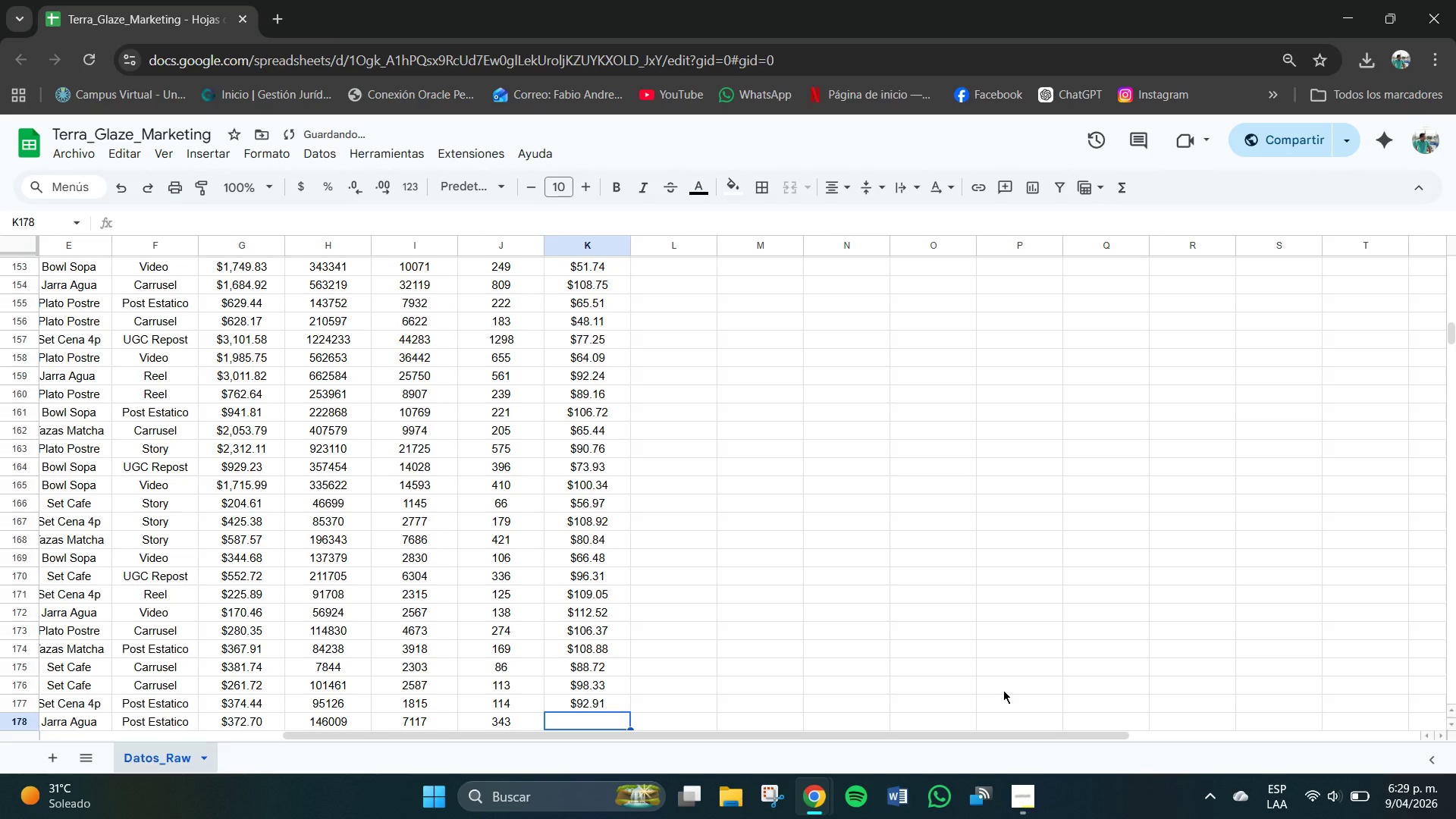 
key(Numpad9)
 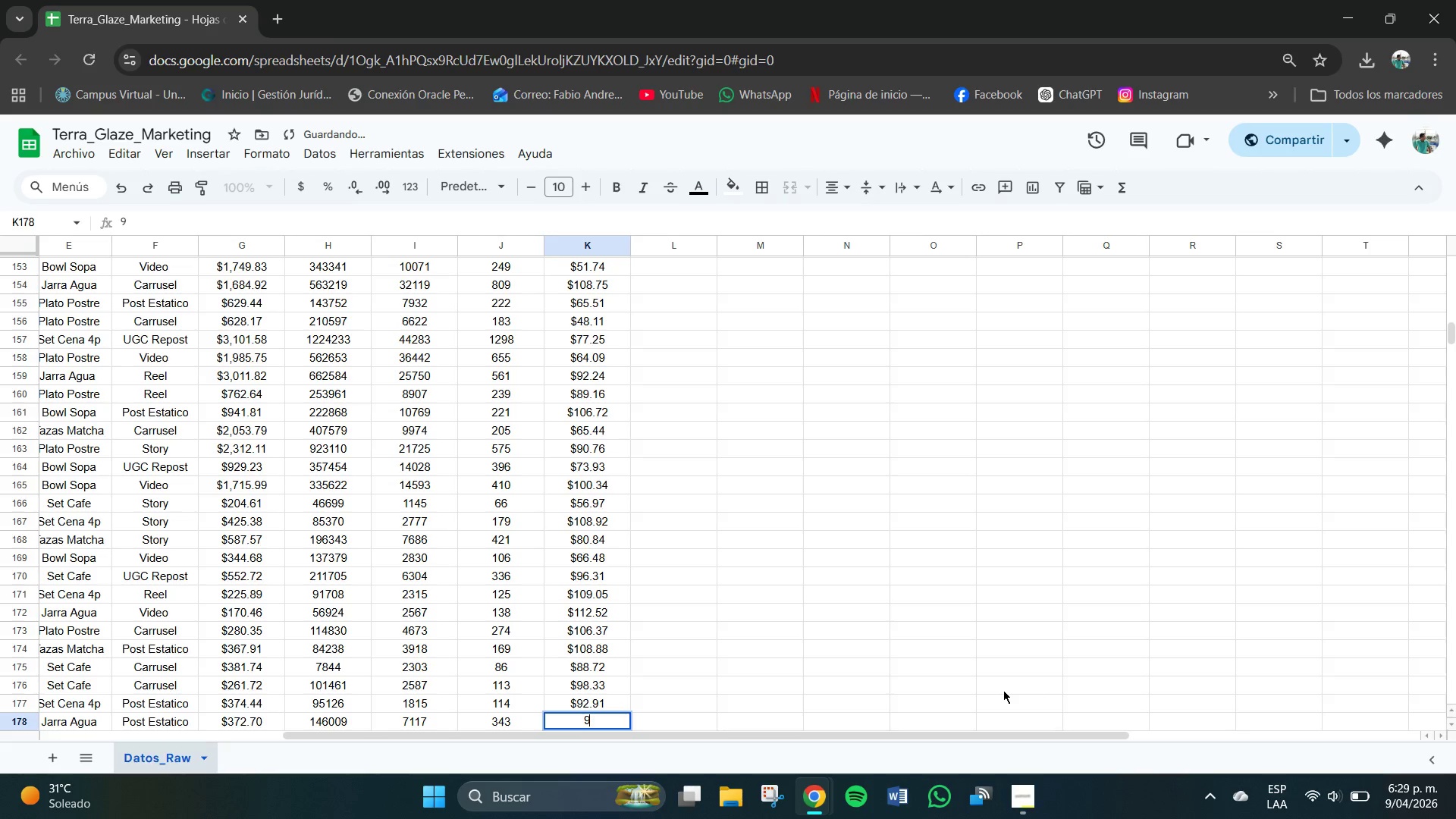 
key(Numpad5)
 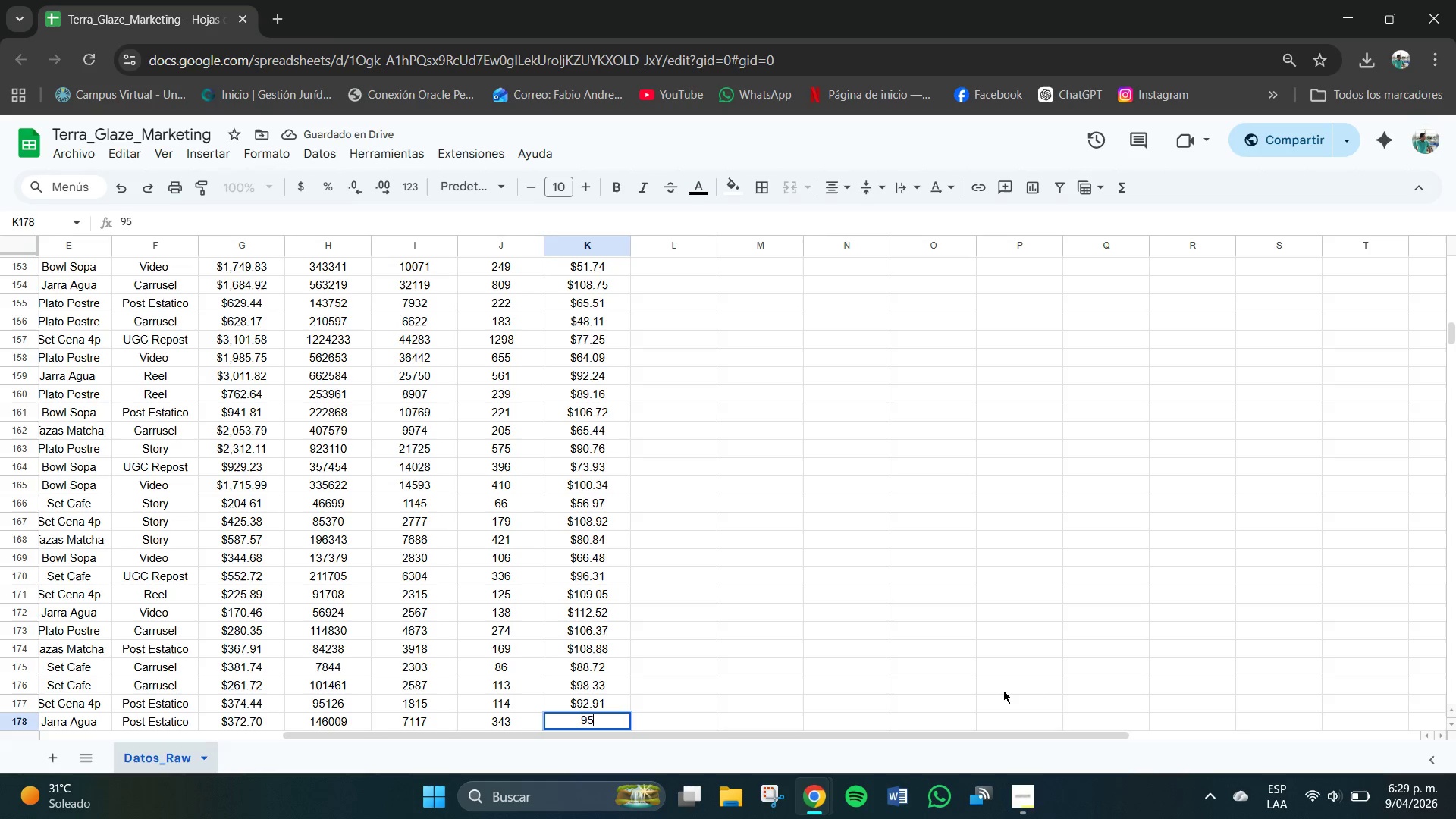 
key(NumpadDecimal)
 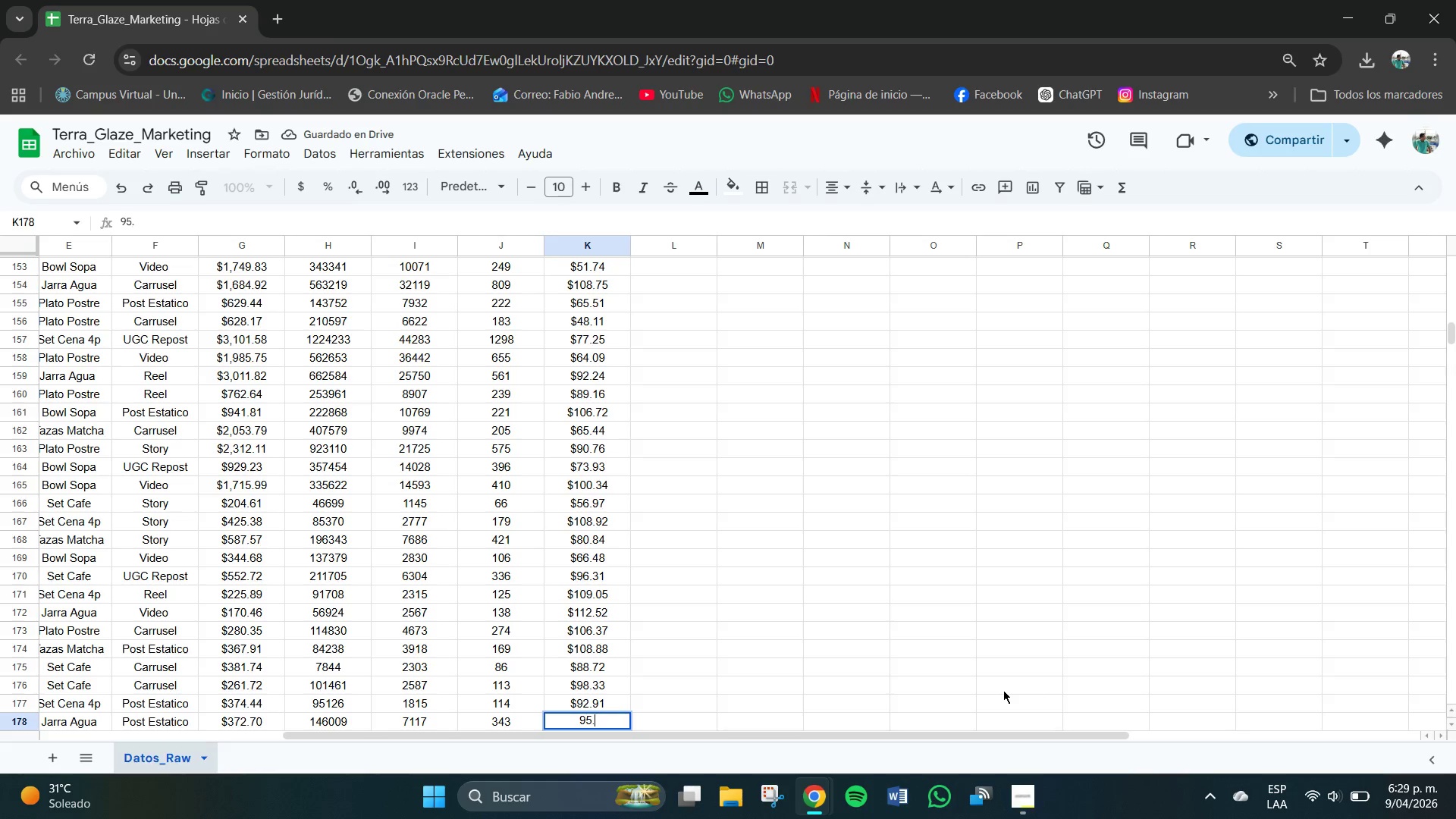 
key(Numpad2)
 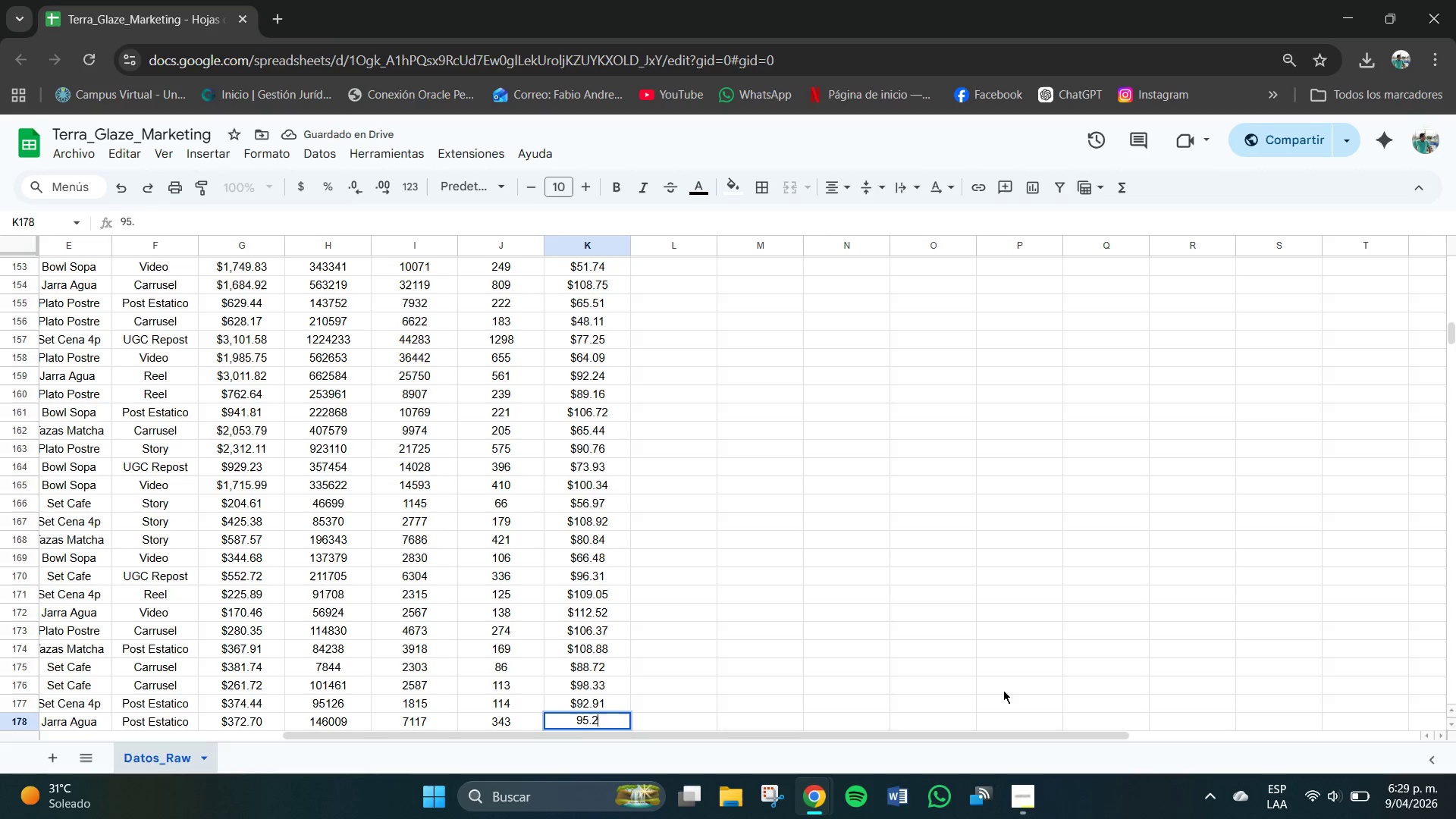 
key(Numpad5)
 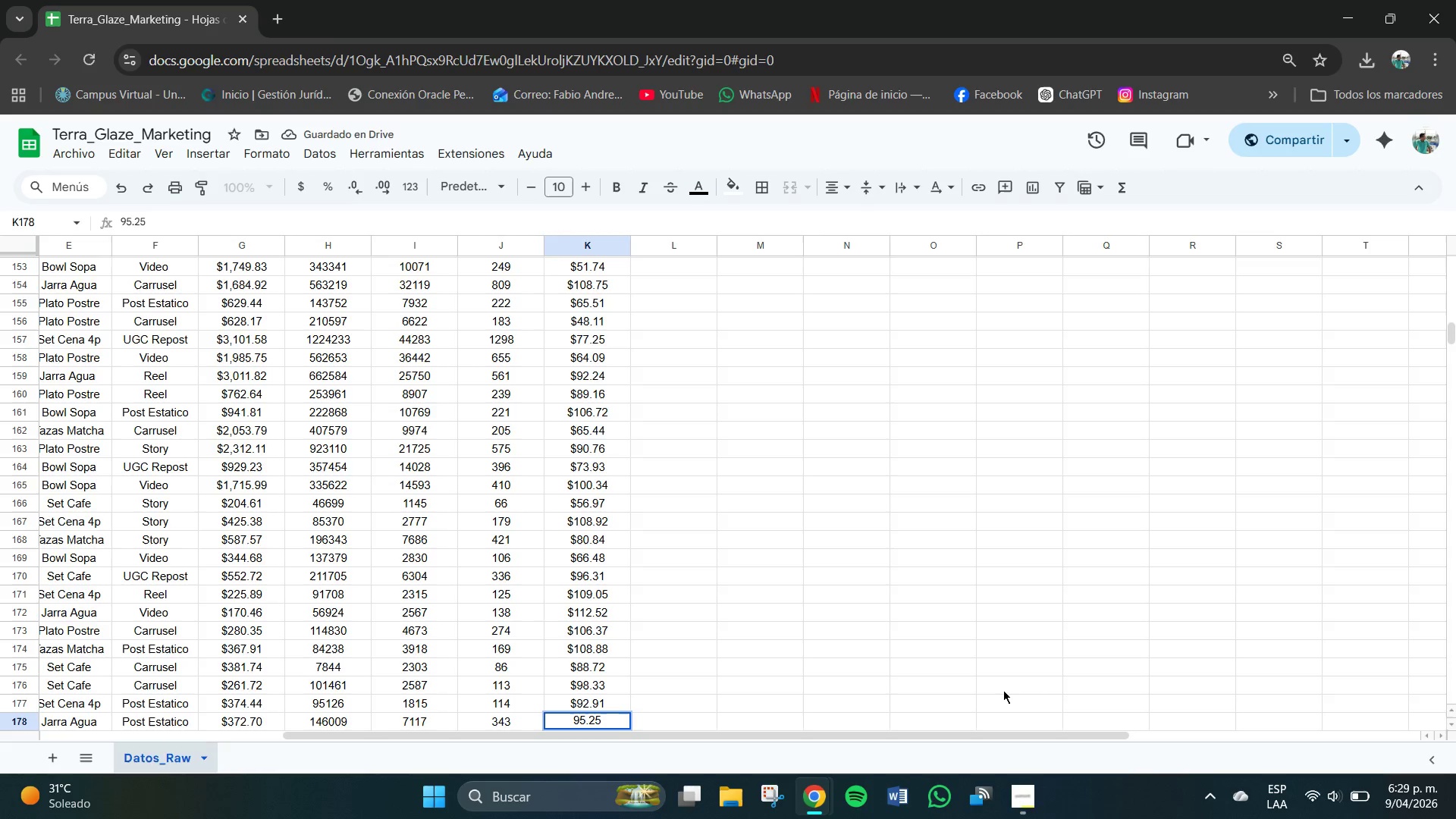 
key(NumpadEnter)
 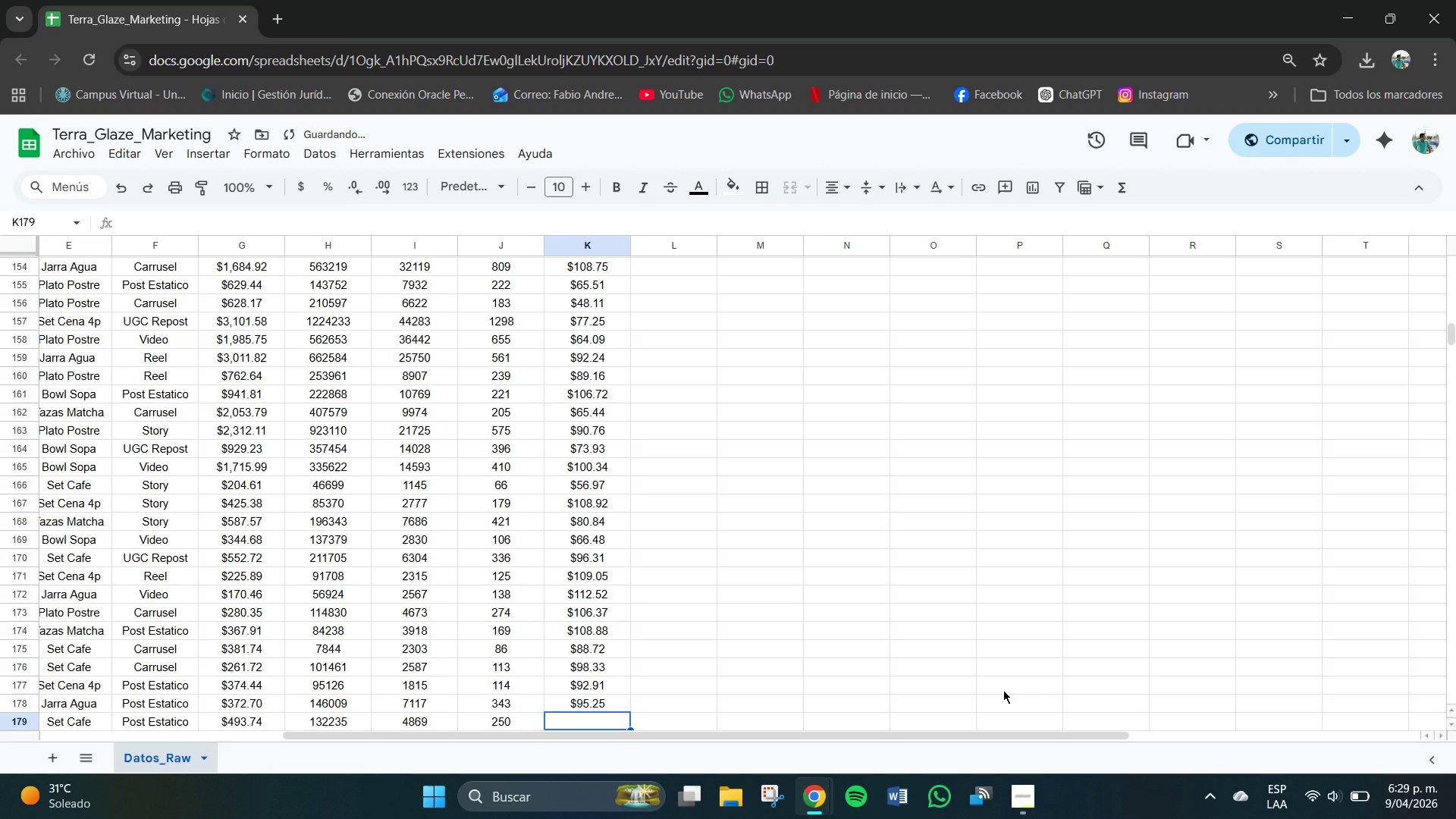 
key(Numpad6)
 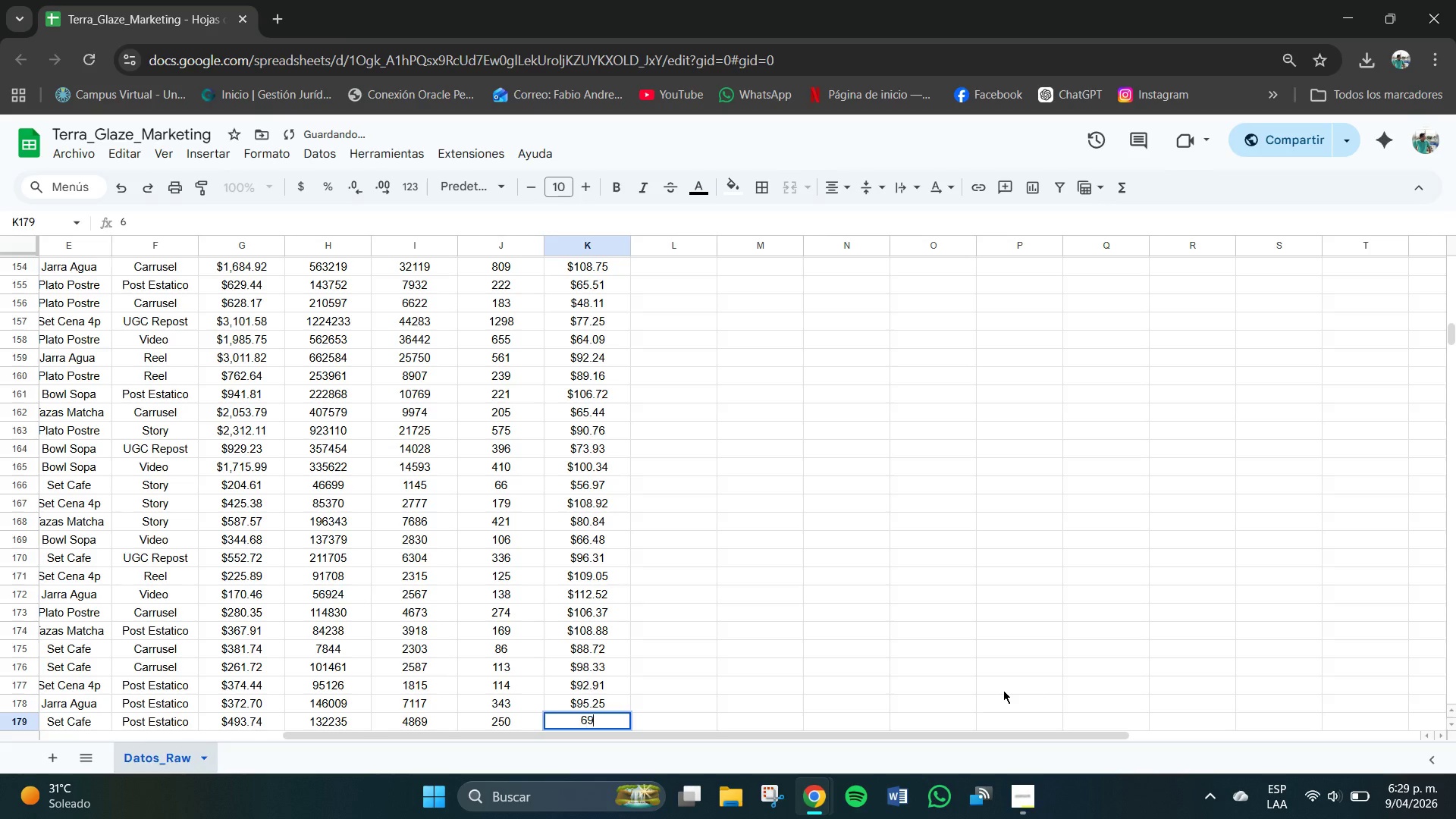 
key(Numpad9)
 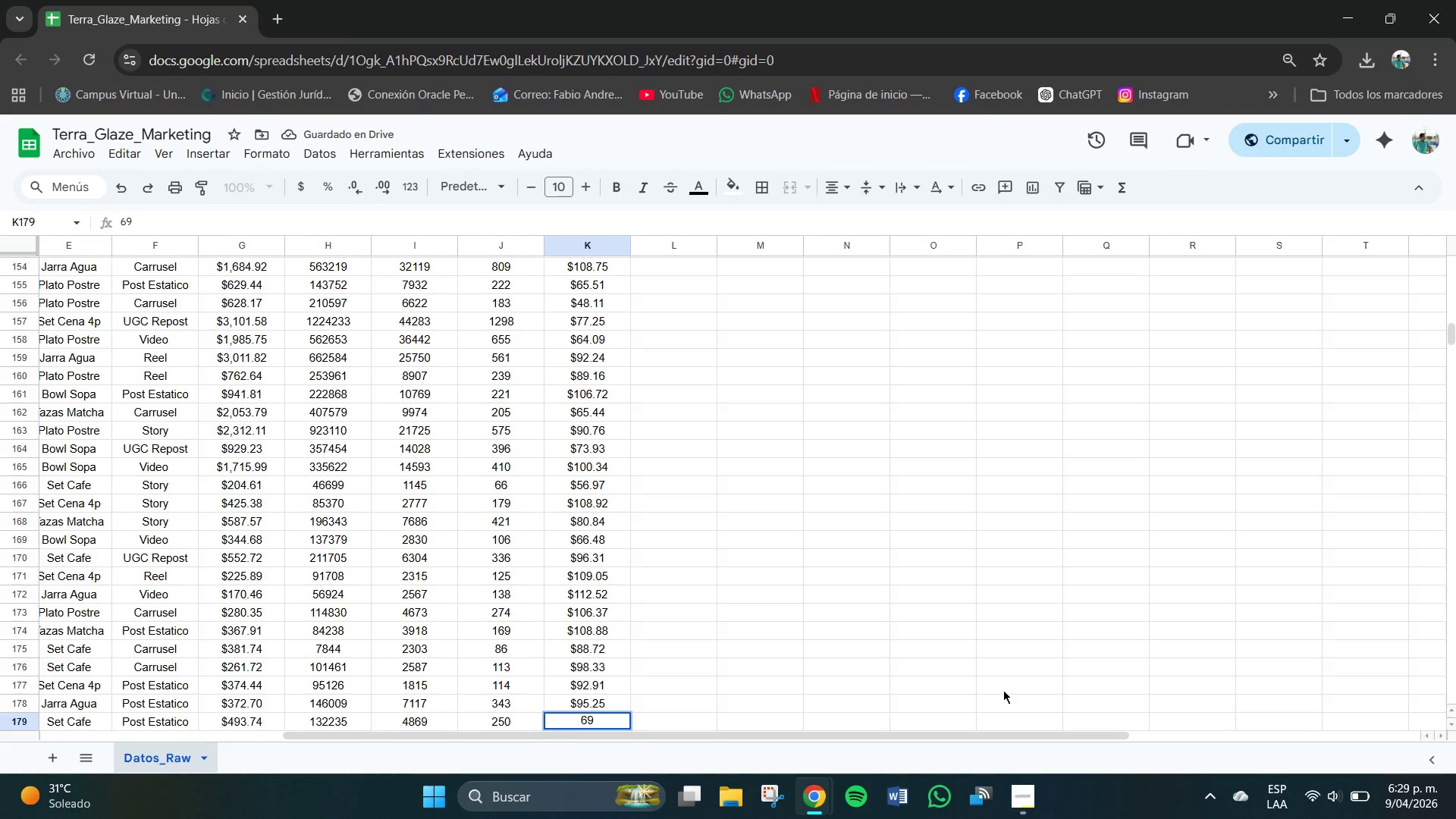 
key(NumpadDecimal)
 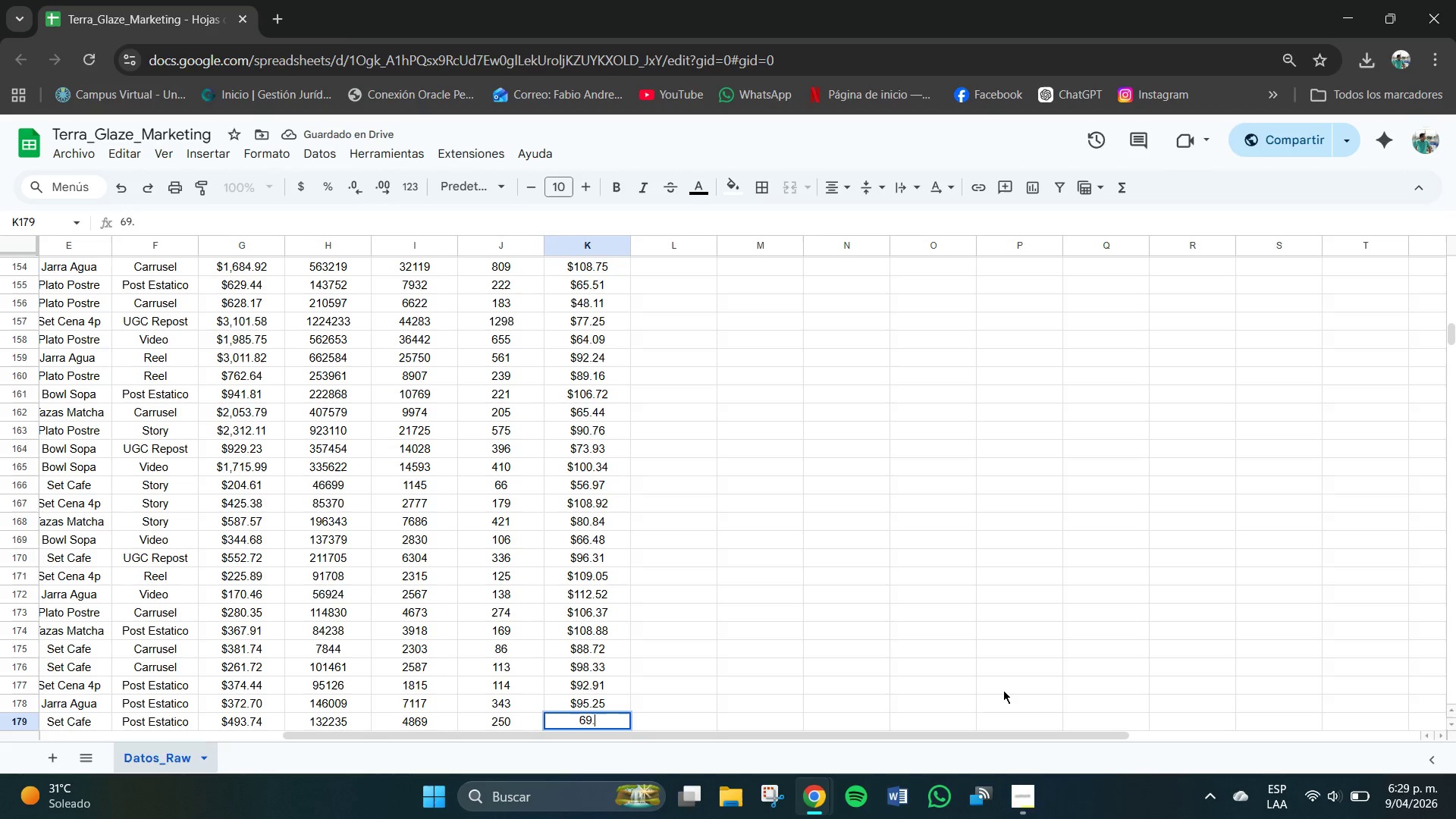 
key(Numpad6)
 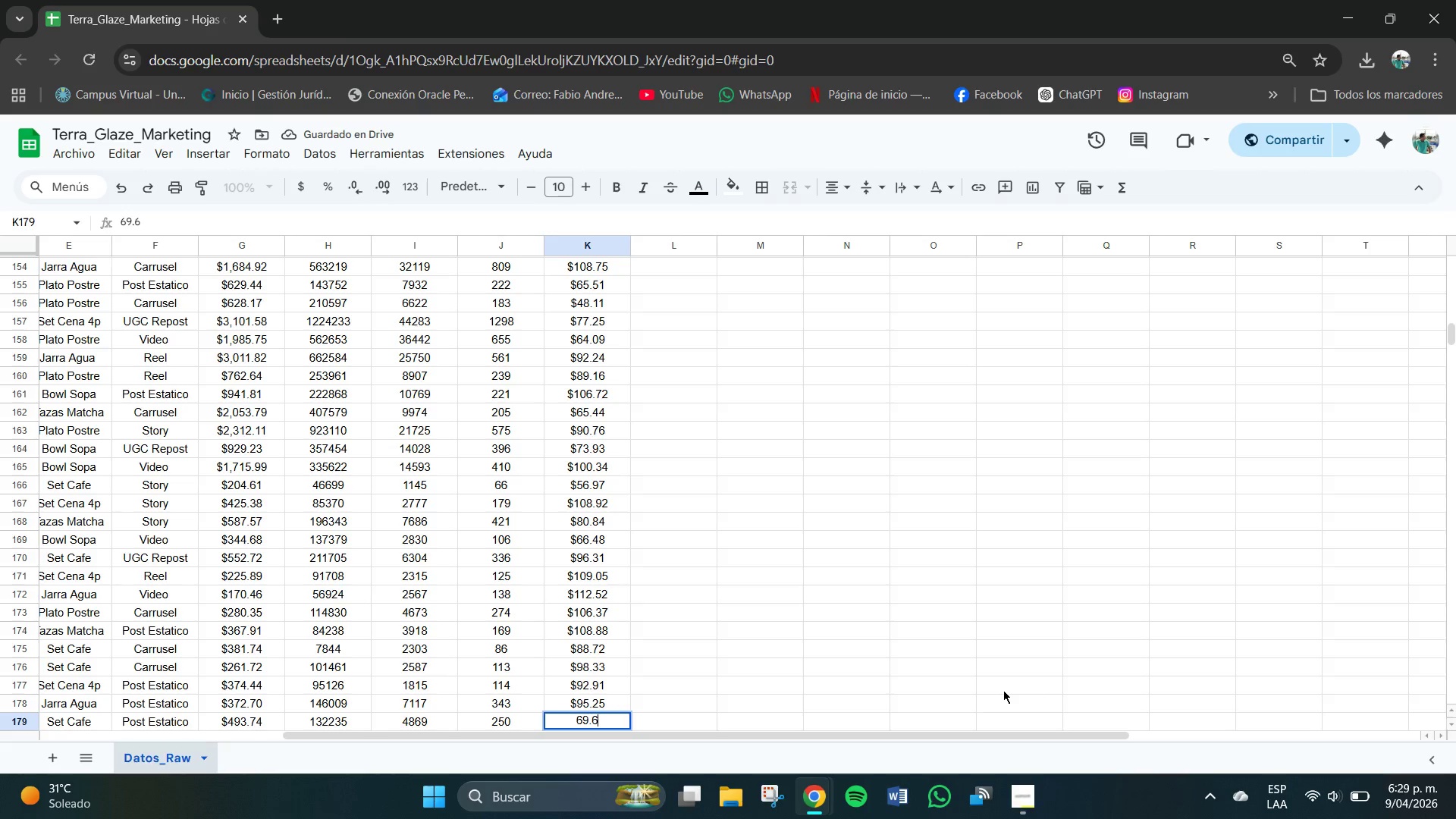 
key(Numpad0)
 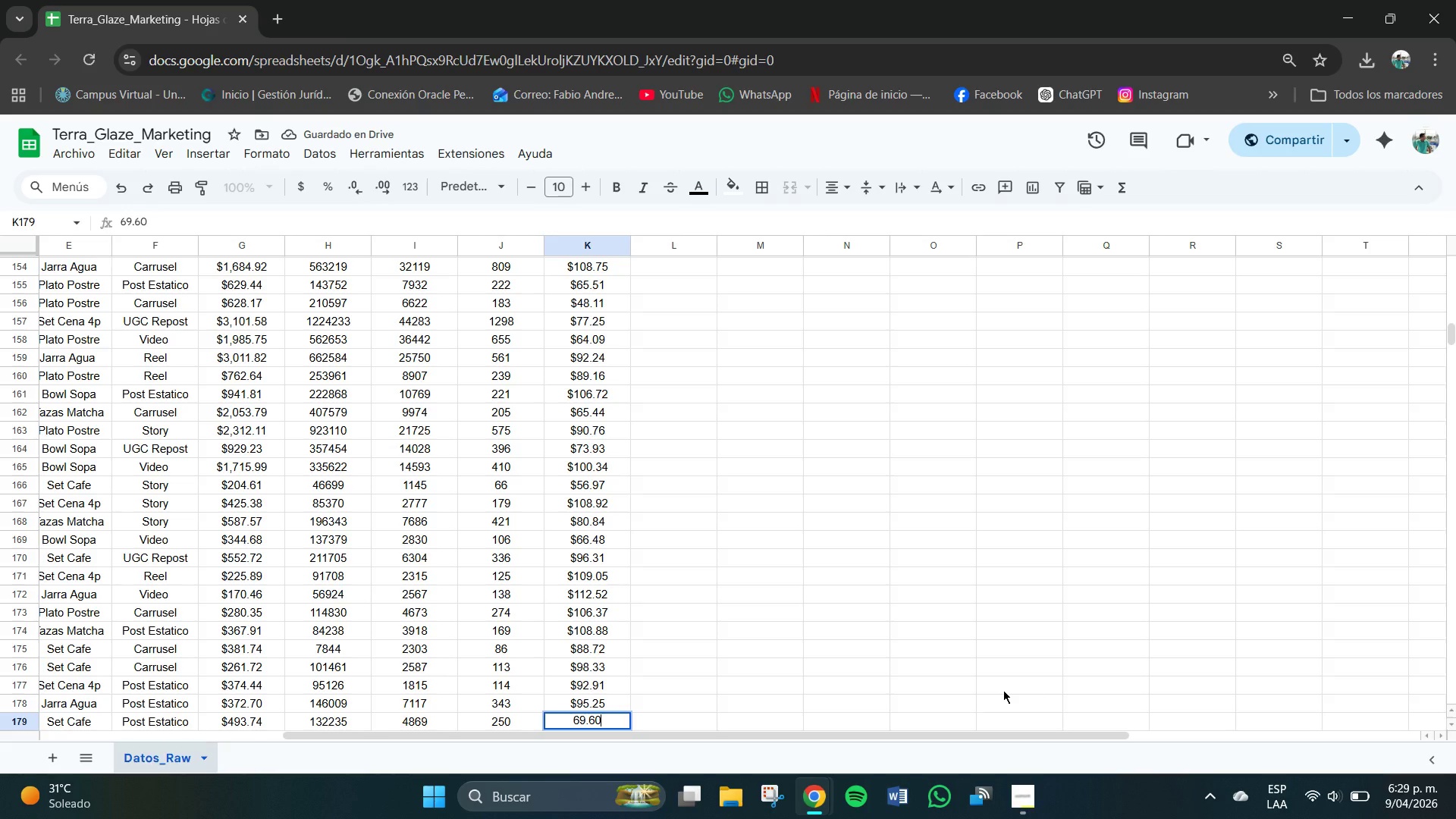 
key(NumpadEnter)
 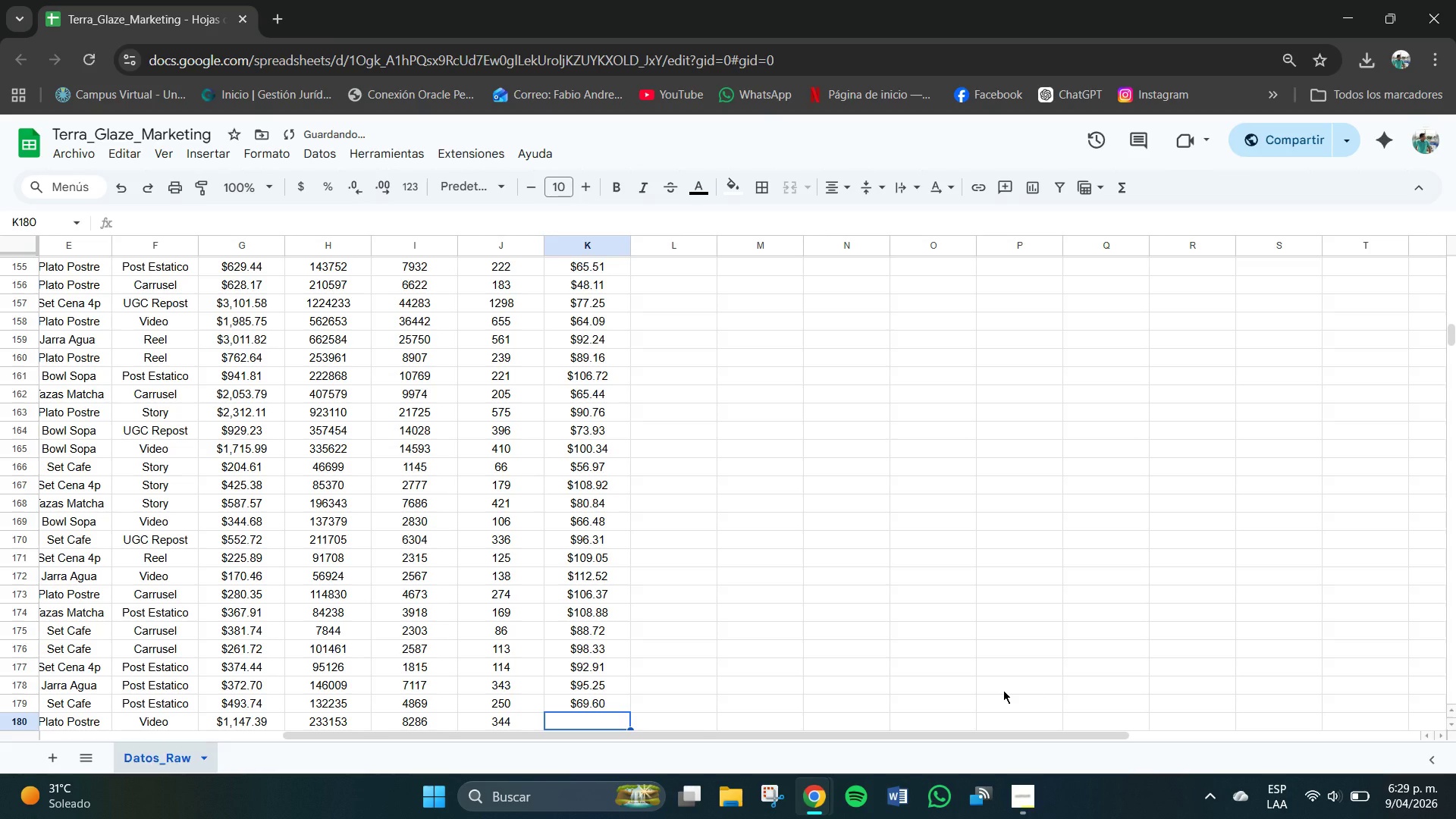 
key(Numpad1)
 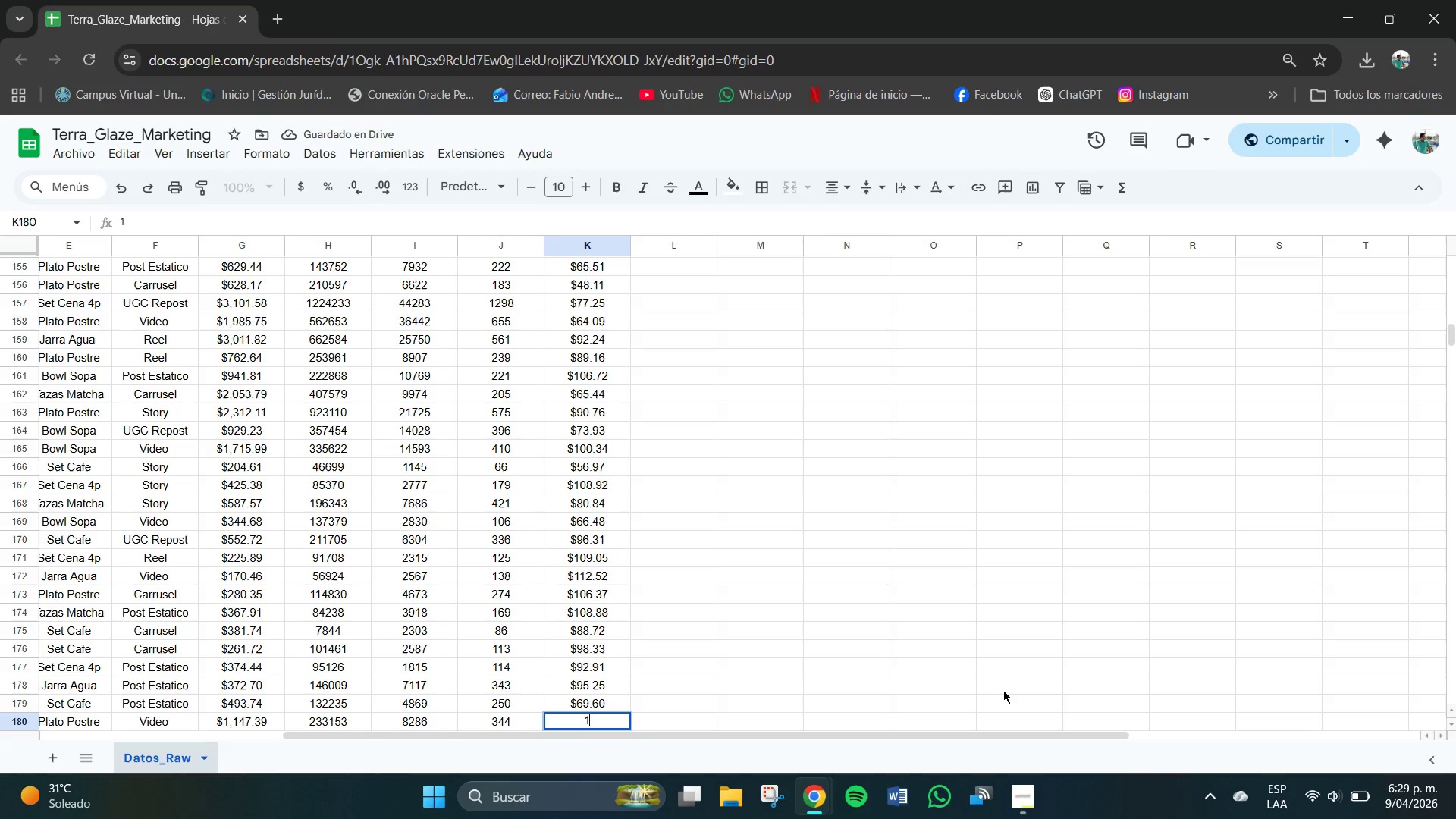 
key(Numpad2)
 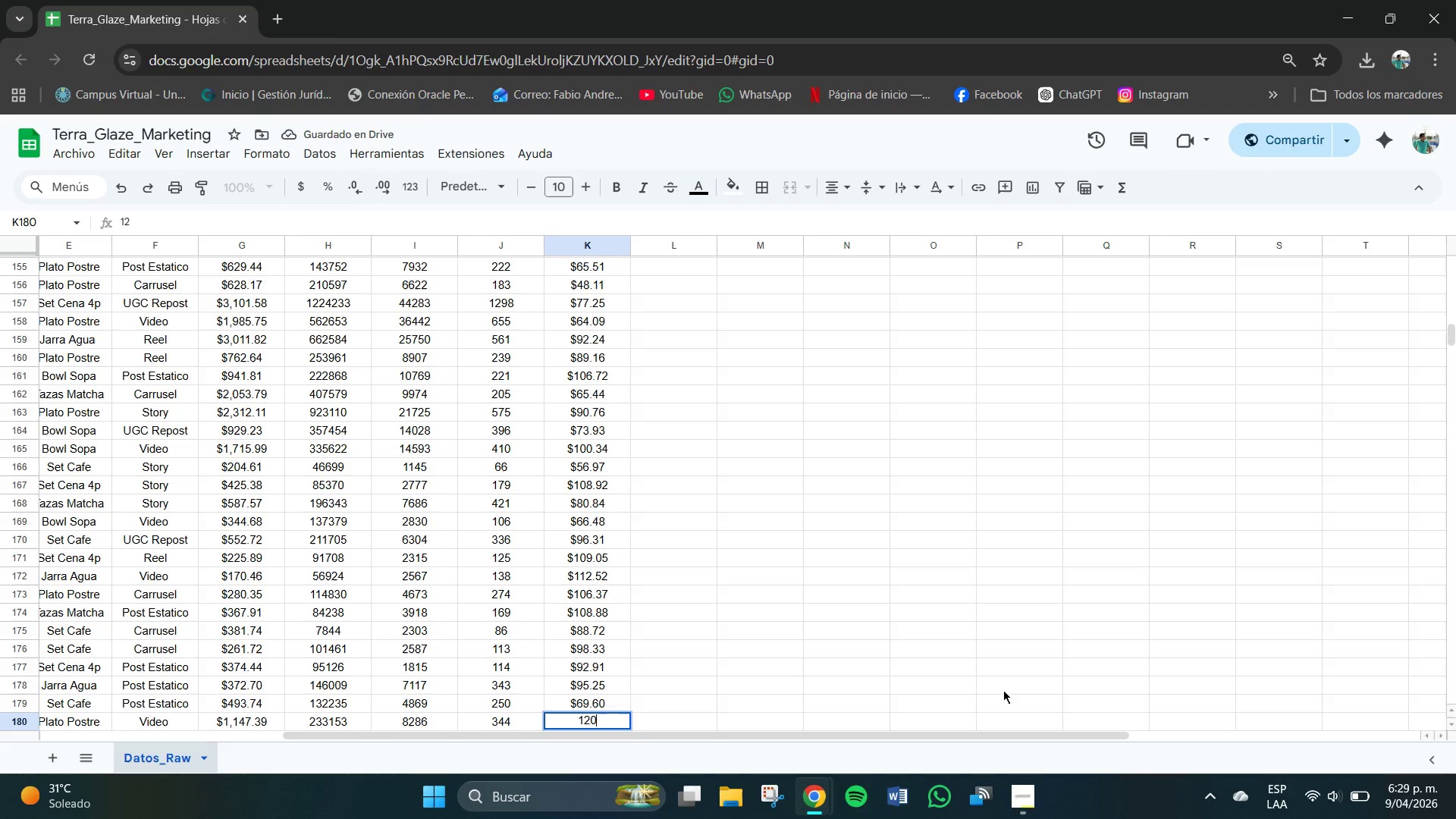 
key(Numpad0)
 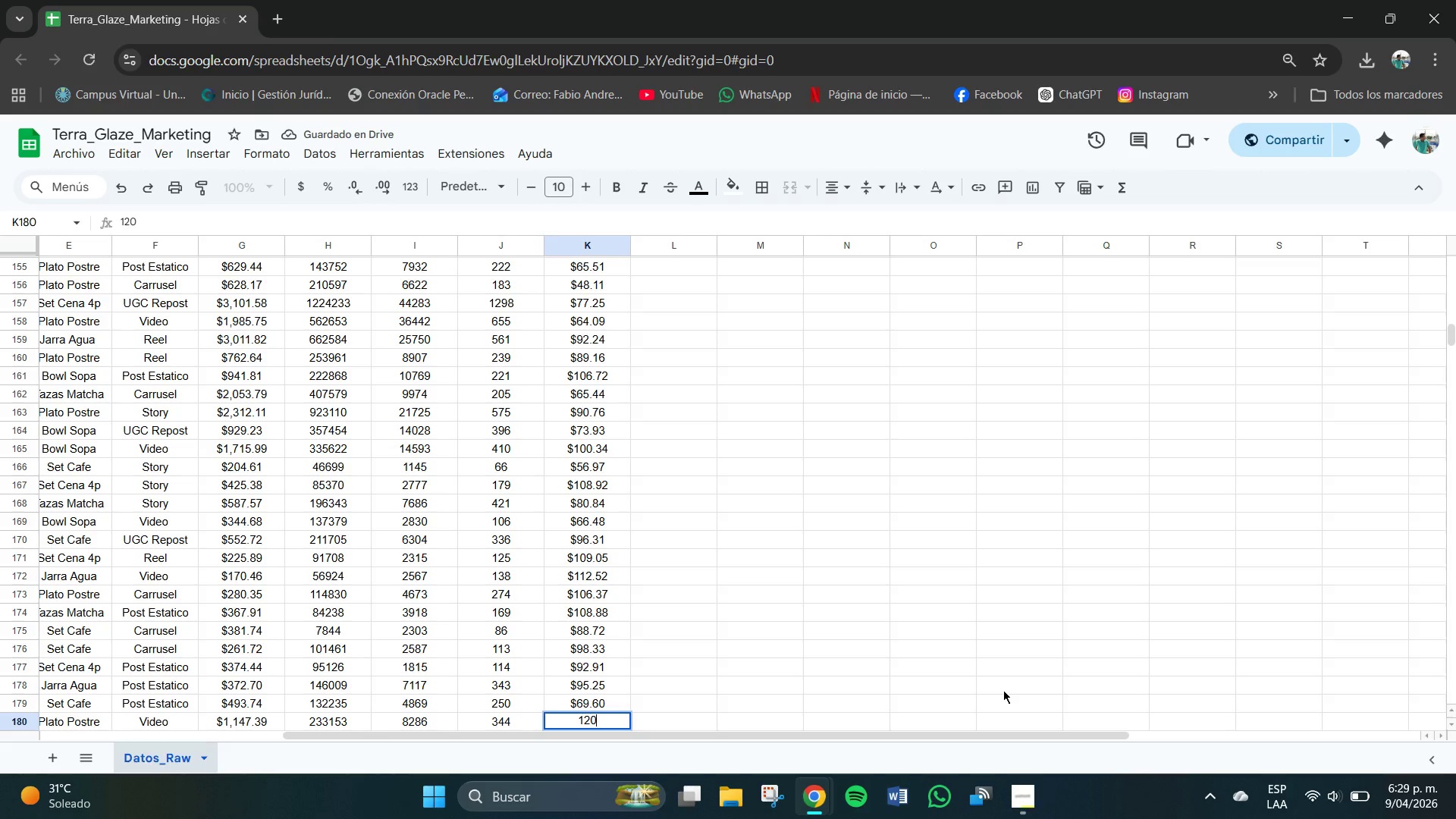 
key(NumpadDecimal)
 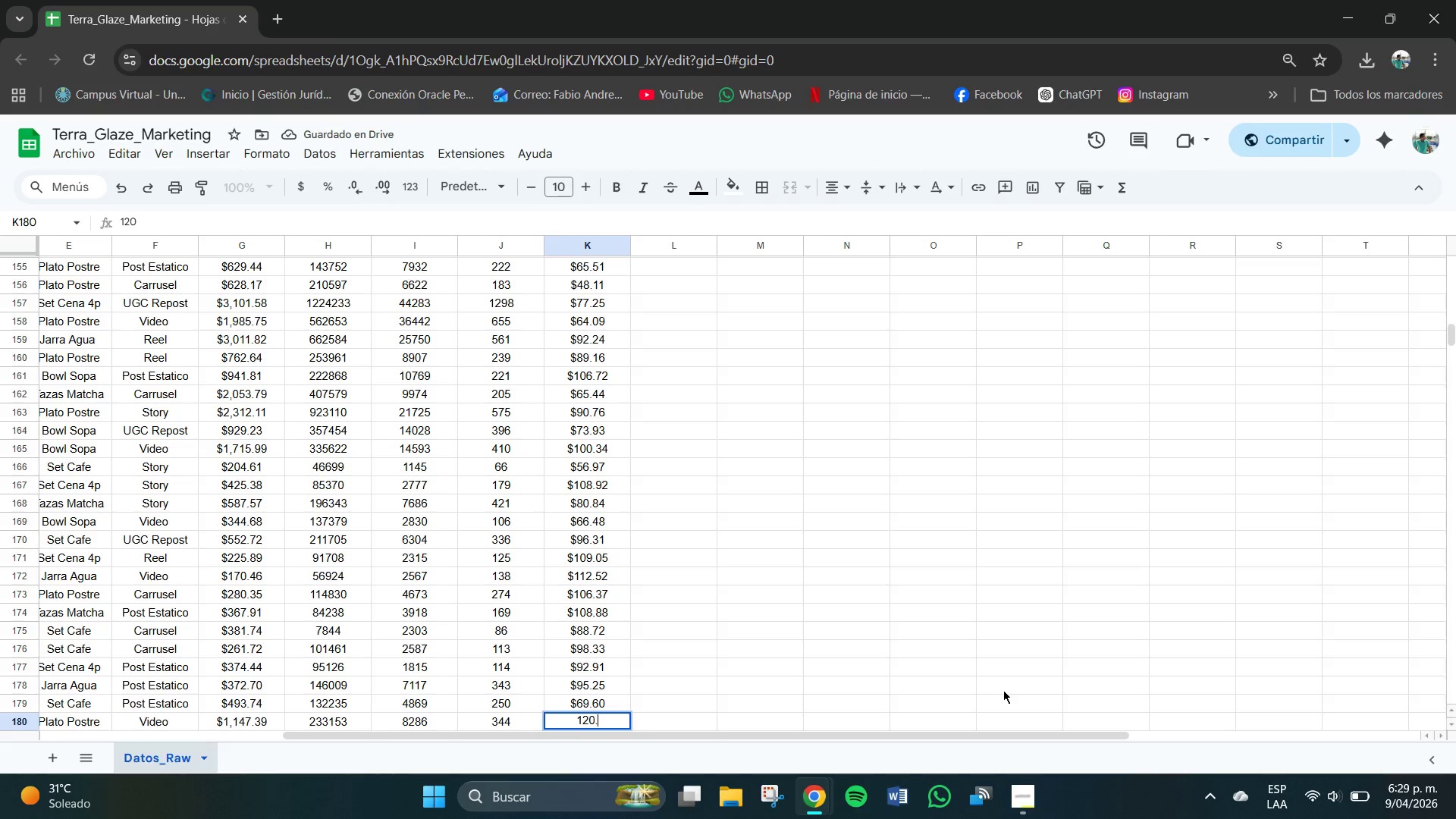 
key(Numpad2)
 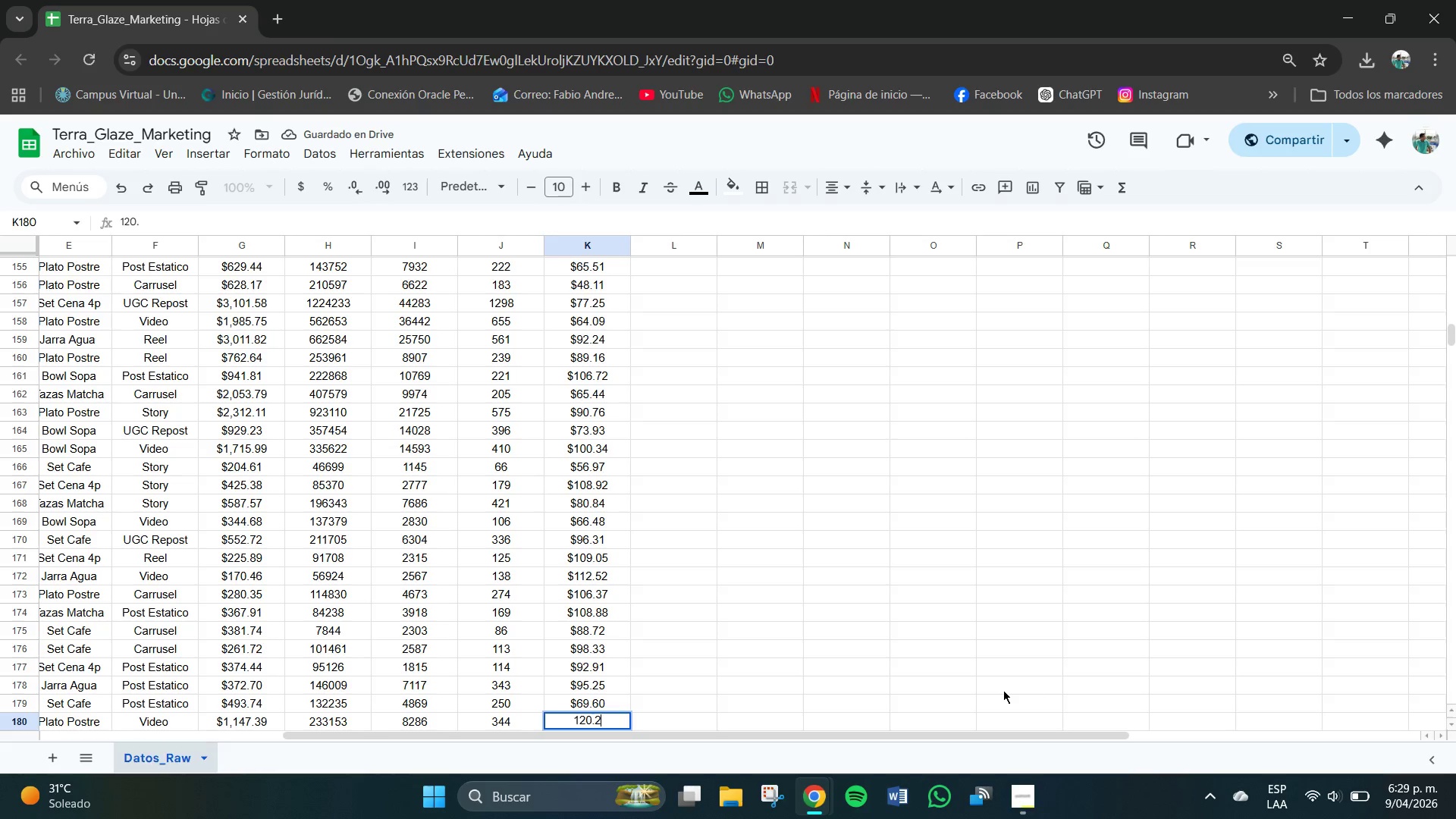 
key(Numpad0)
 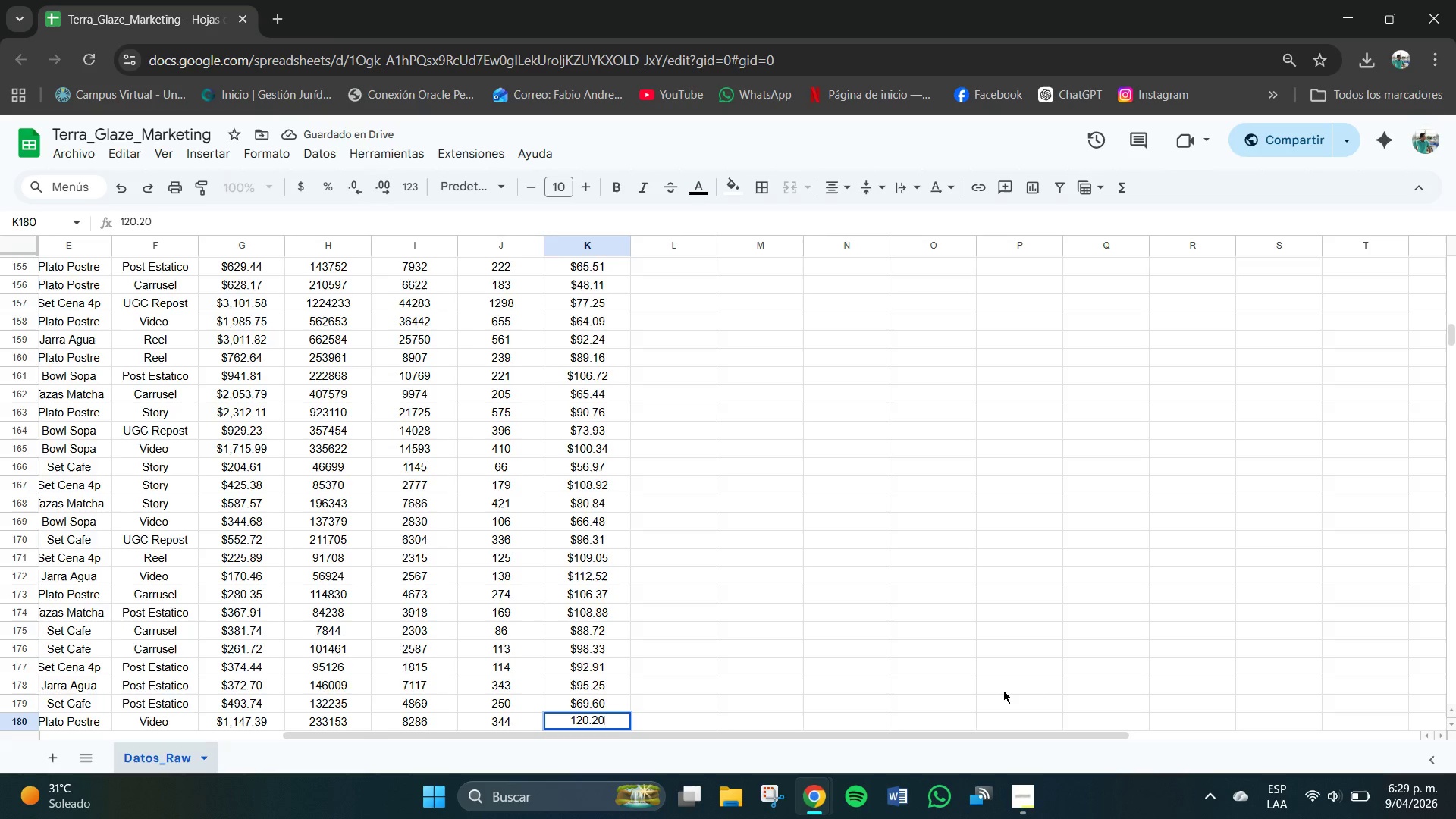 
key(NumpadEnter)
 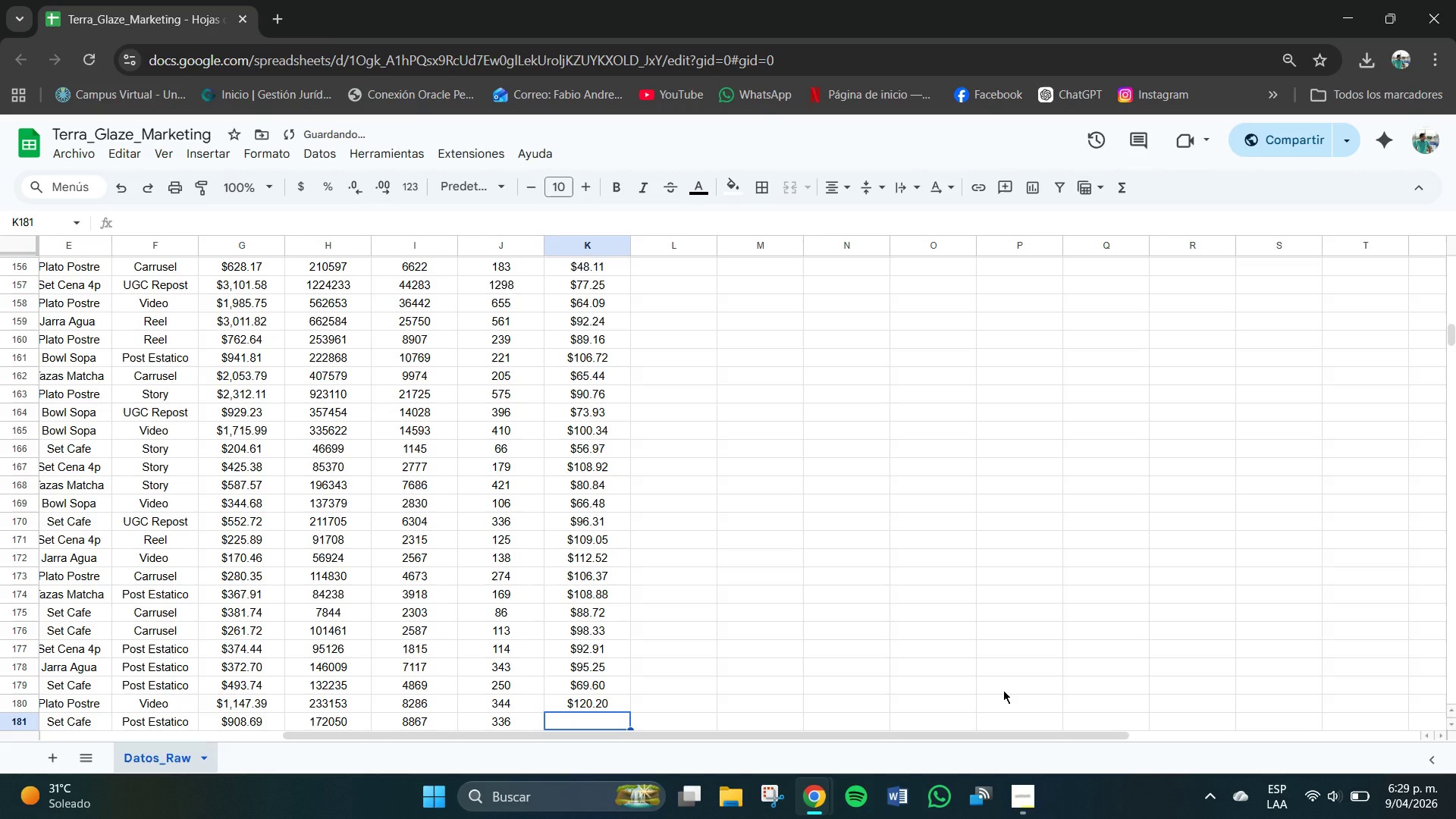 
key(Numpad1)
 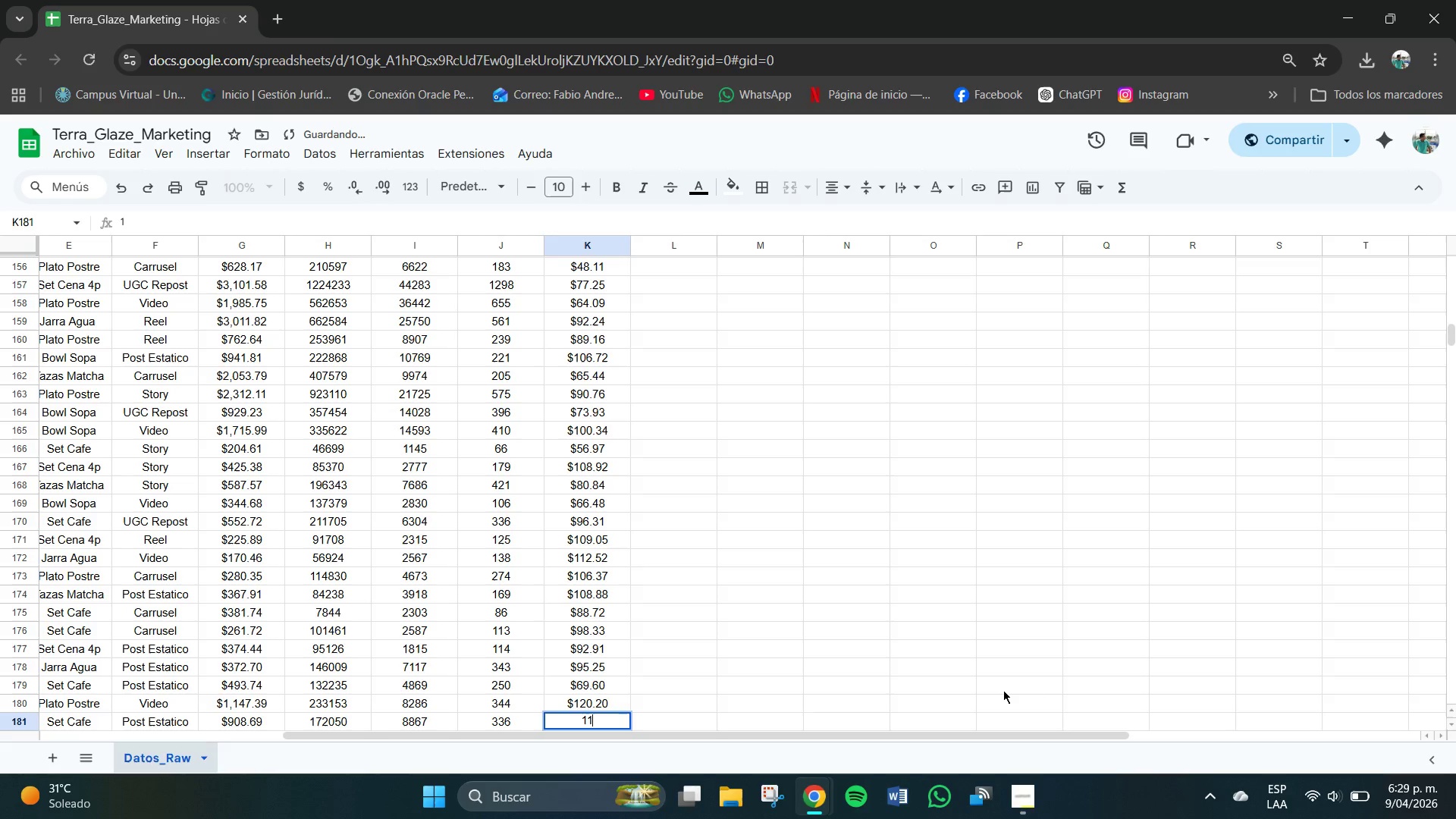 
key(Numpad1)
 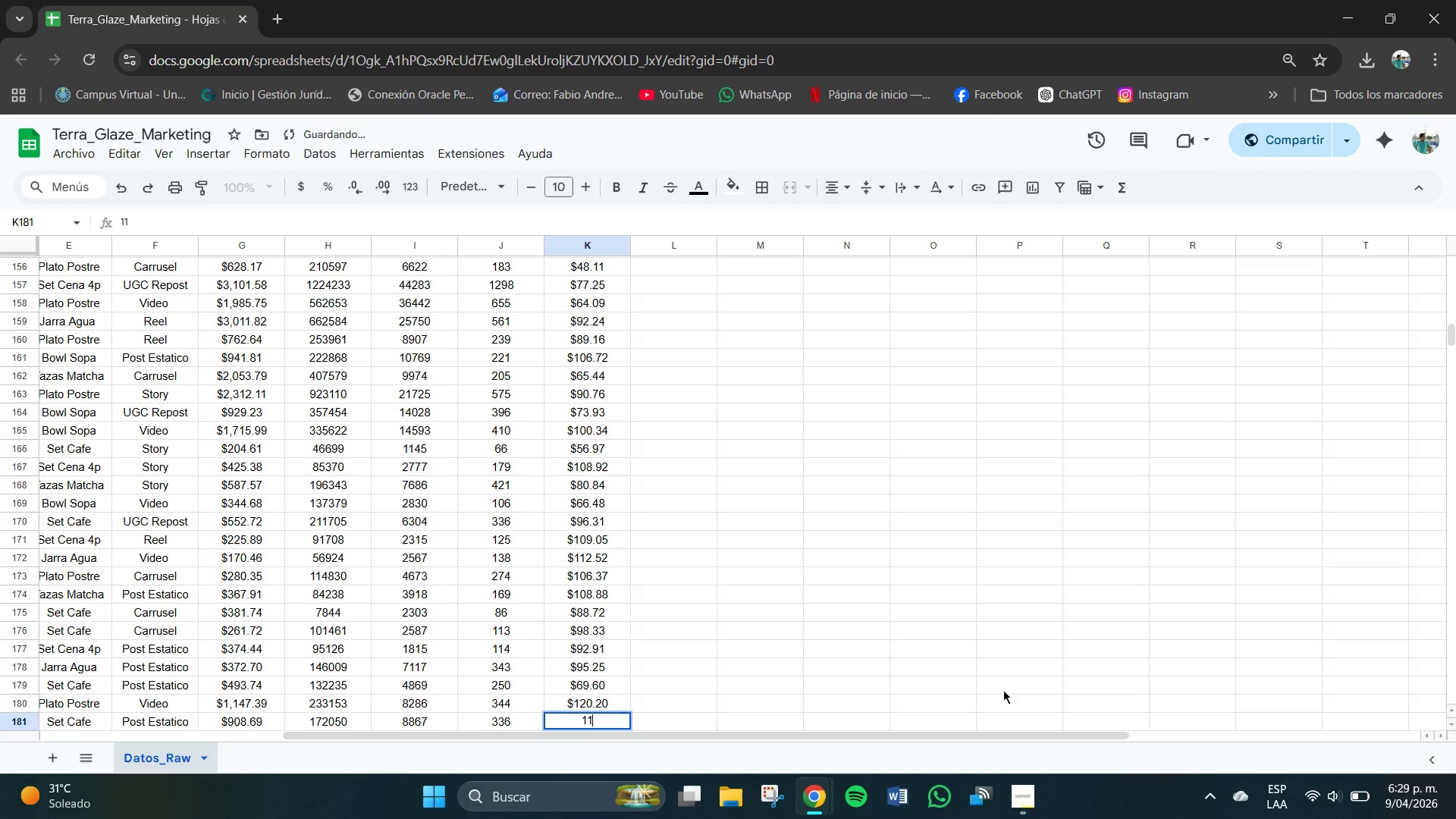 
key(Numpad6)
 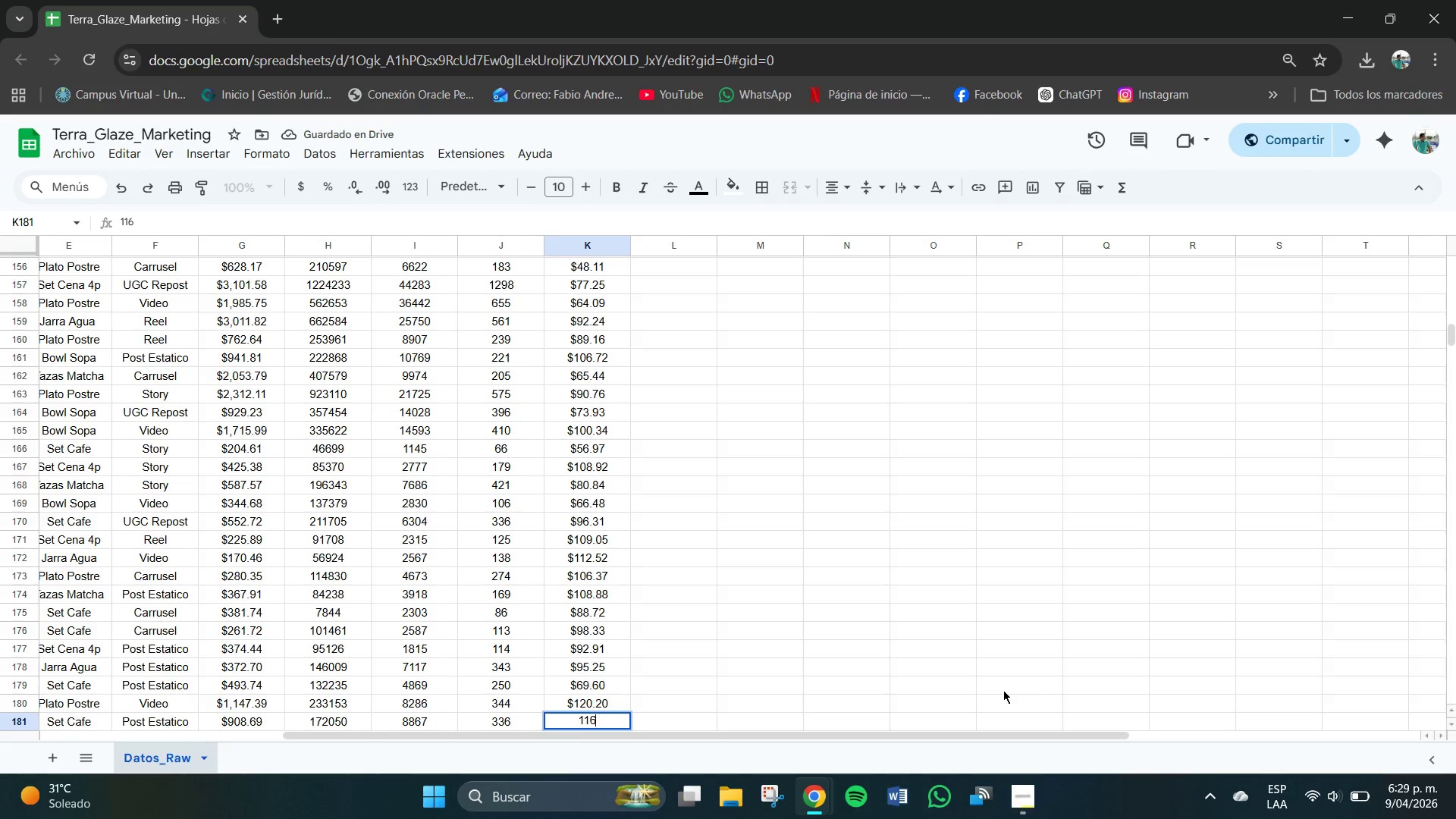 
key(NumpadDecimal)
 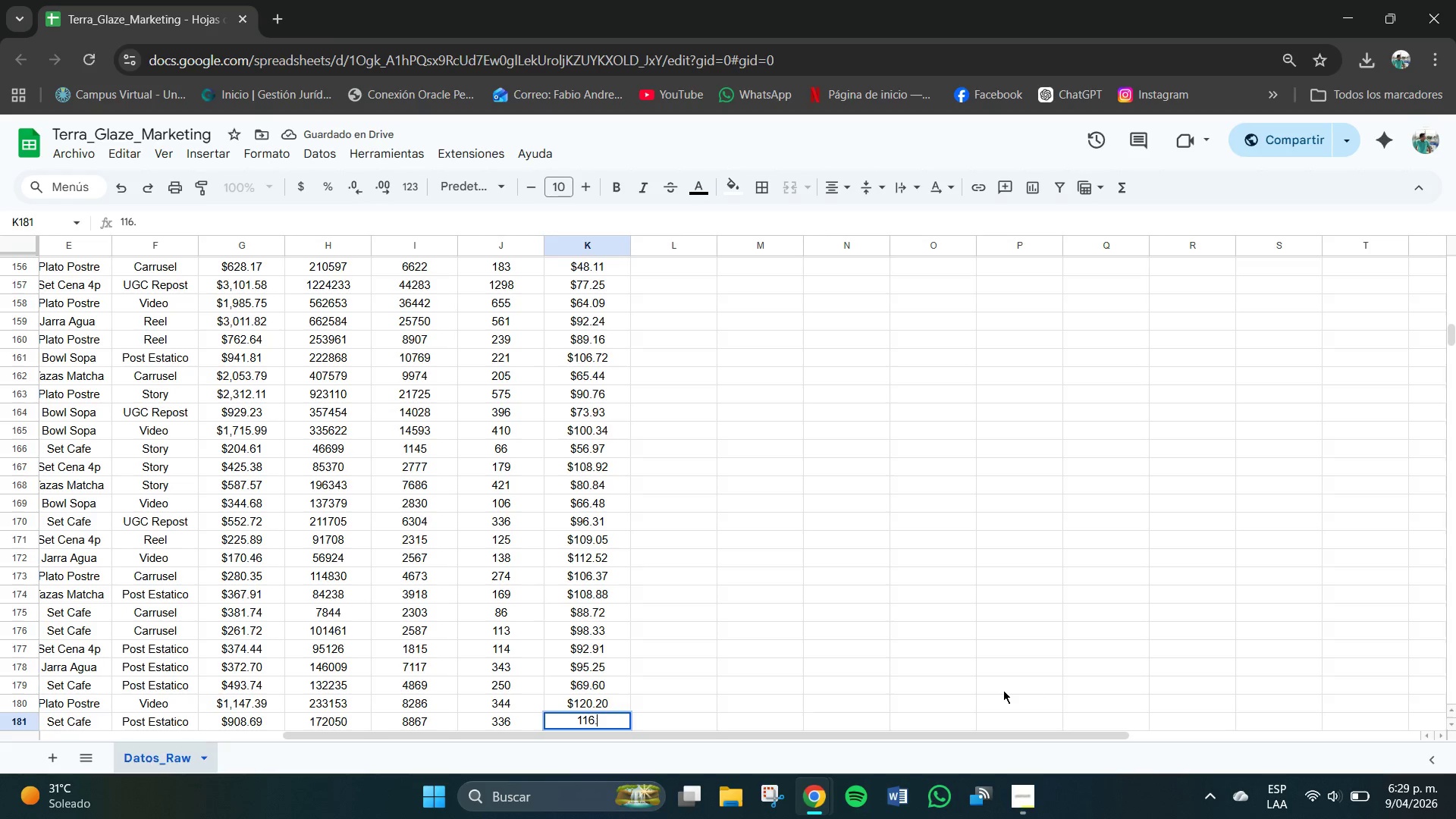 
key(Numpad7)
 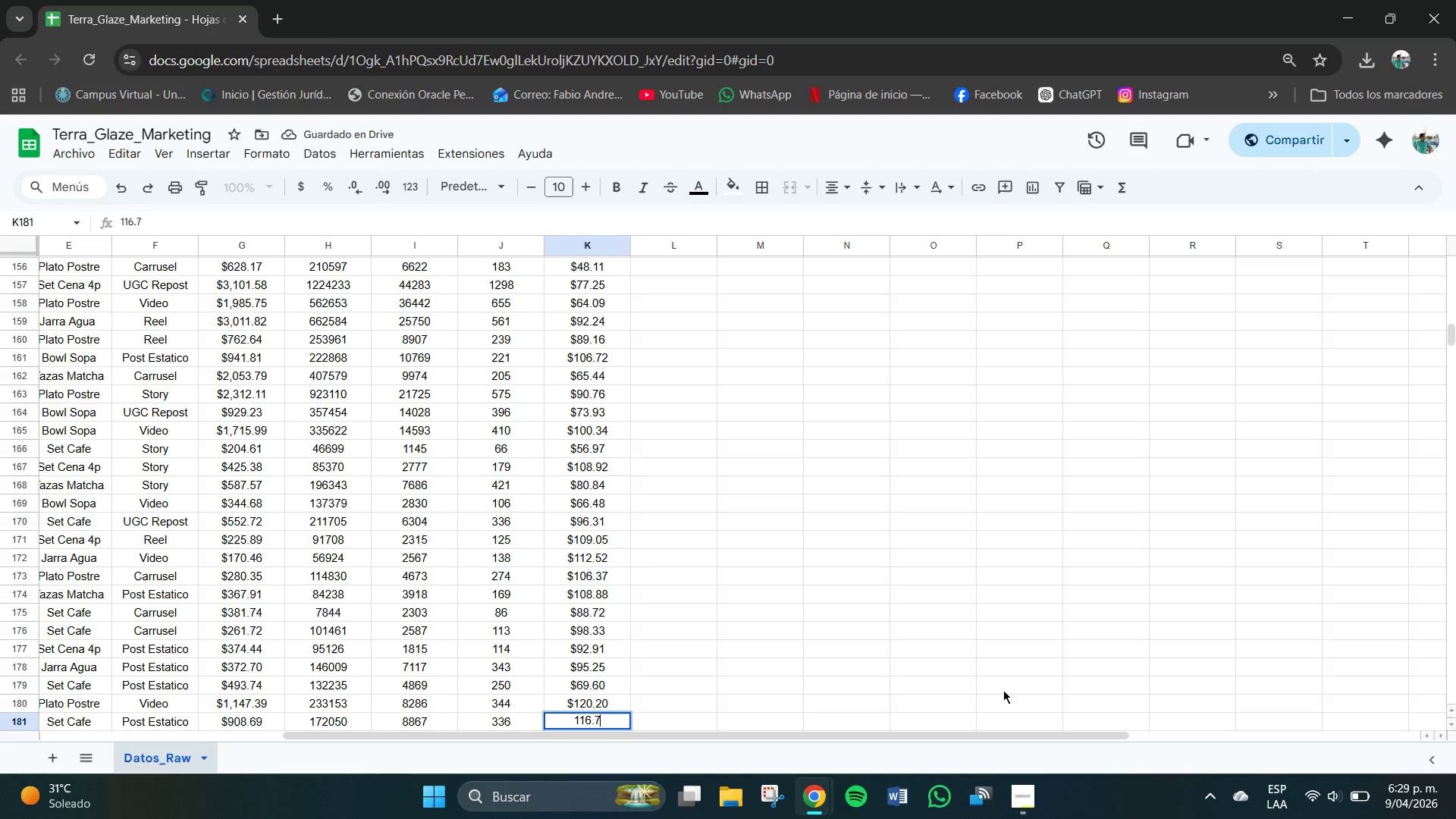 
key(Numpad4)
 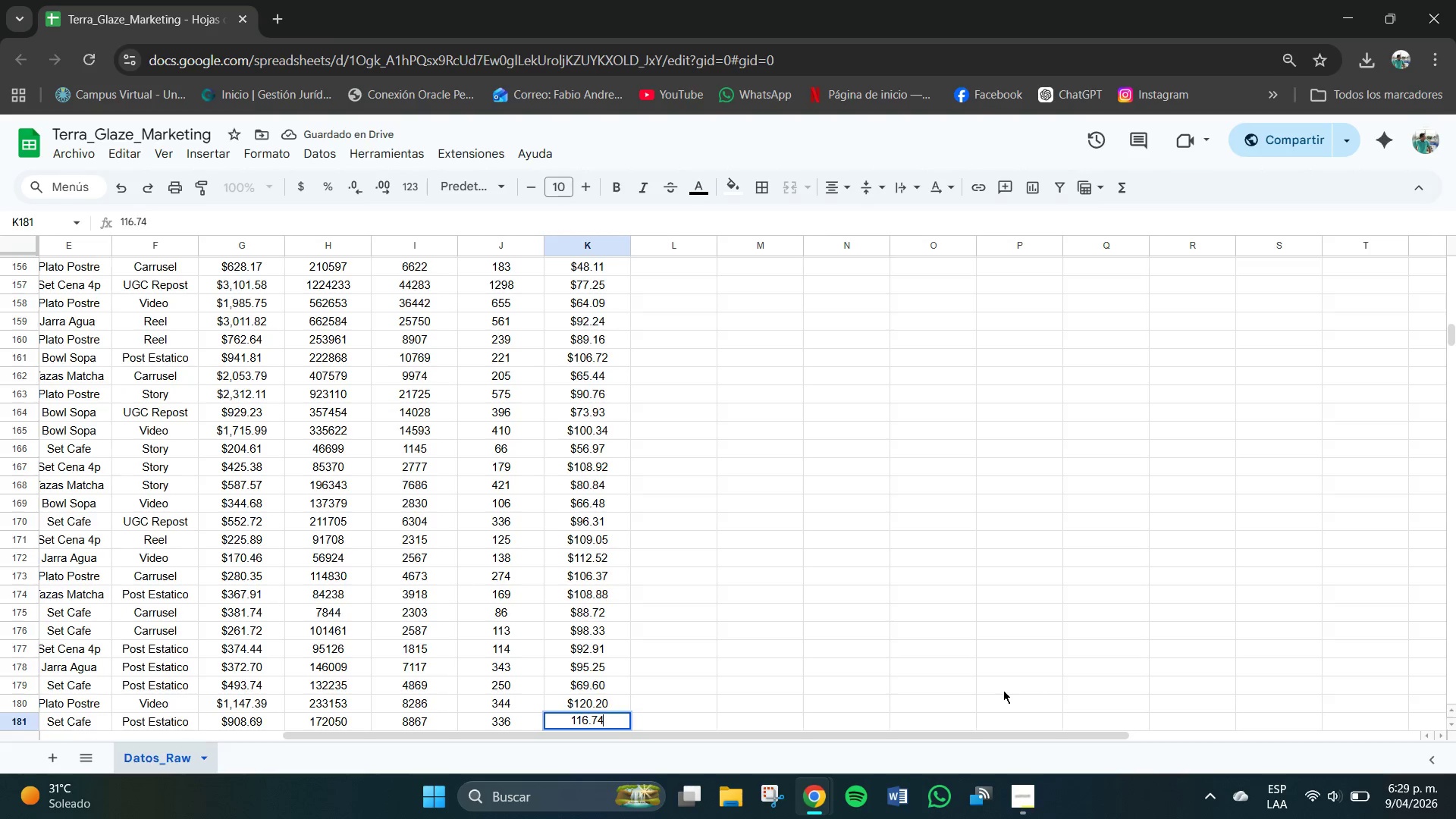 
key(NumpadEnter)
 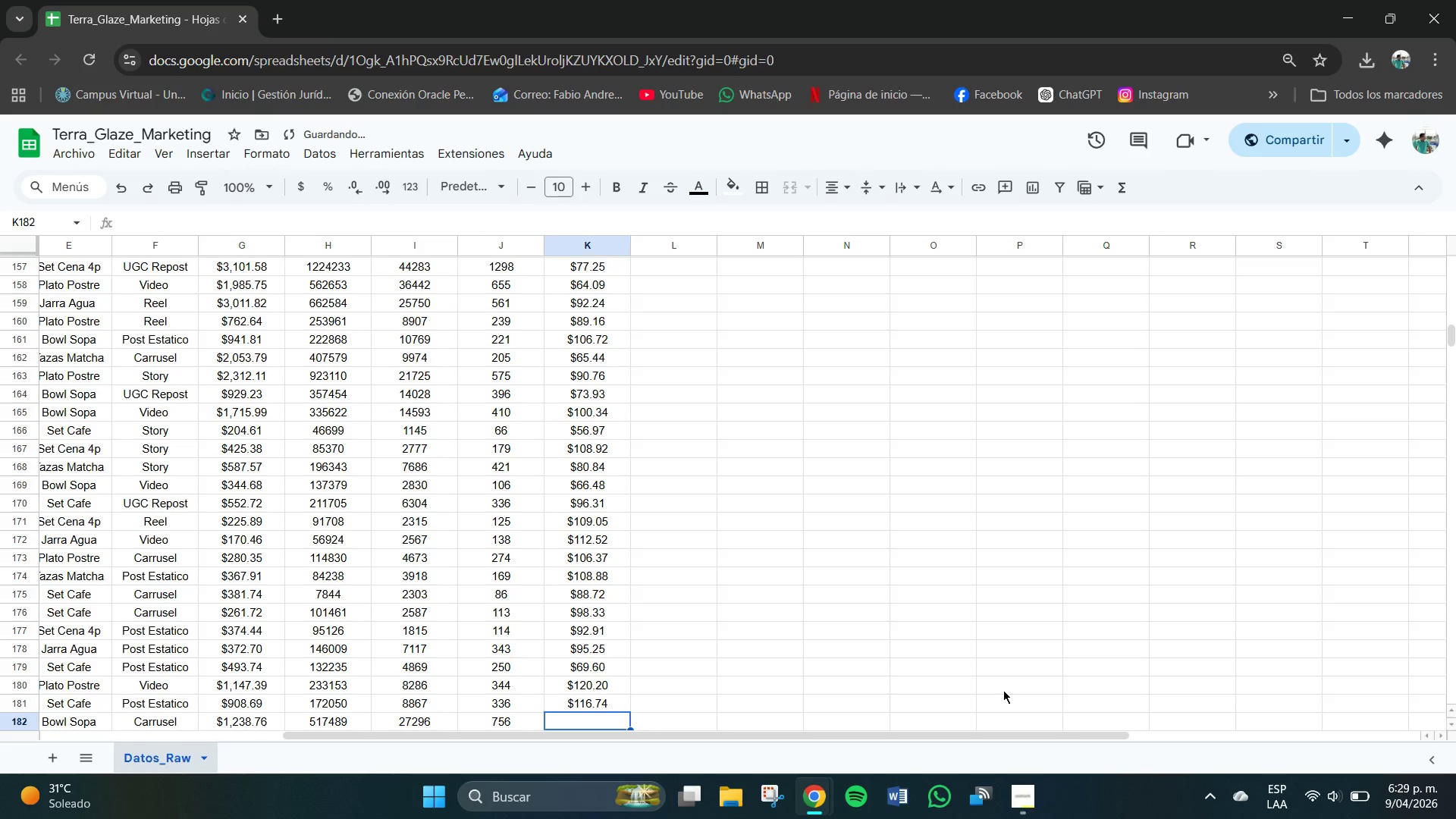 
key(Numpad1)
 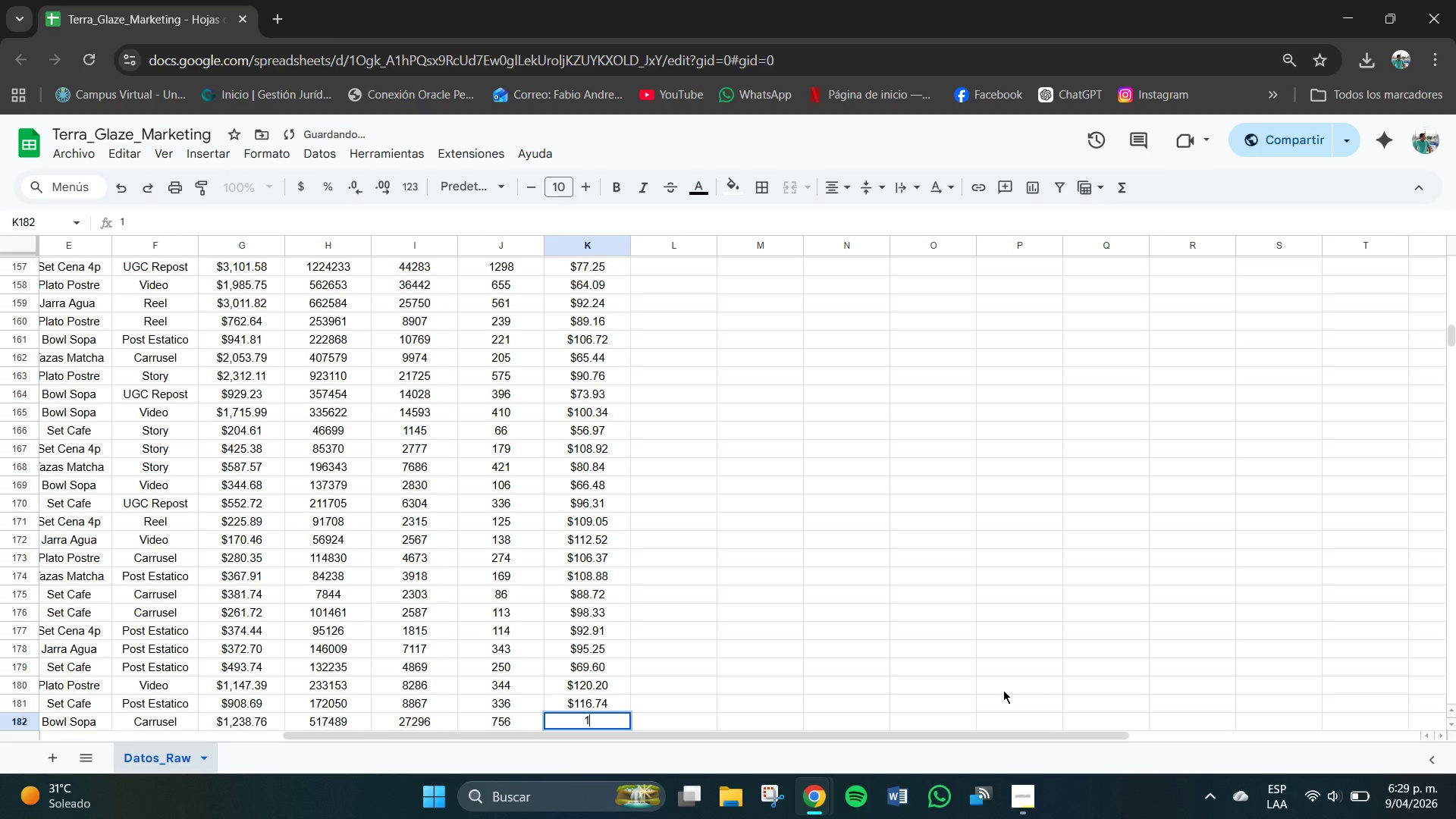 
key(Numpad0)
 